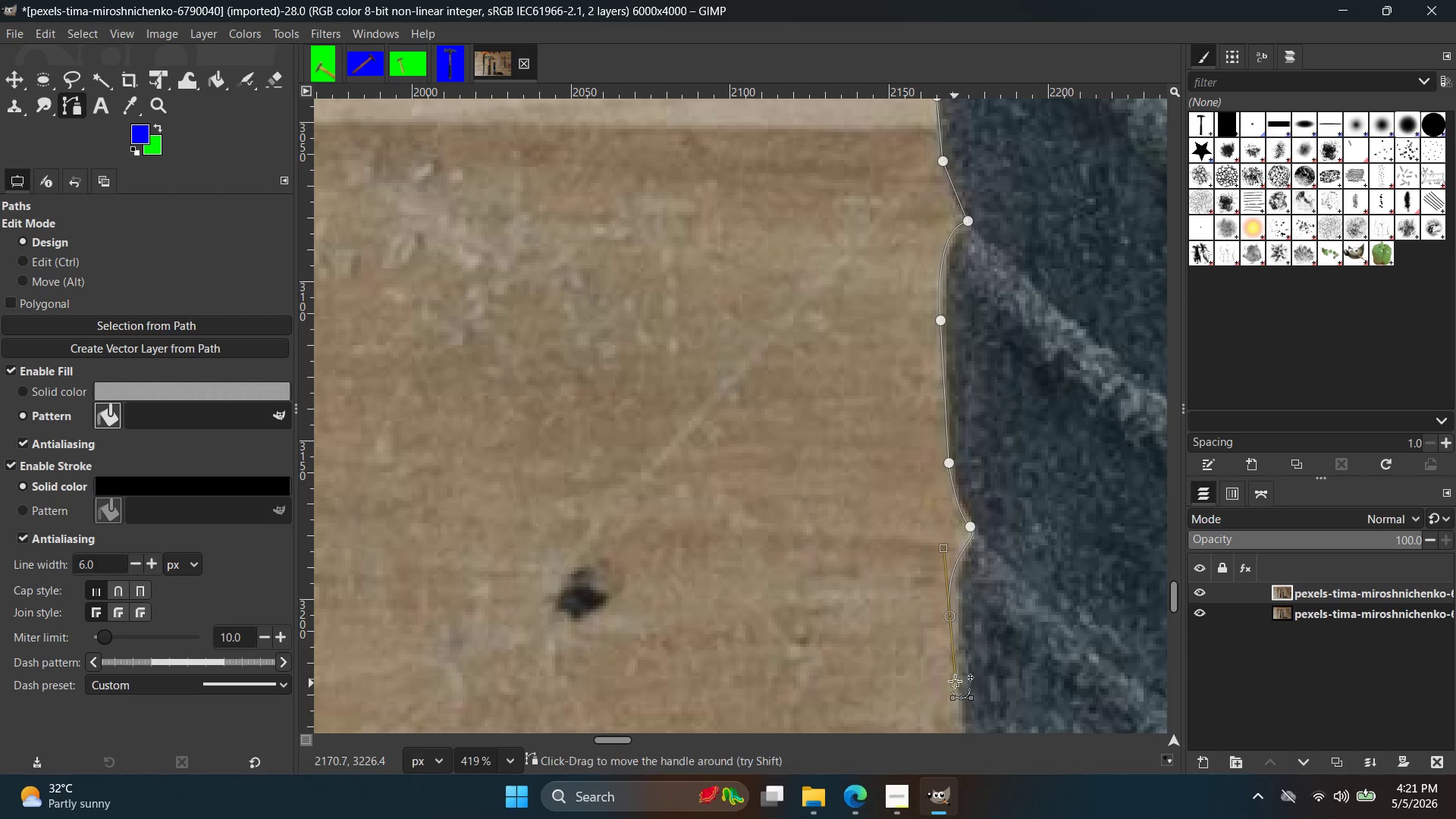 
key(Control+Z)
 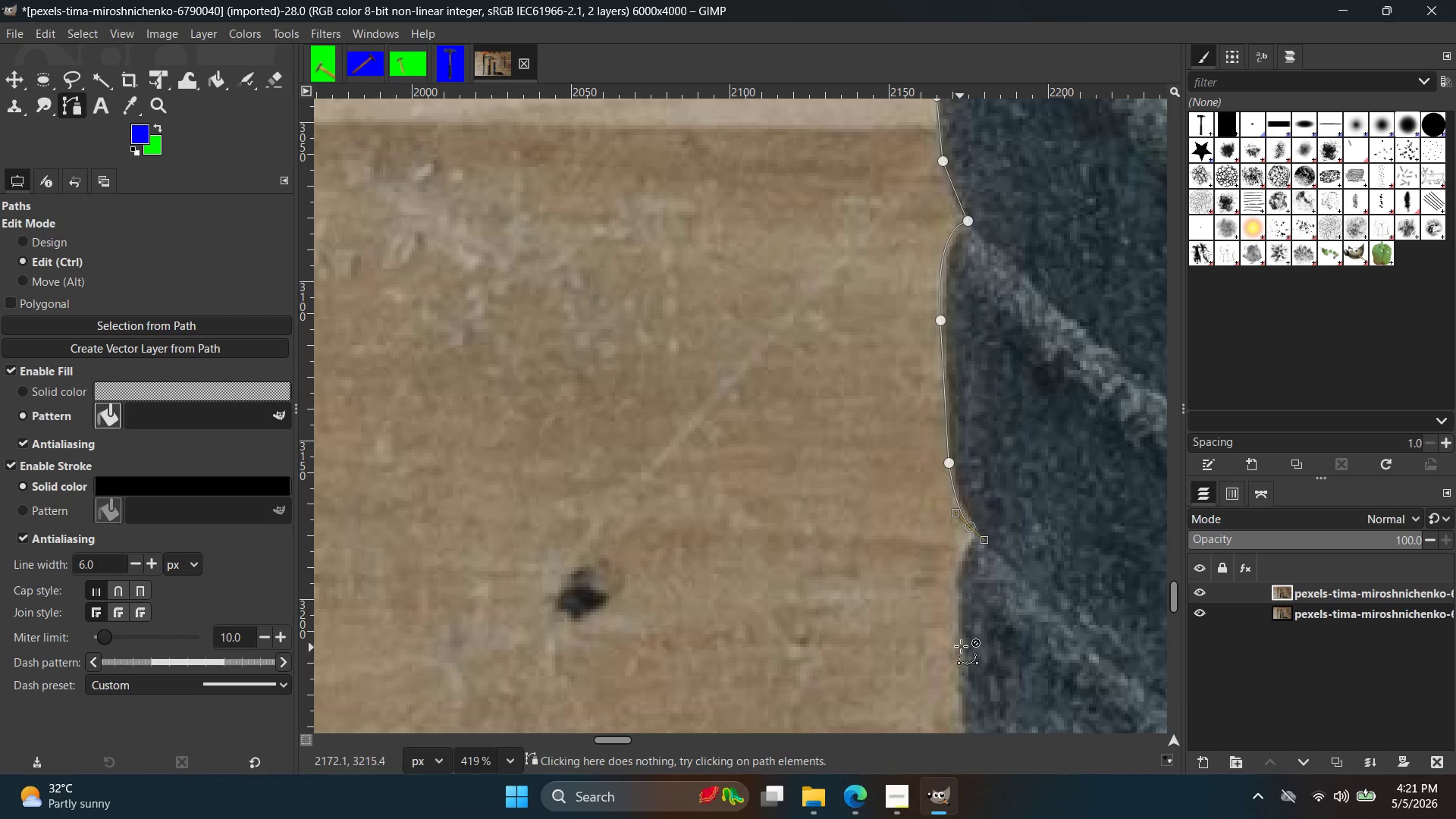 
hold_key(key=Space, duration=0.42)
 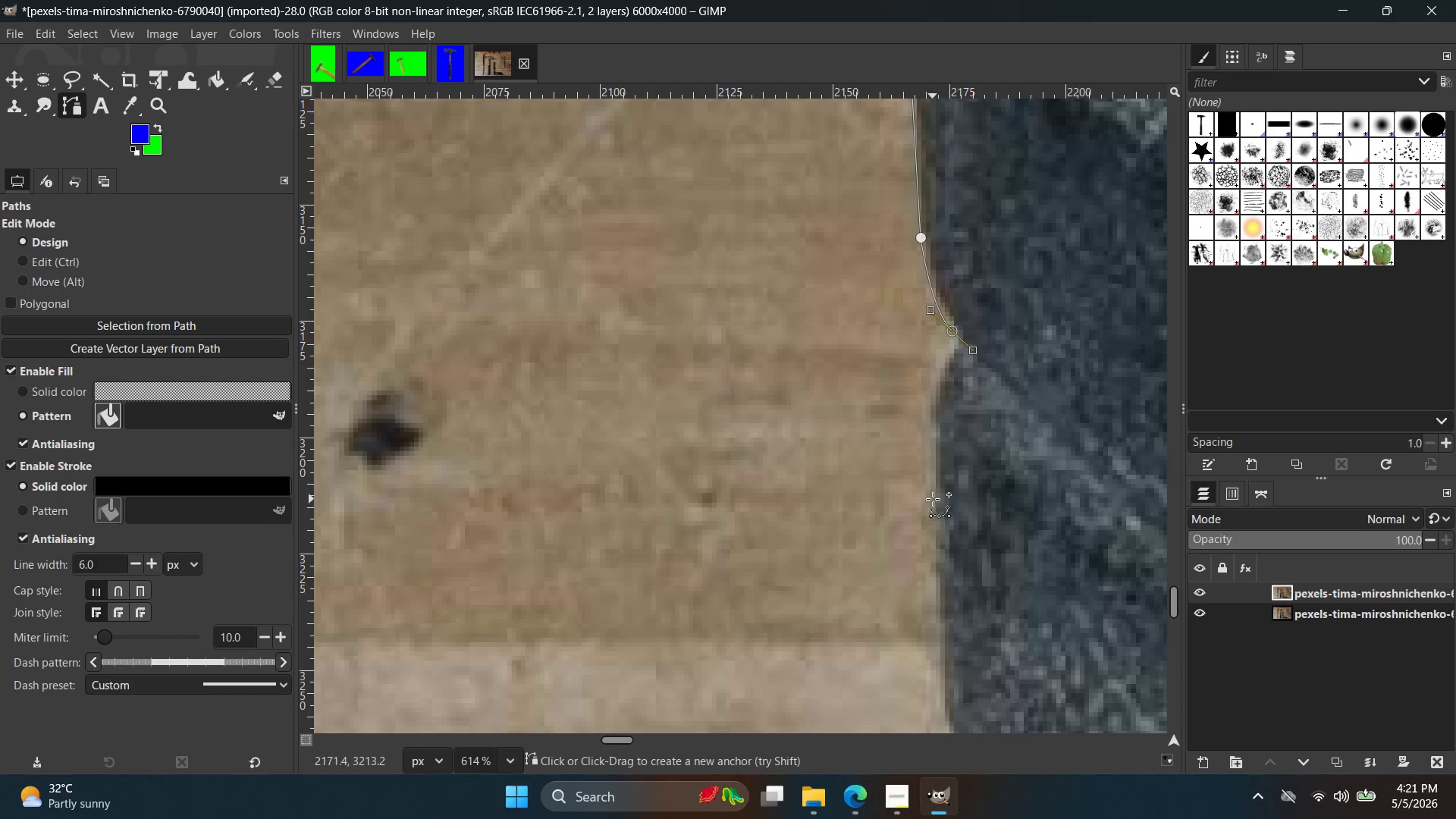 
scroll: coordinate [962, 634], scroll_direction: up, amount: 4.0
 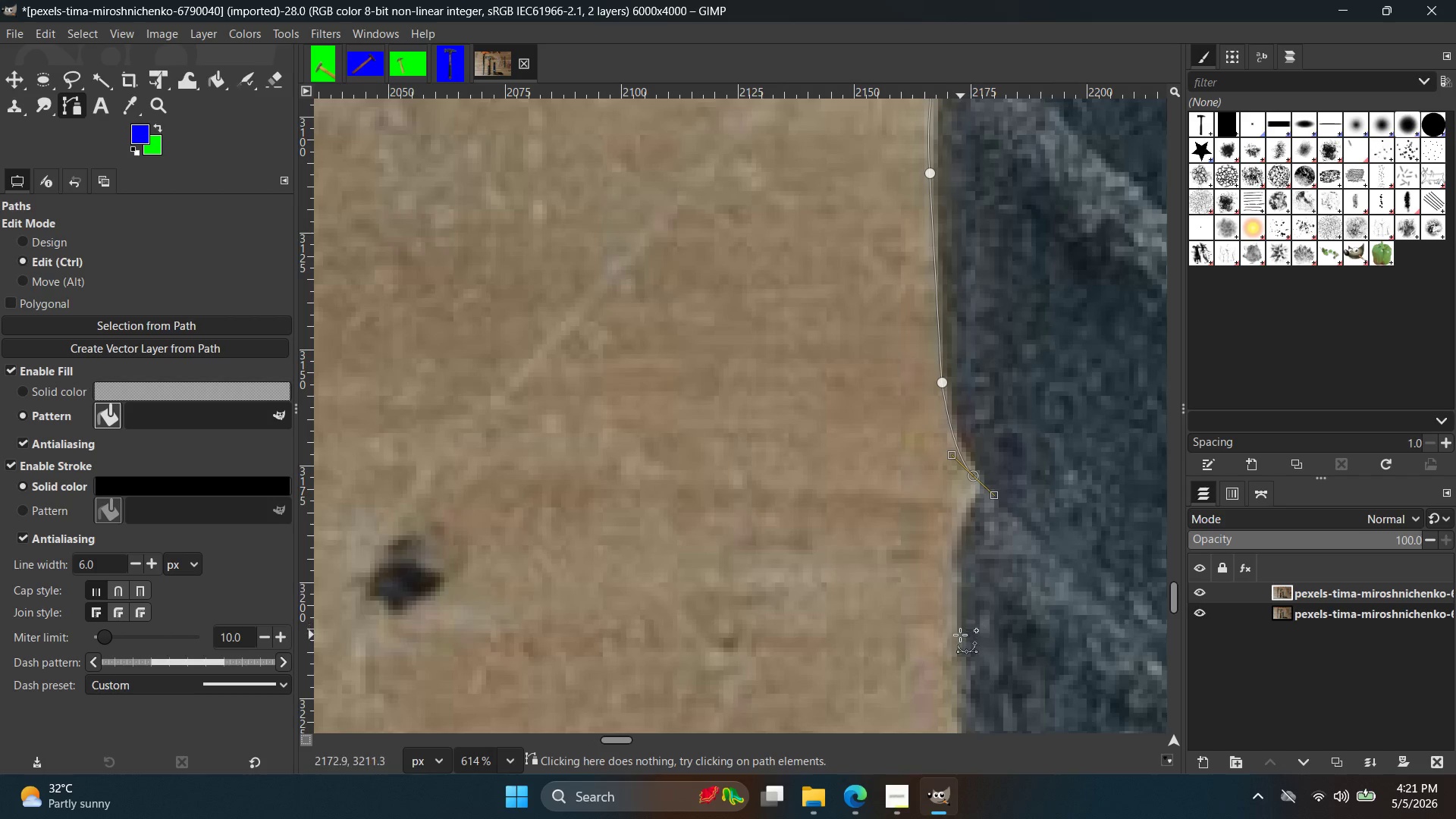 
left_click_drag(start_coordinate=[931, 500], to_coordinate=[957, 667])
 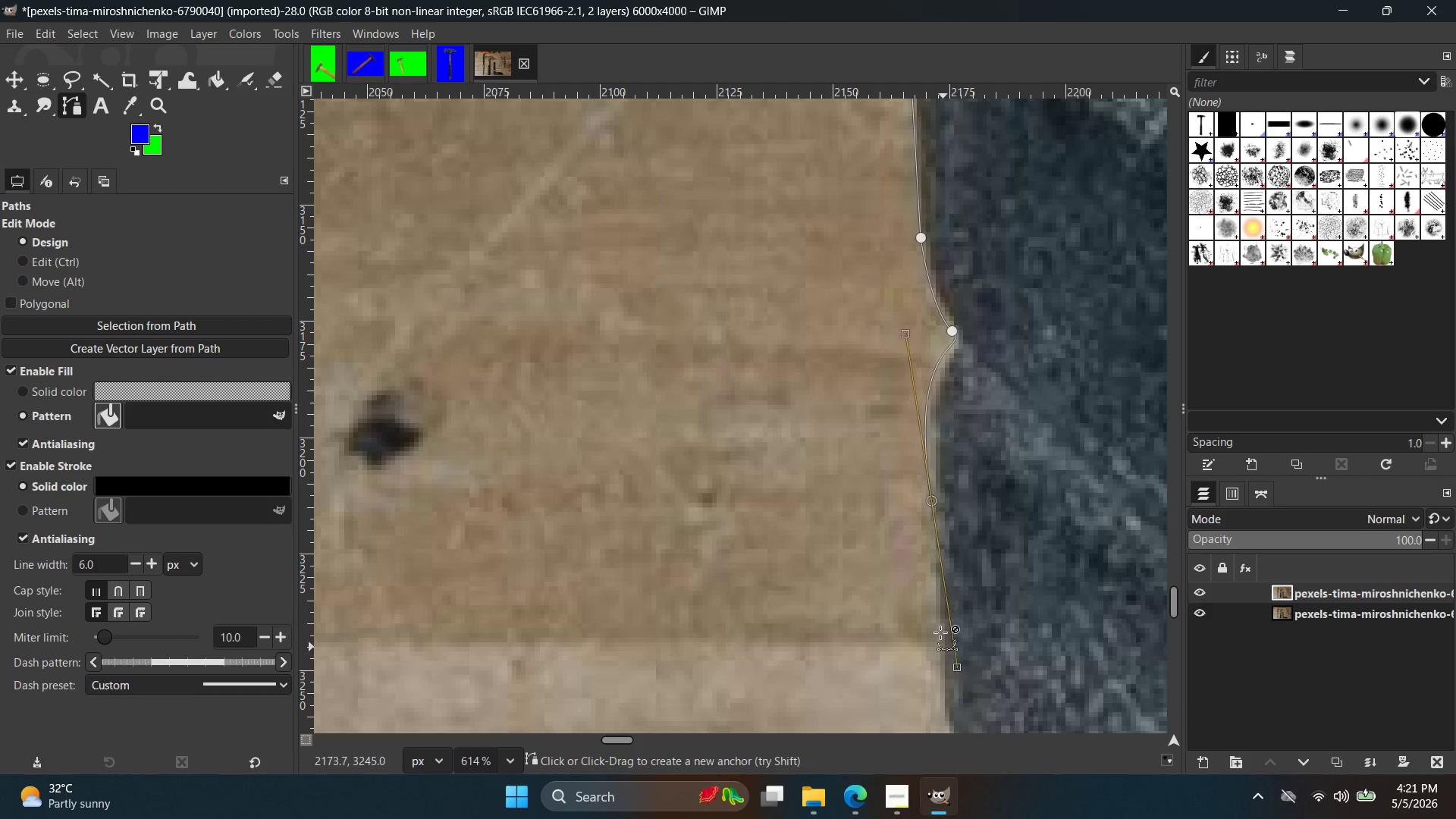 
key(Control+ControlLeft)
 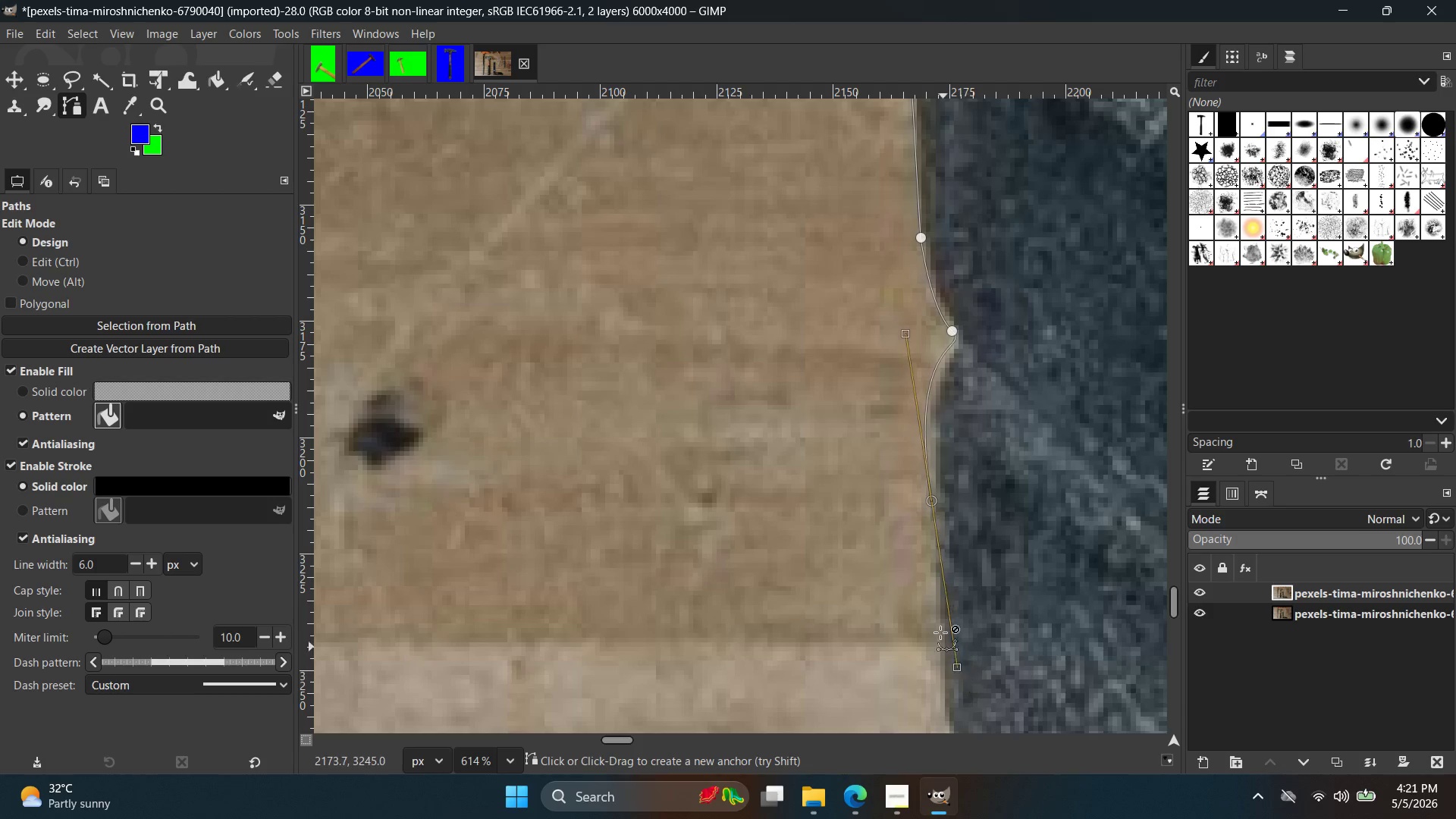 
key(Control+Z)
 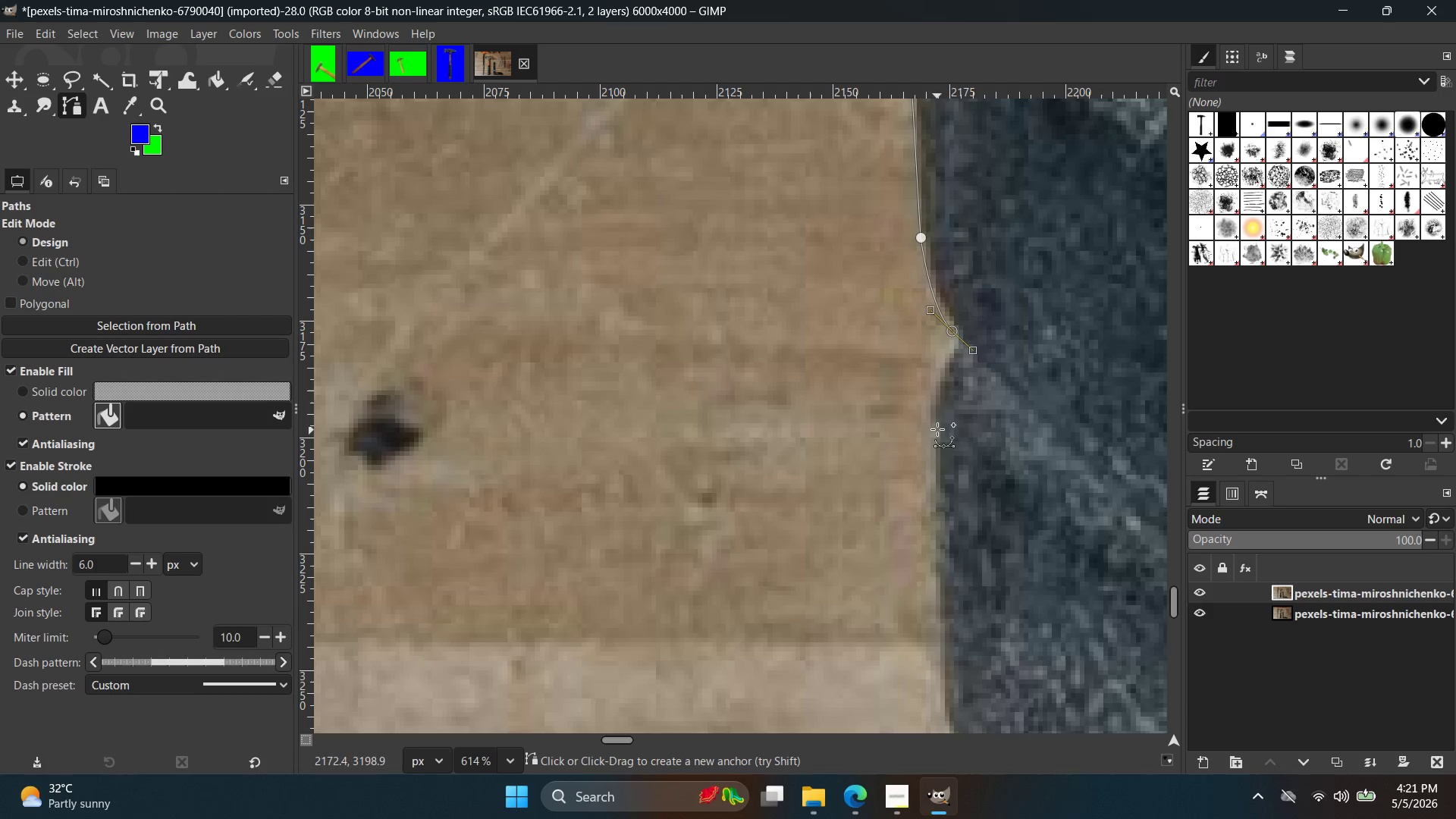 
left_click_drag(start_coordinate=[935, 425], to_coordinate=[935, 434])
 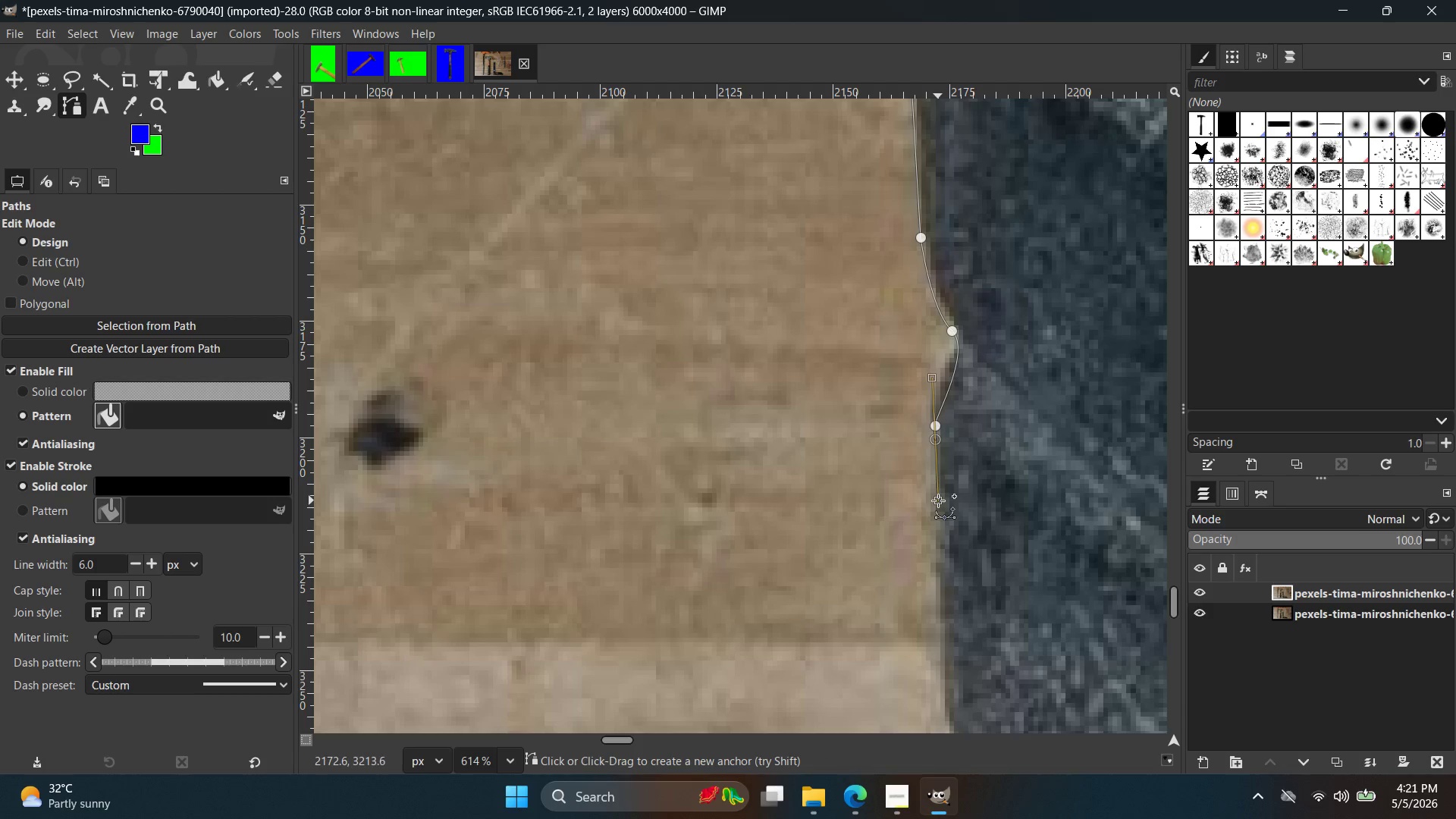 
left_click_drag(start_coordinate=[942, 502], to_coordinate=[937, 526])
 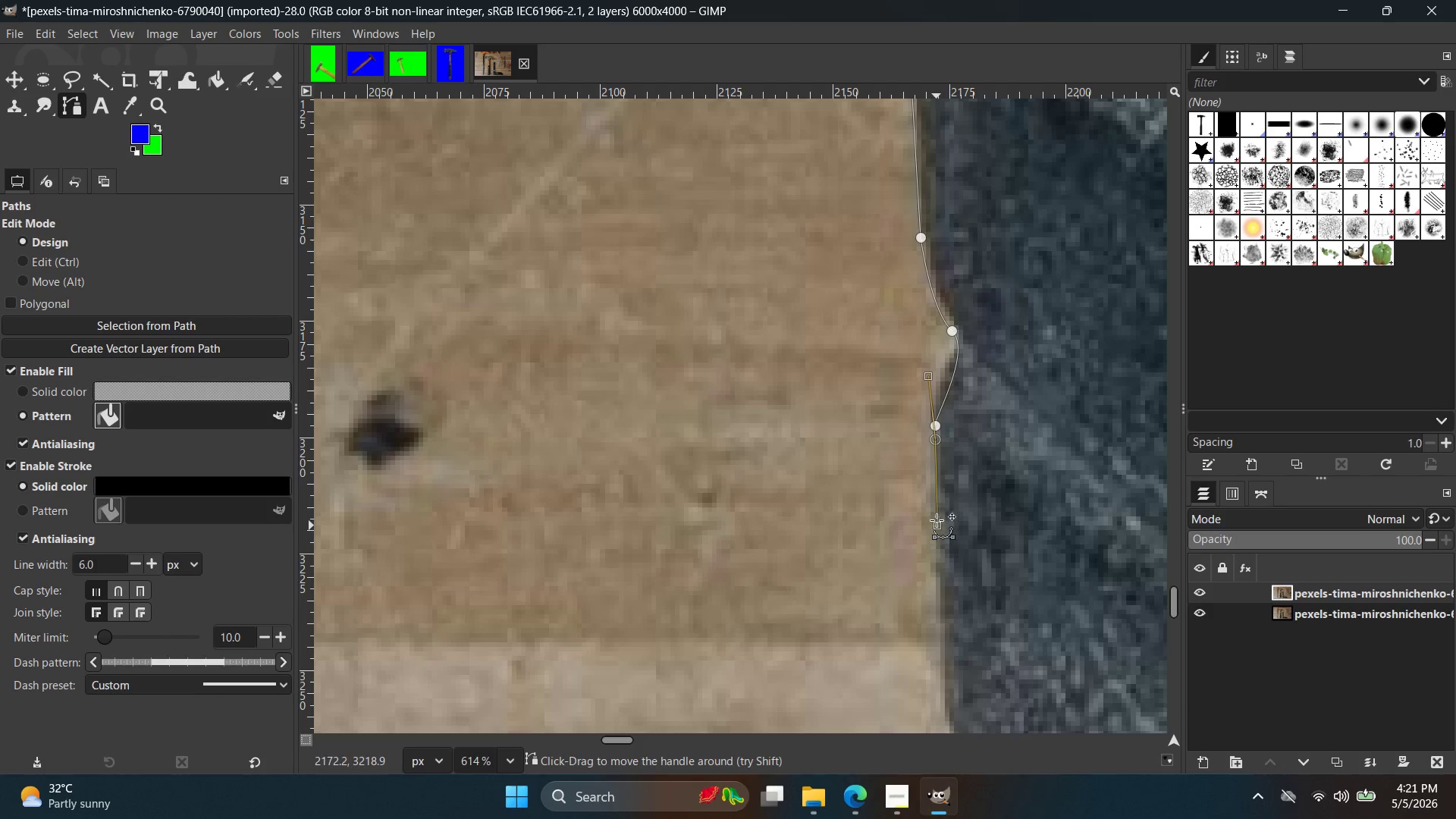 
key(Control+ControlLeft)
 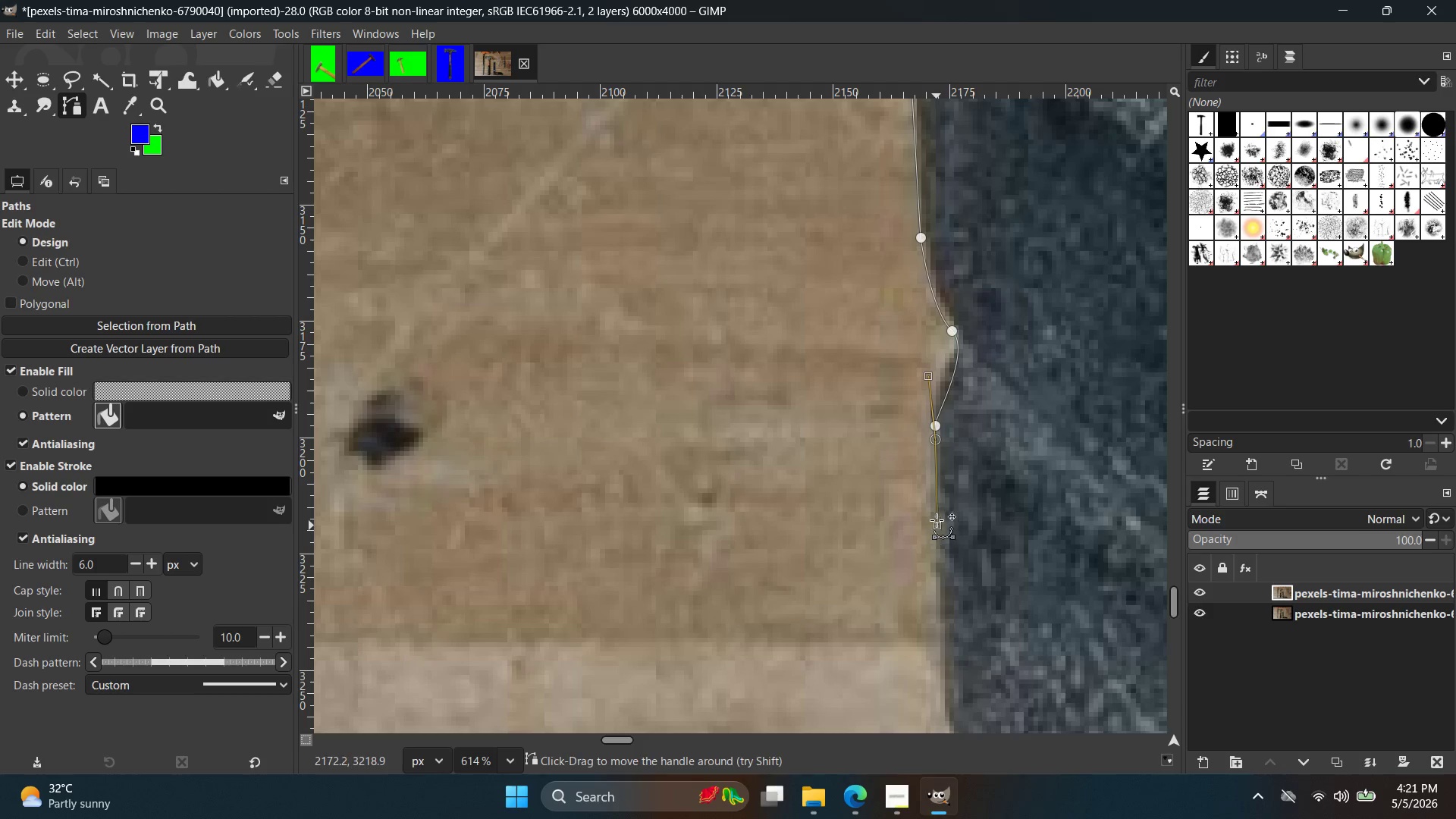 
key(Control+Z)
 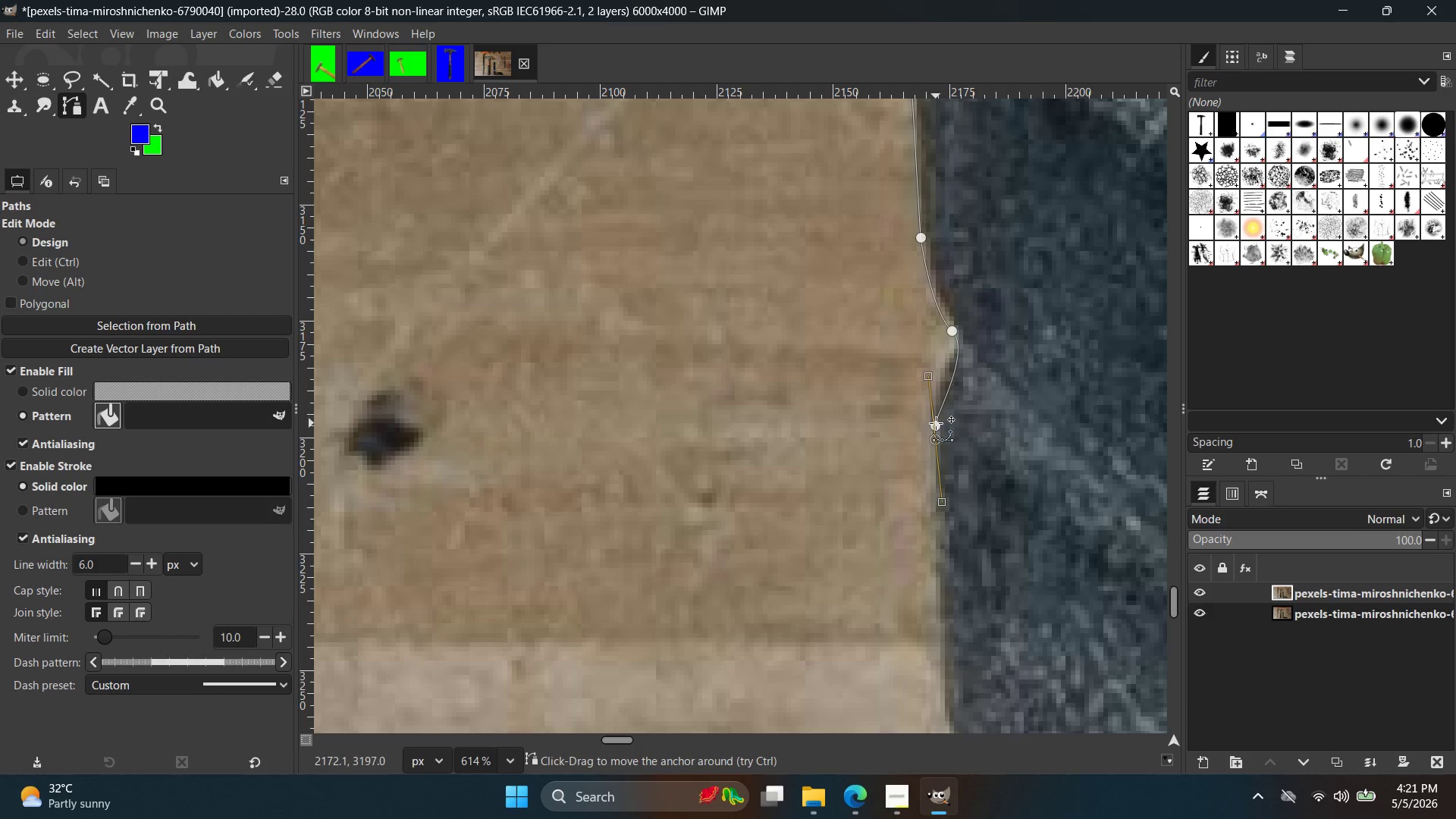 
key(Control+ControlLeft)
 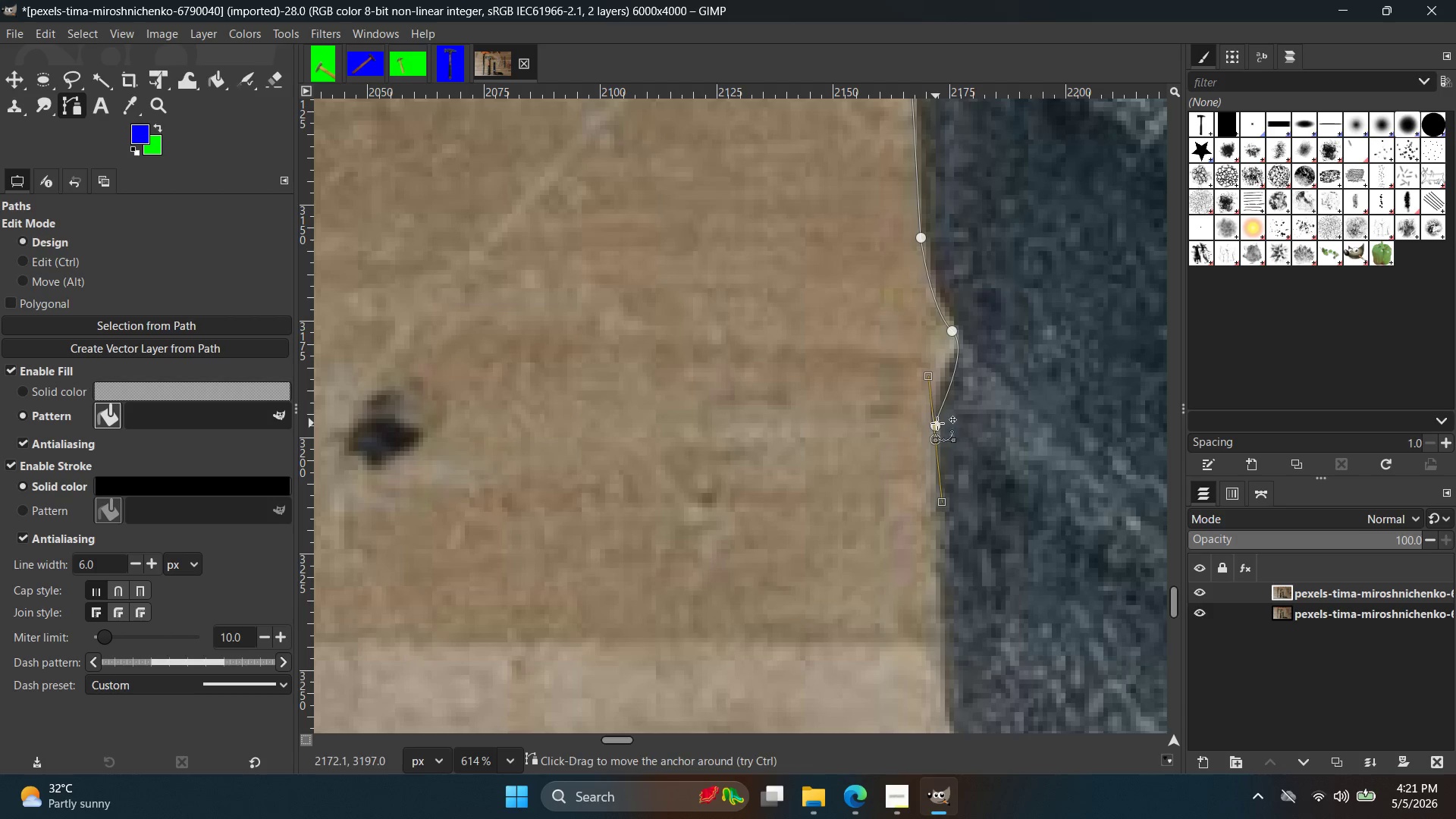 
key(Control+Z)
 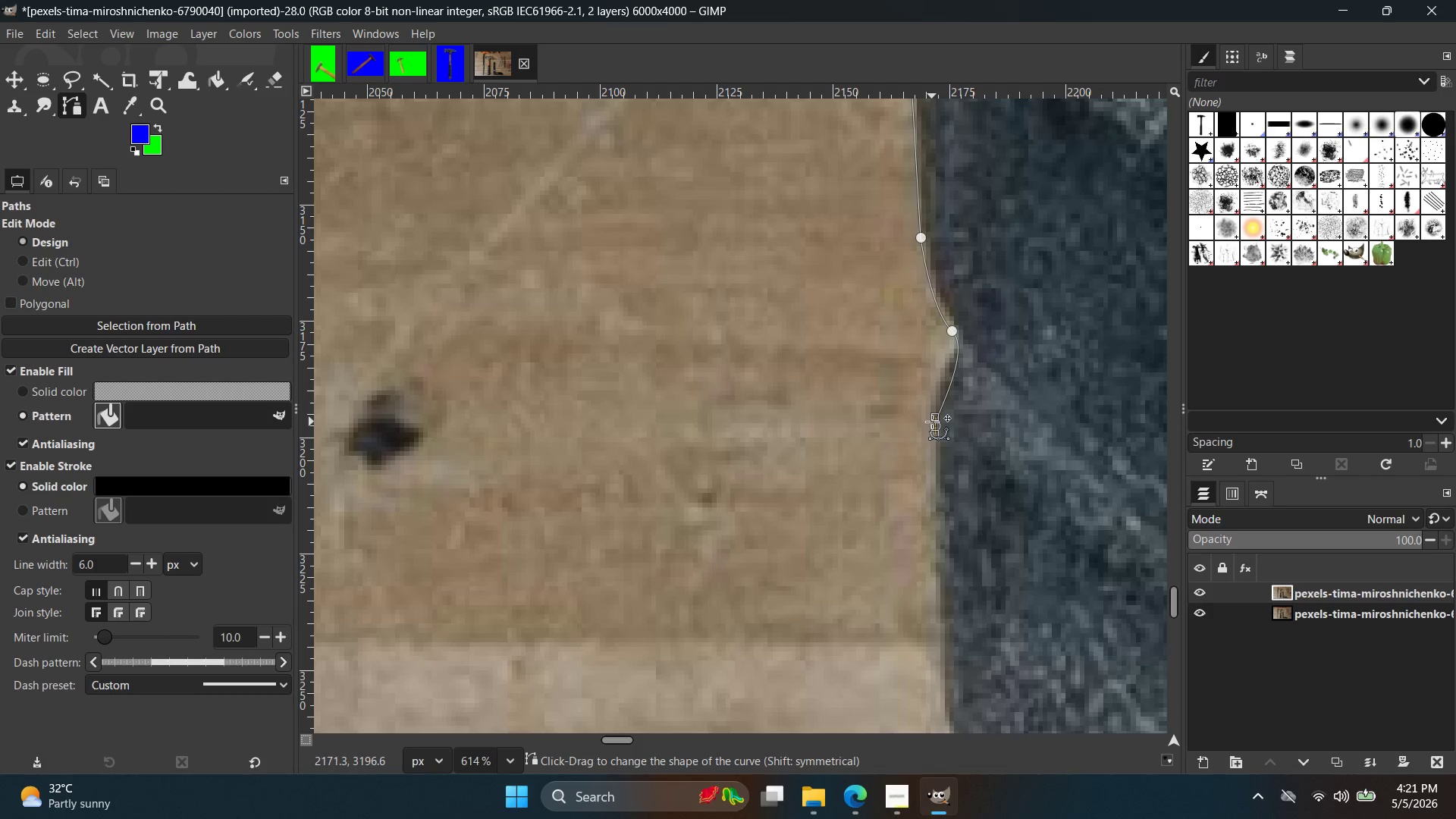 
key(Control+ControlLeft)
 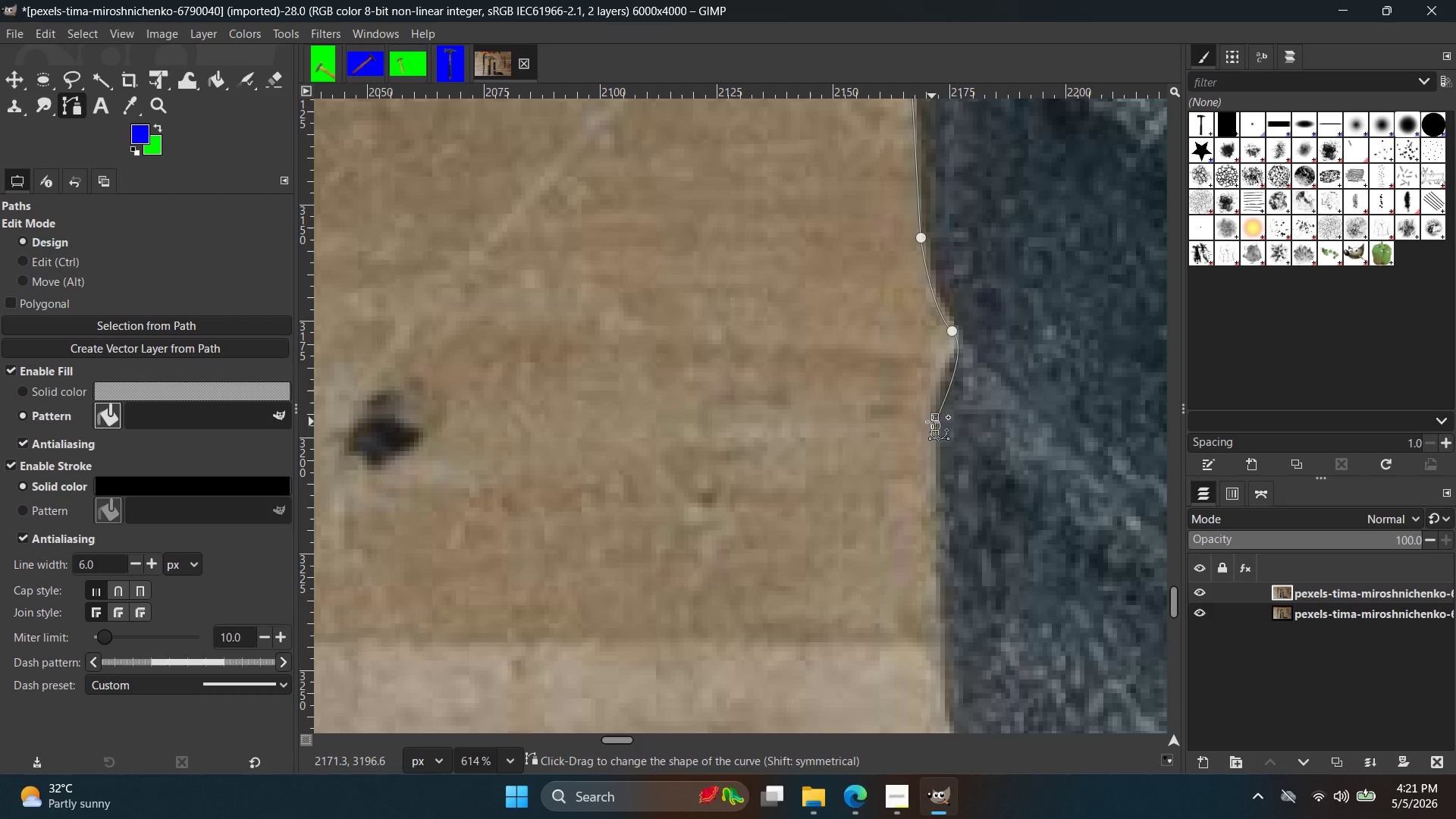 
key(Control+Z)
 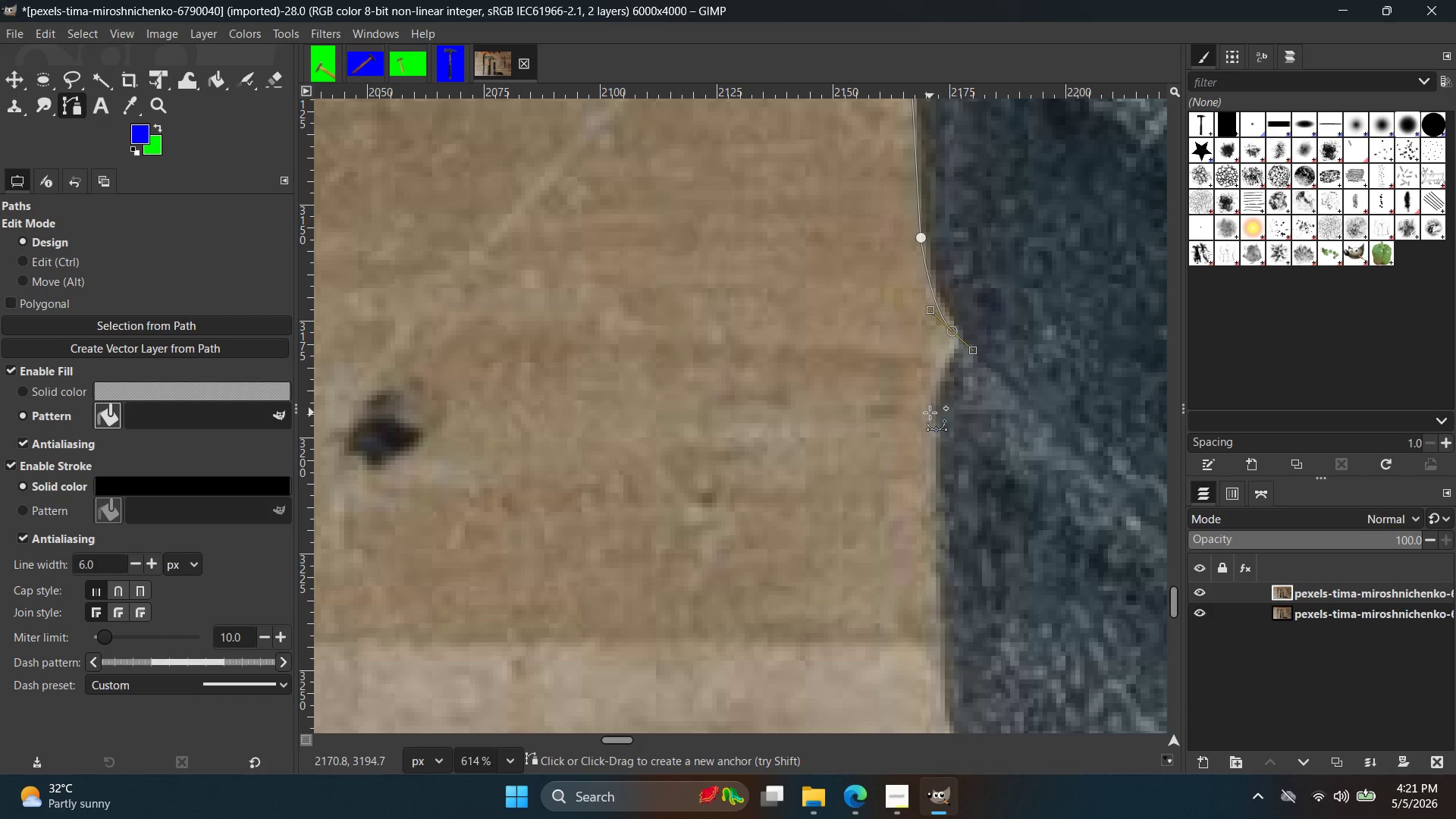 
left_click_drag(start_coordinate=[924, 414], to_coordinate=[923, 461])
 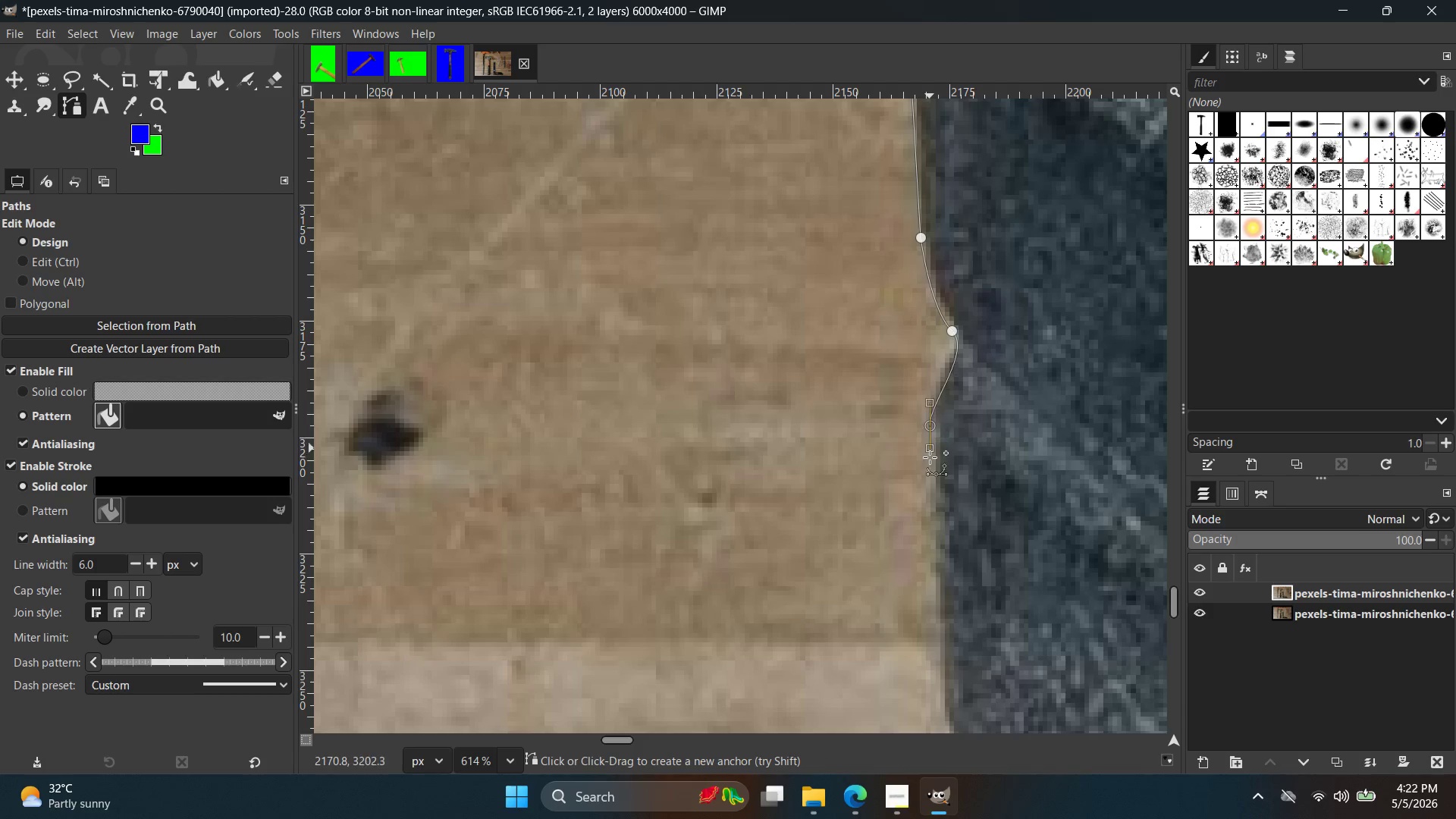 
key(Control+ControlLeft)
 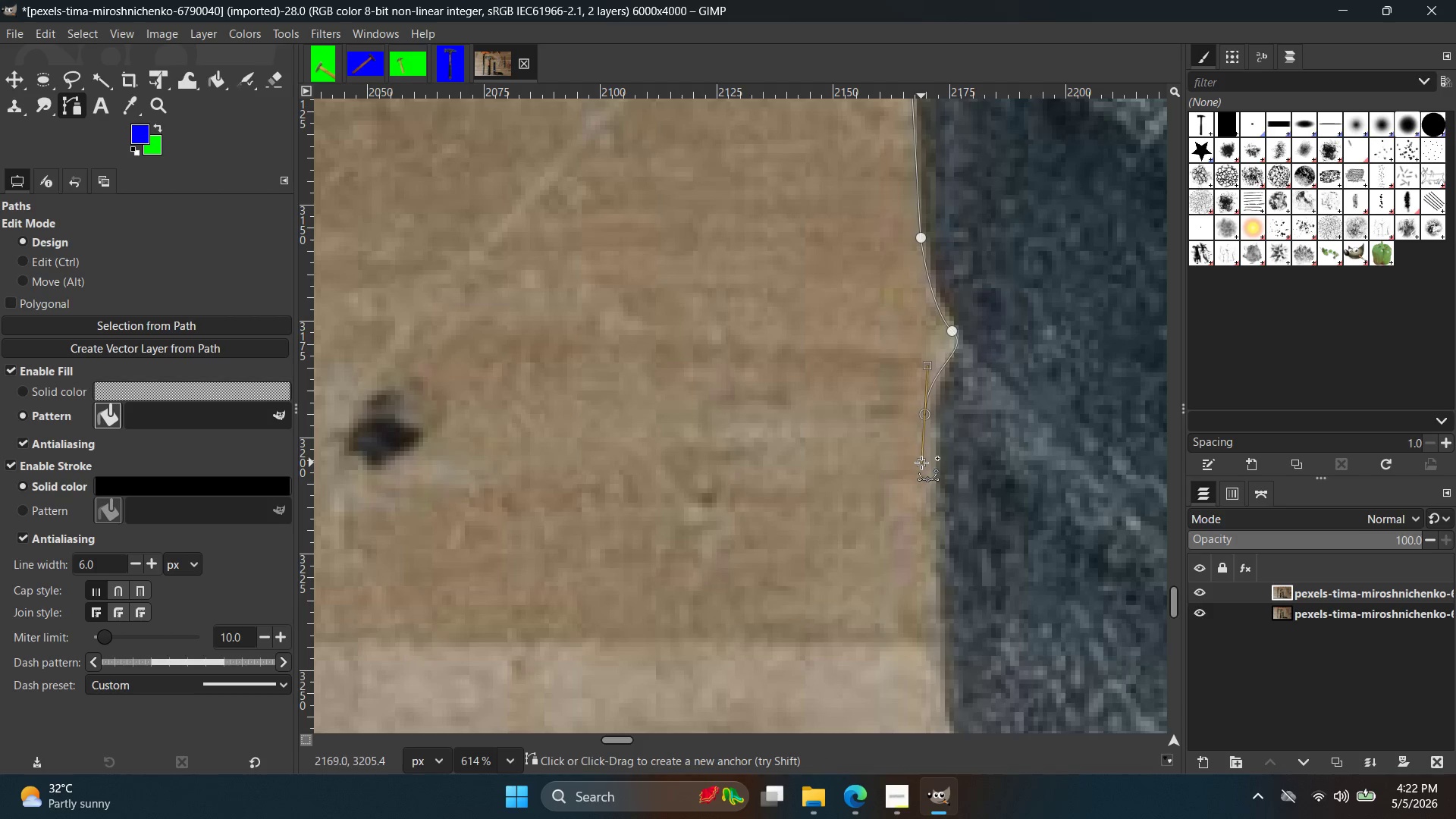 
key(Control+Z)
 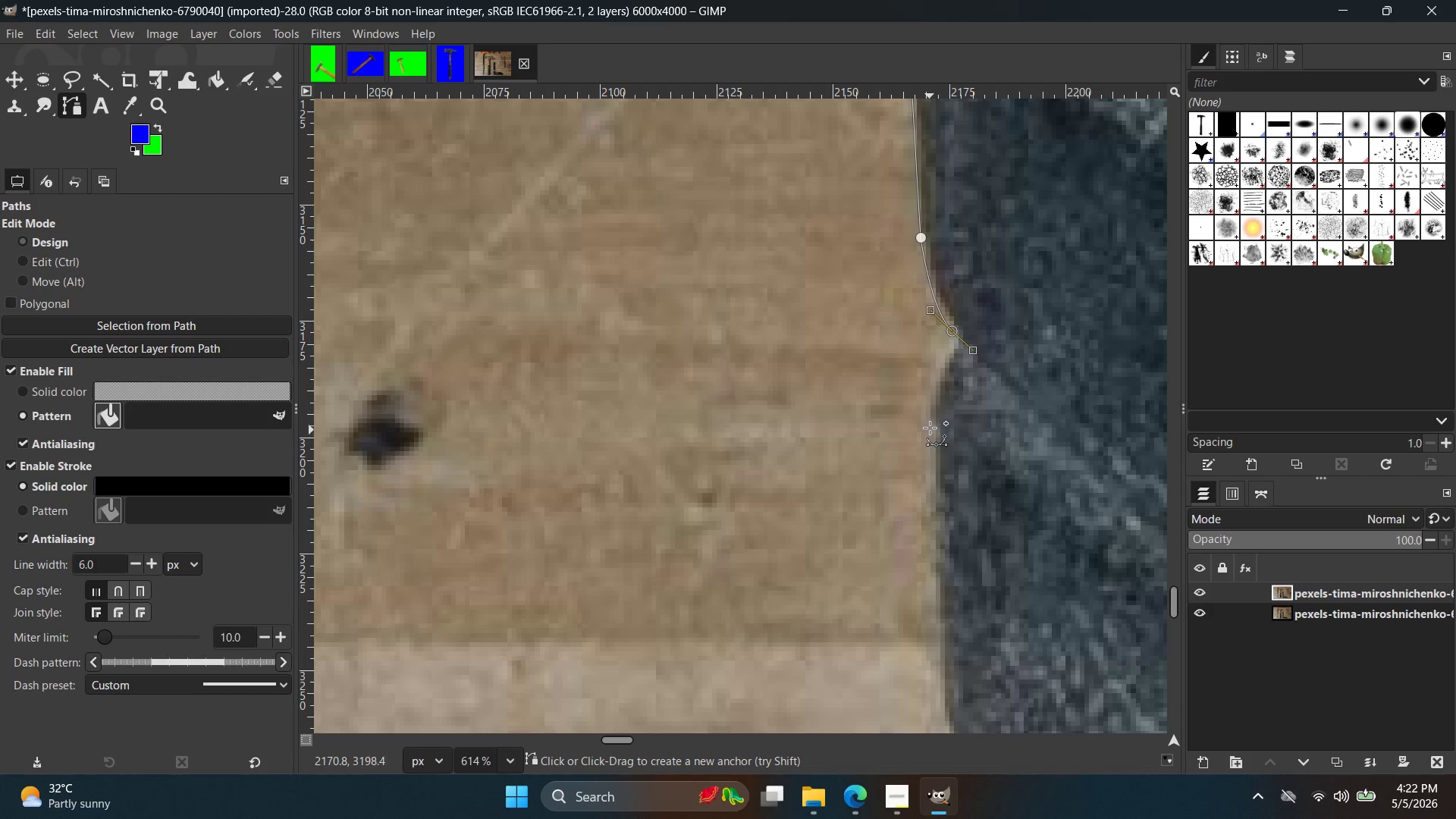 
left_click_drag(start_coordinate=[930, 425], to_coordinate=[931, 481])
 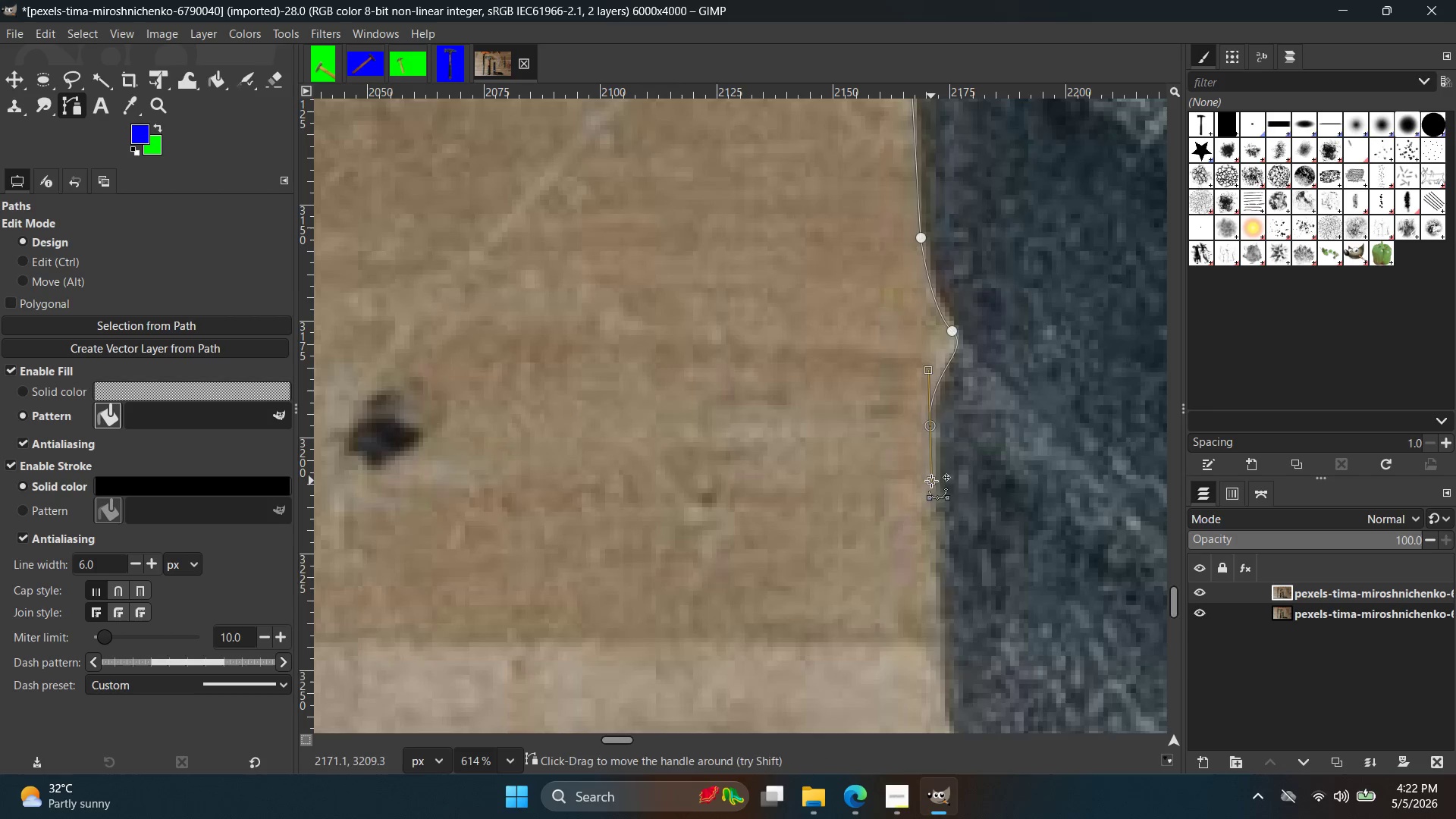 
hold_key(key=Space, duration=0.34)
 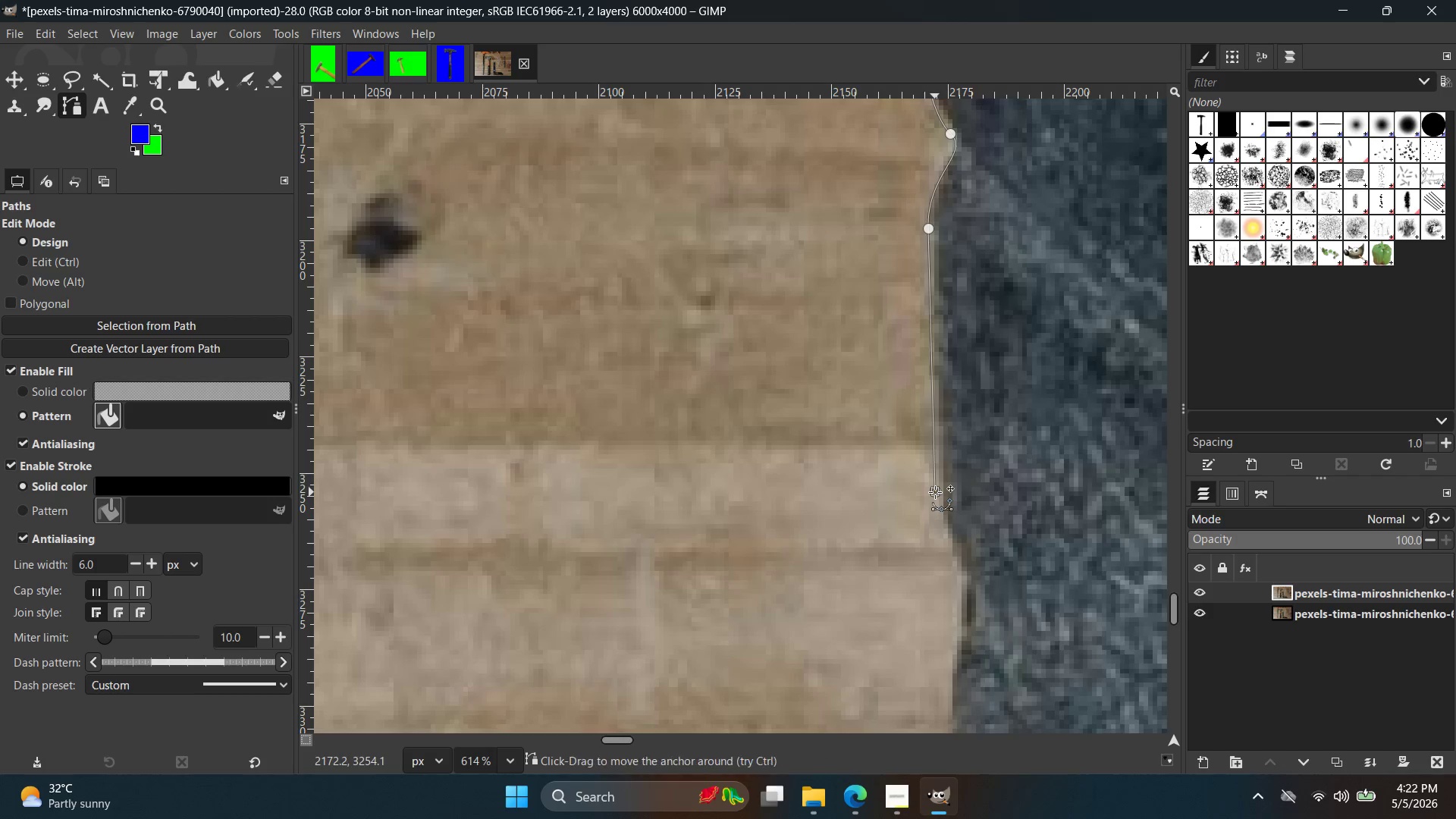 
hold_key(key=Space, duration=0.36)
 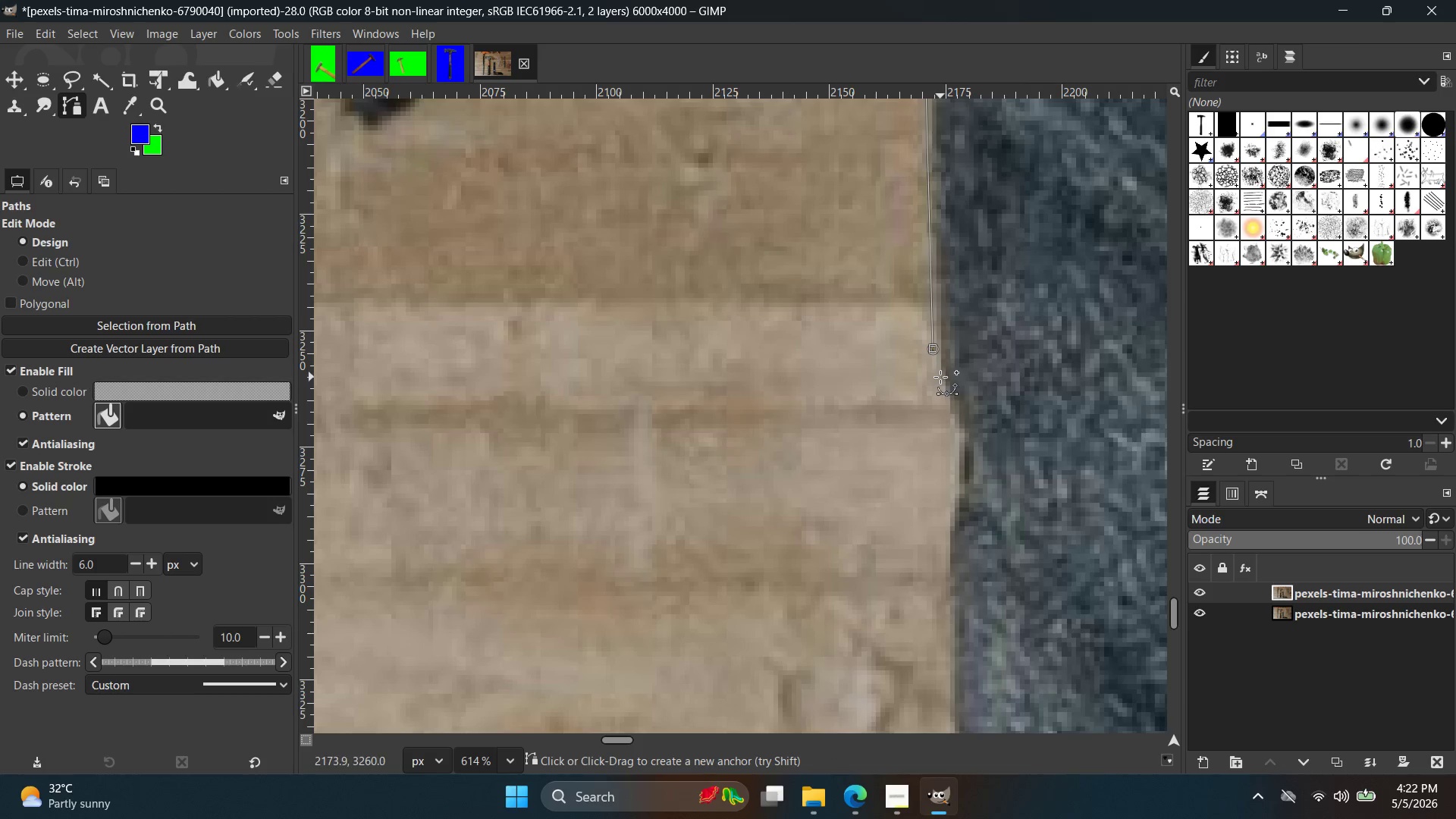 
key(Control+ControlLeft)
 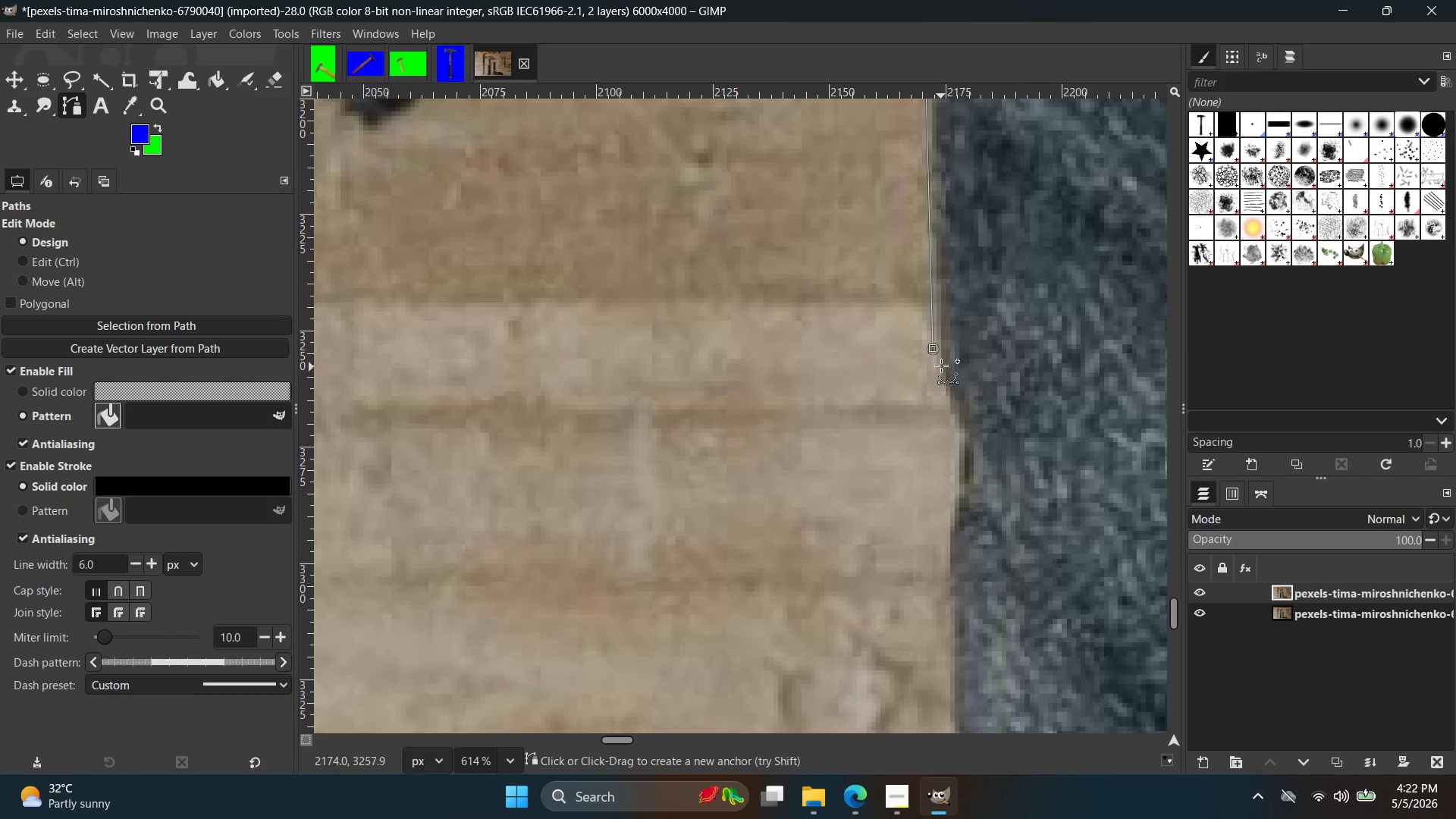 
key(Control+Z)
 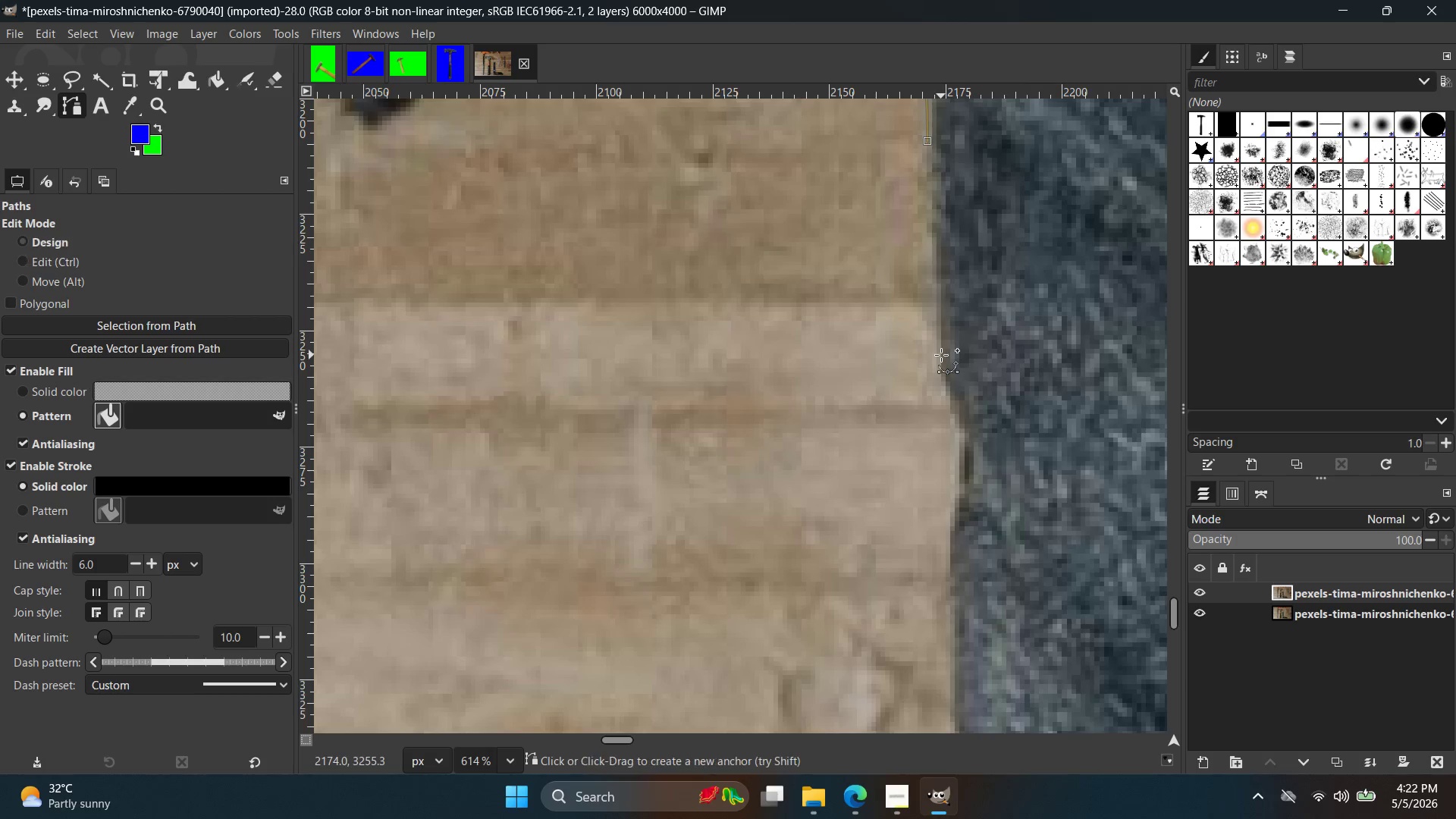 
left_click([940, 355])
 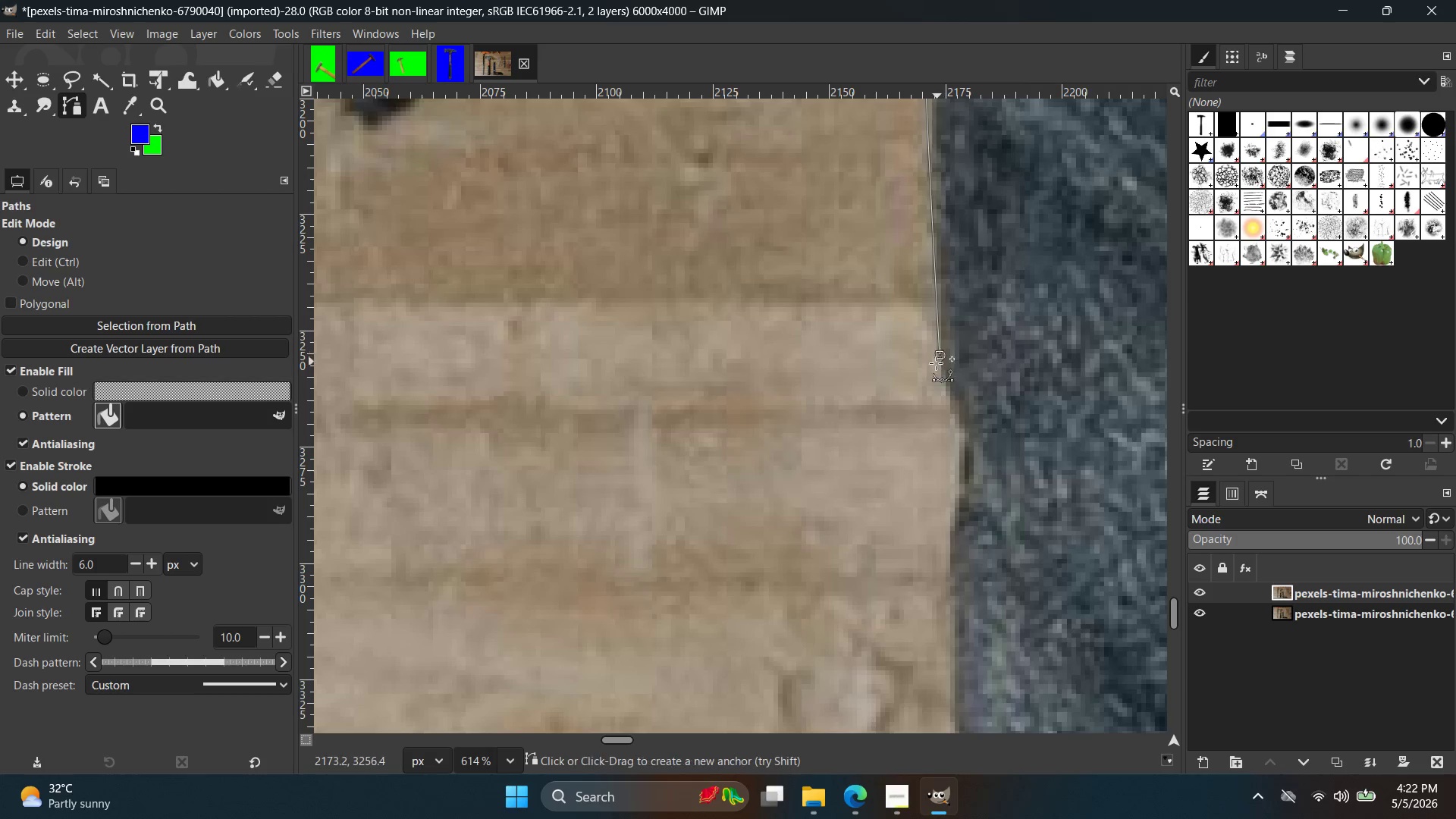 
key(Control+ControlLeft)
 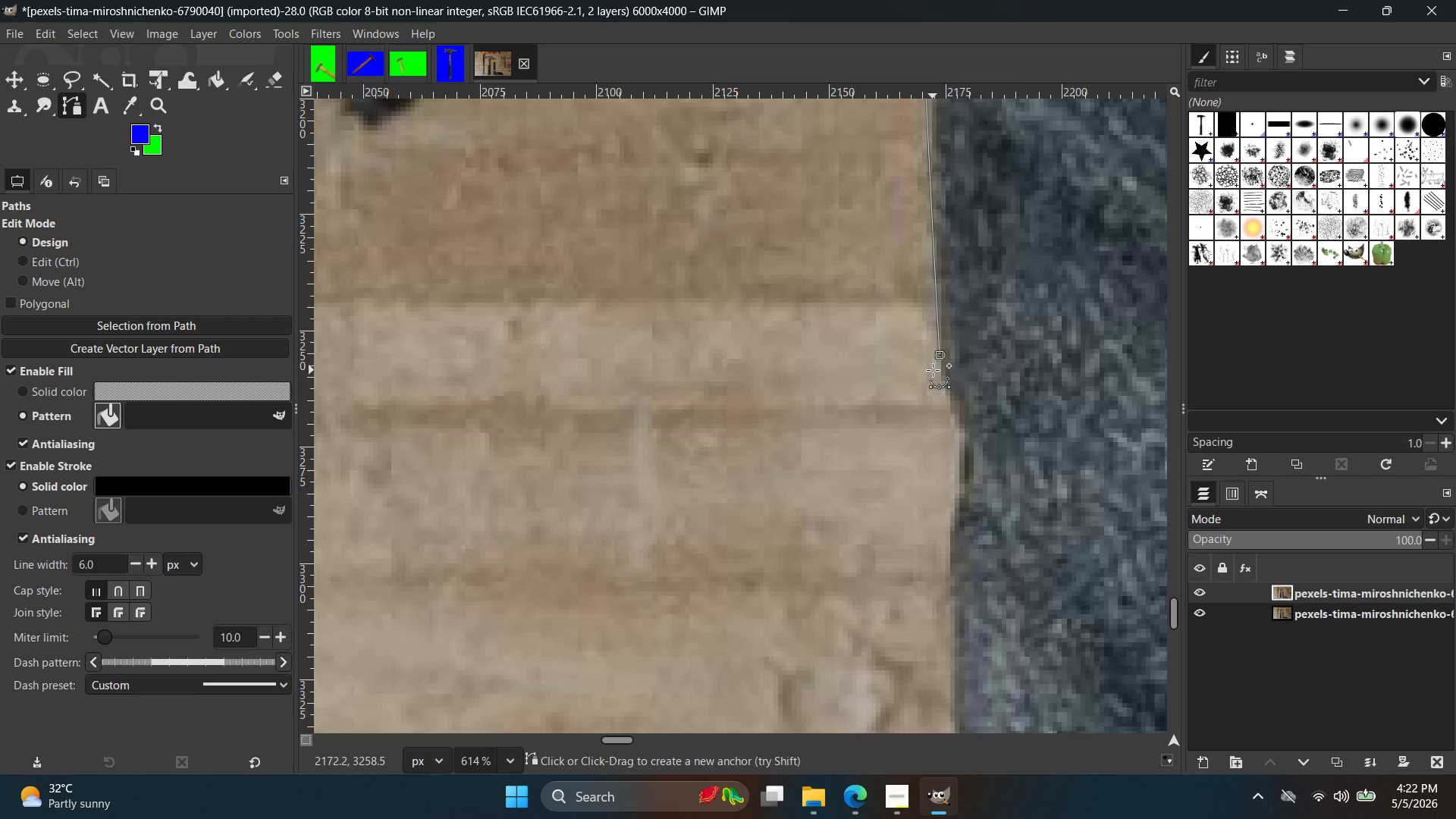 
key(Control+Z)
 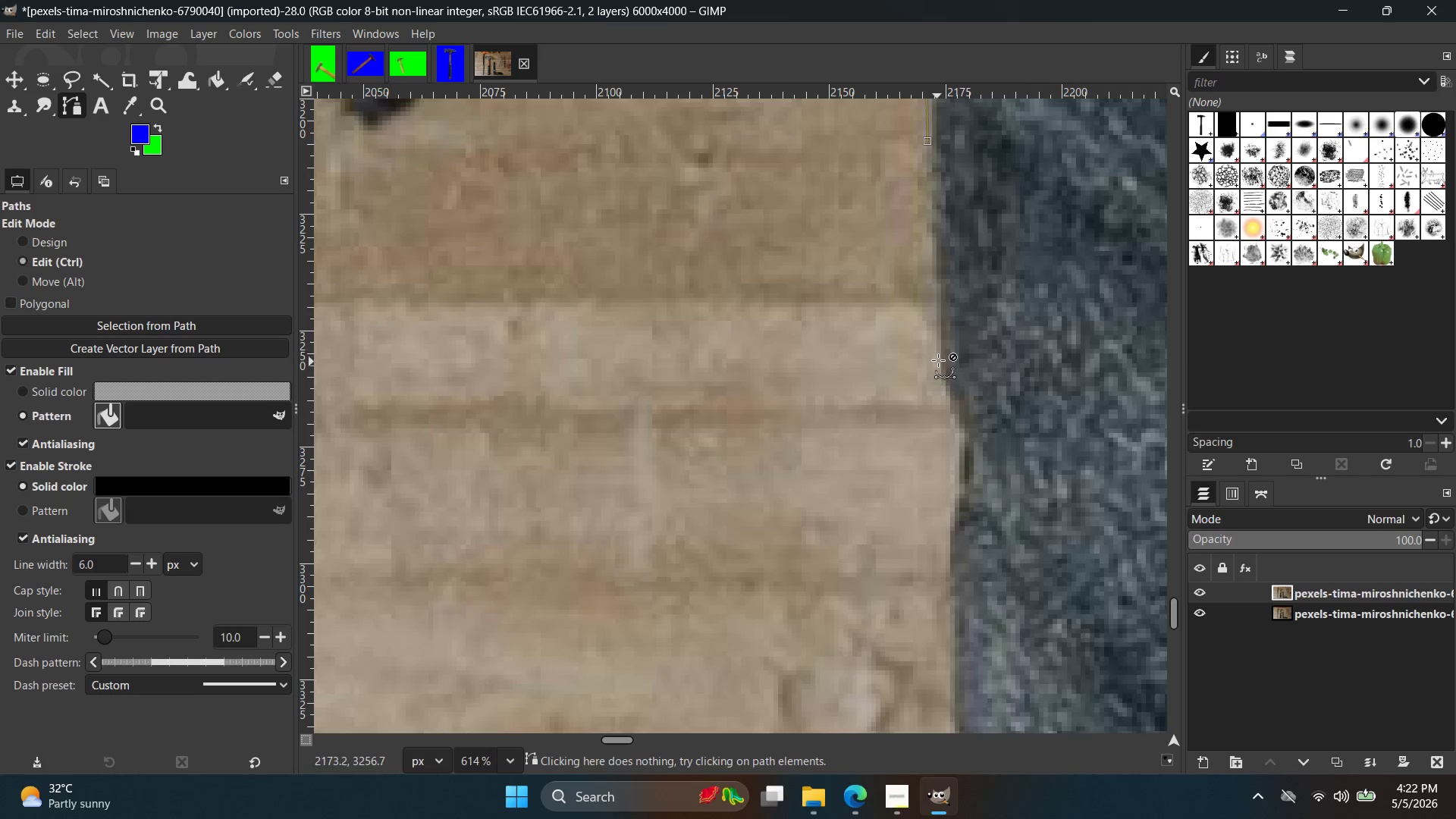 
left_click([938, 356])
 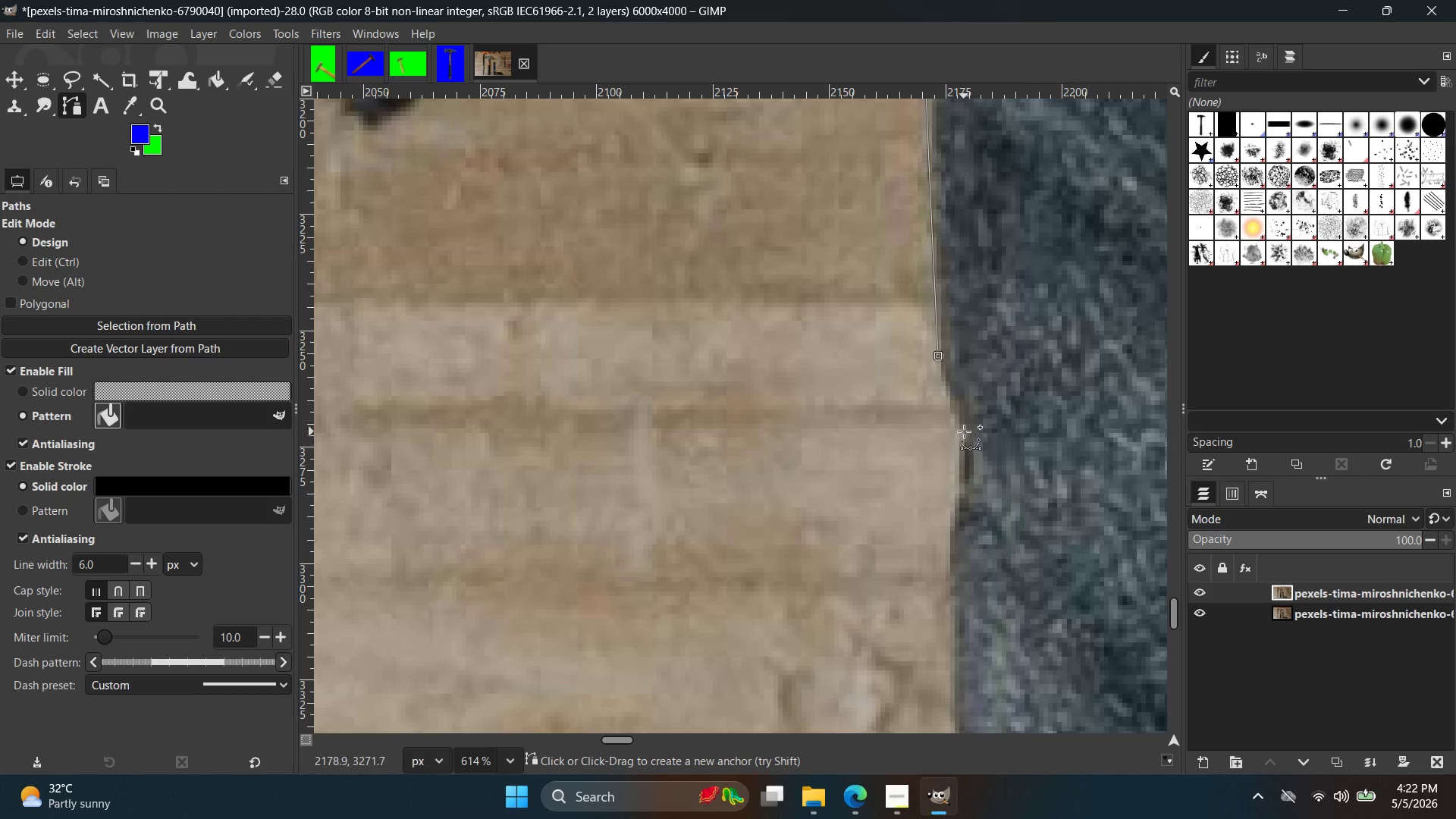 
left_click_drag(start_coordinate=[953, 428], to_coordinate=[971, 460])
 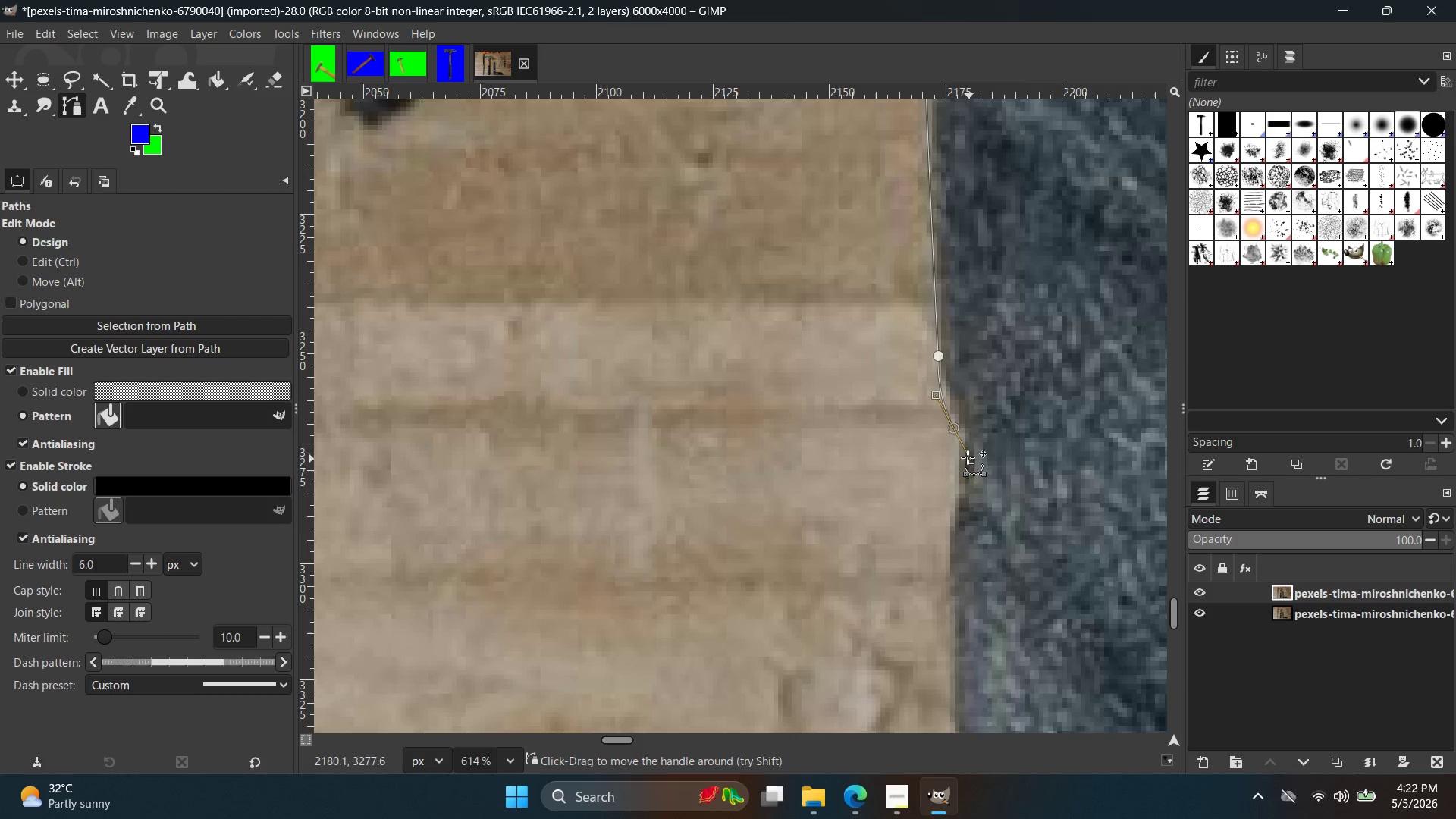 
key(Control+ControlLeft)
 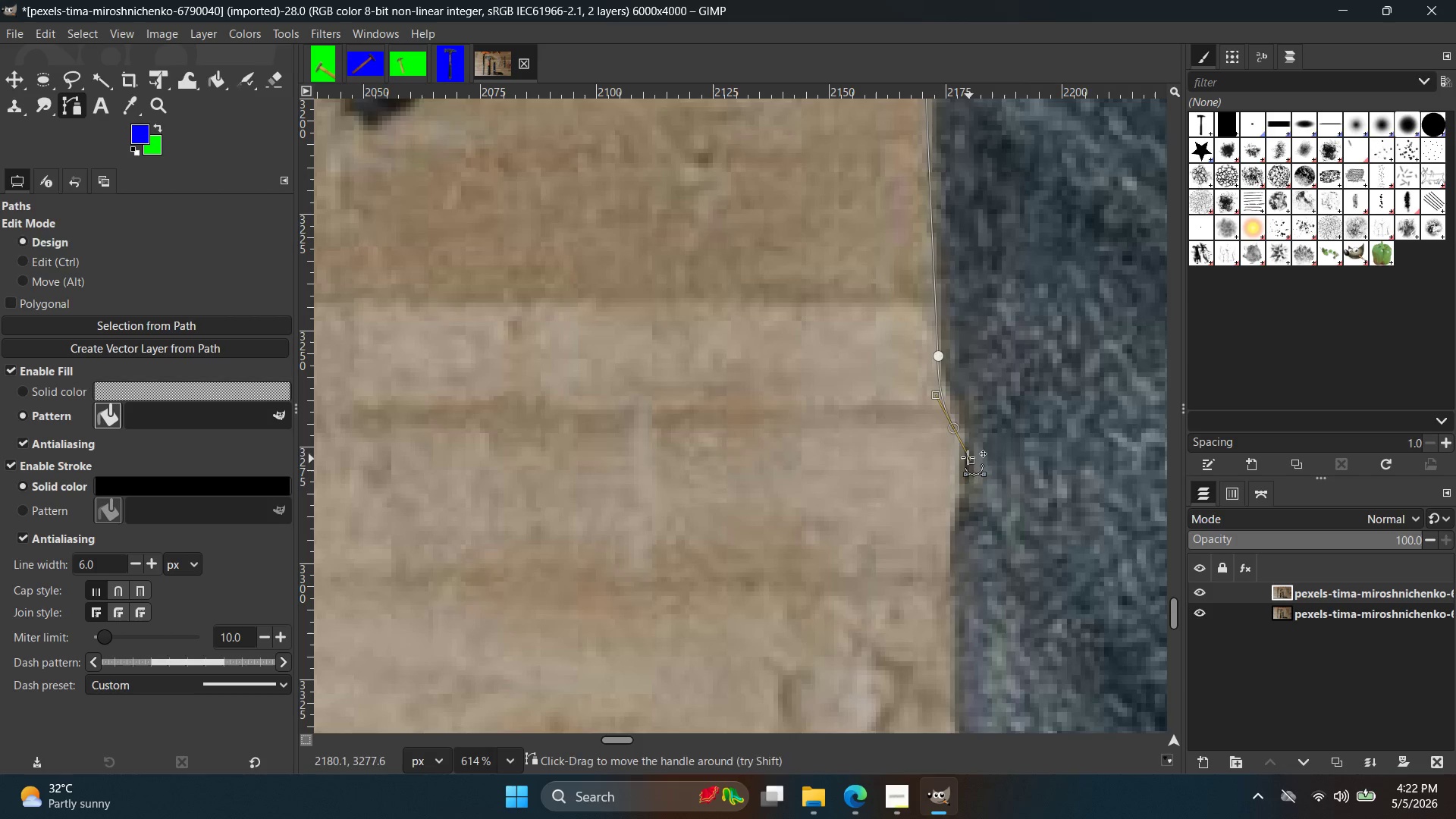 
key(Control+Z)
 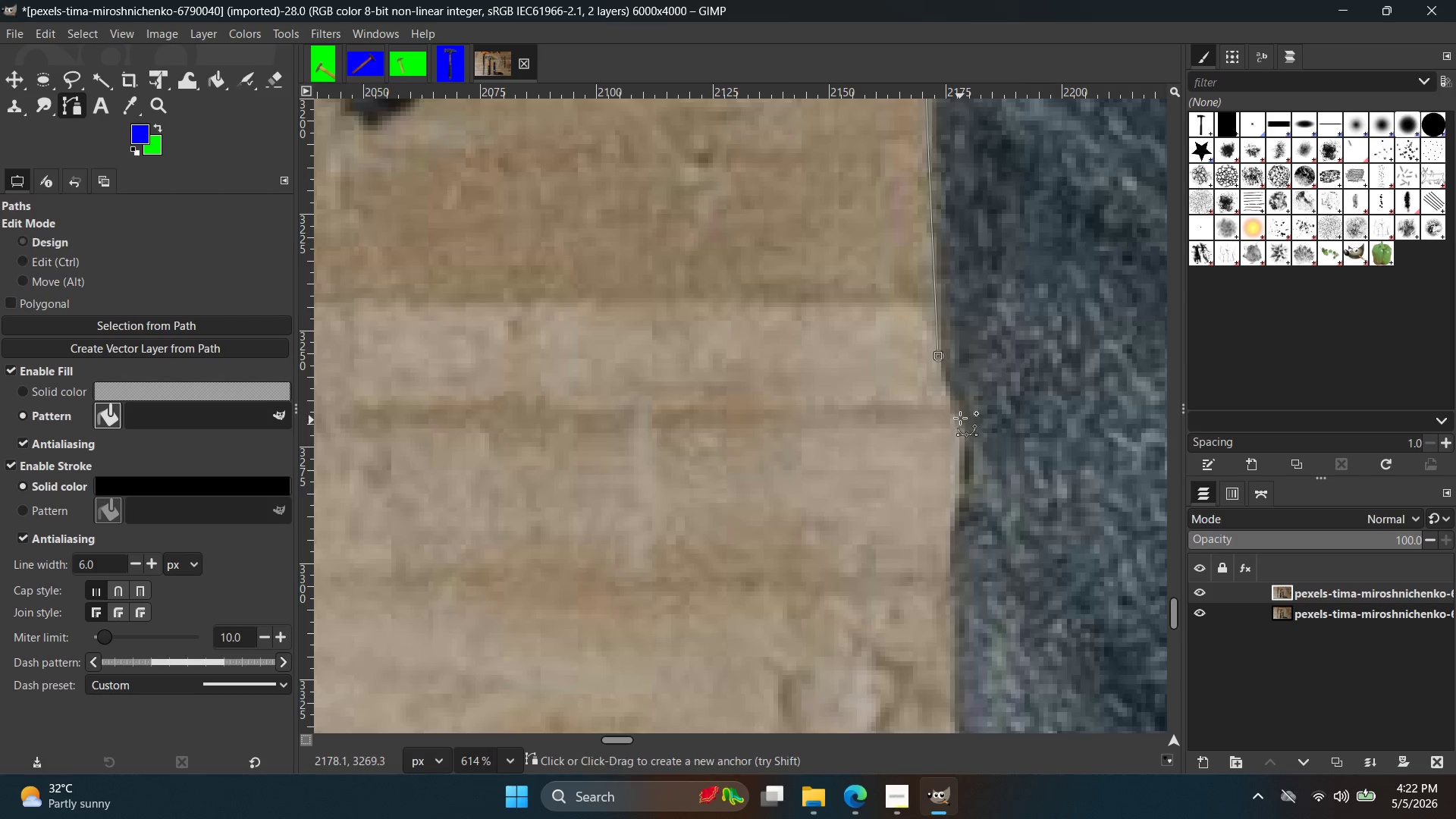 
left_click_drag(start_coordinate=[960, 416], to_coordinate=[976, 441])
 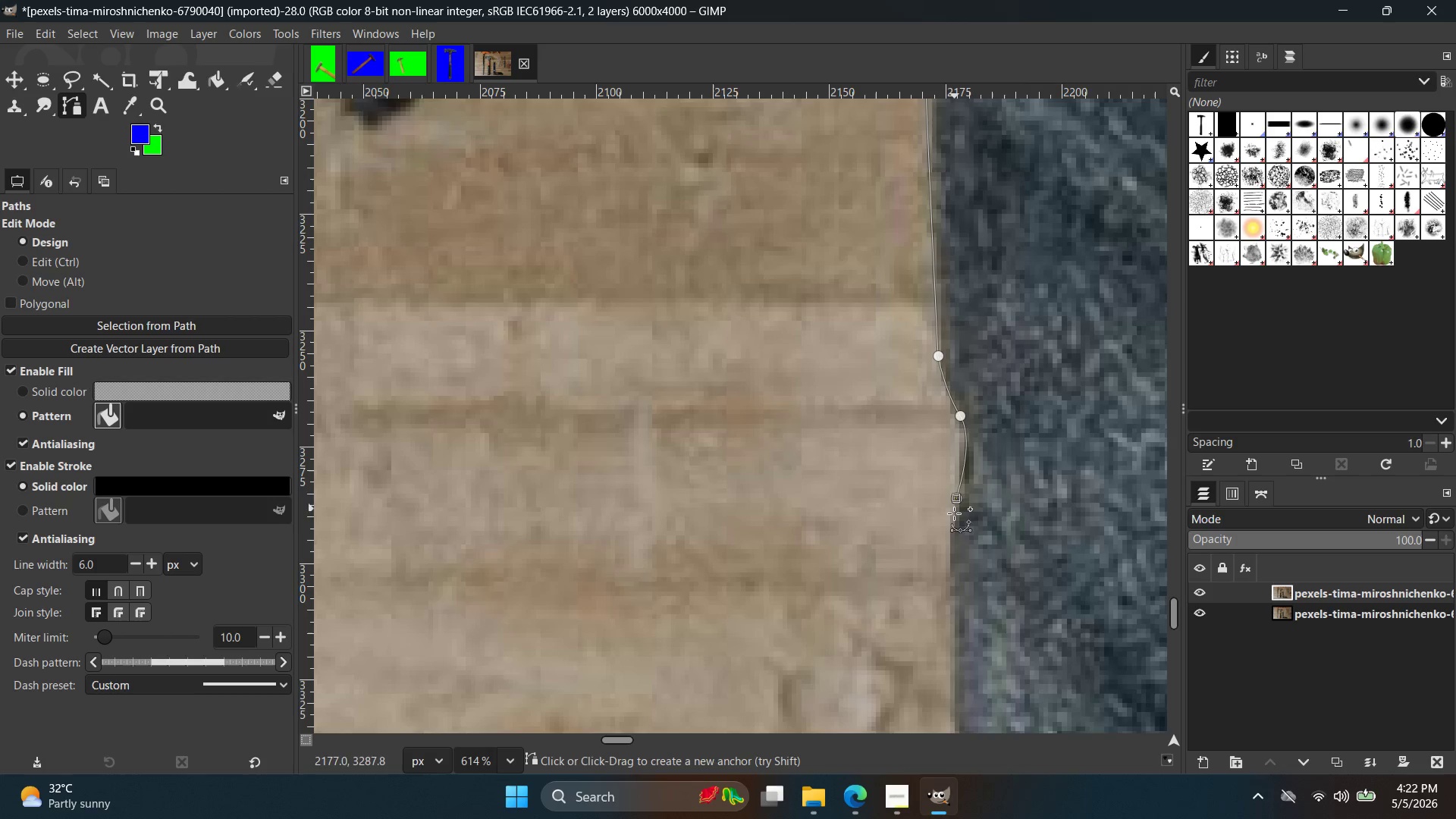 
key(Control+ControlLeft)
 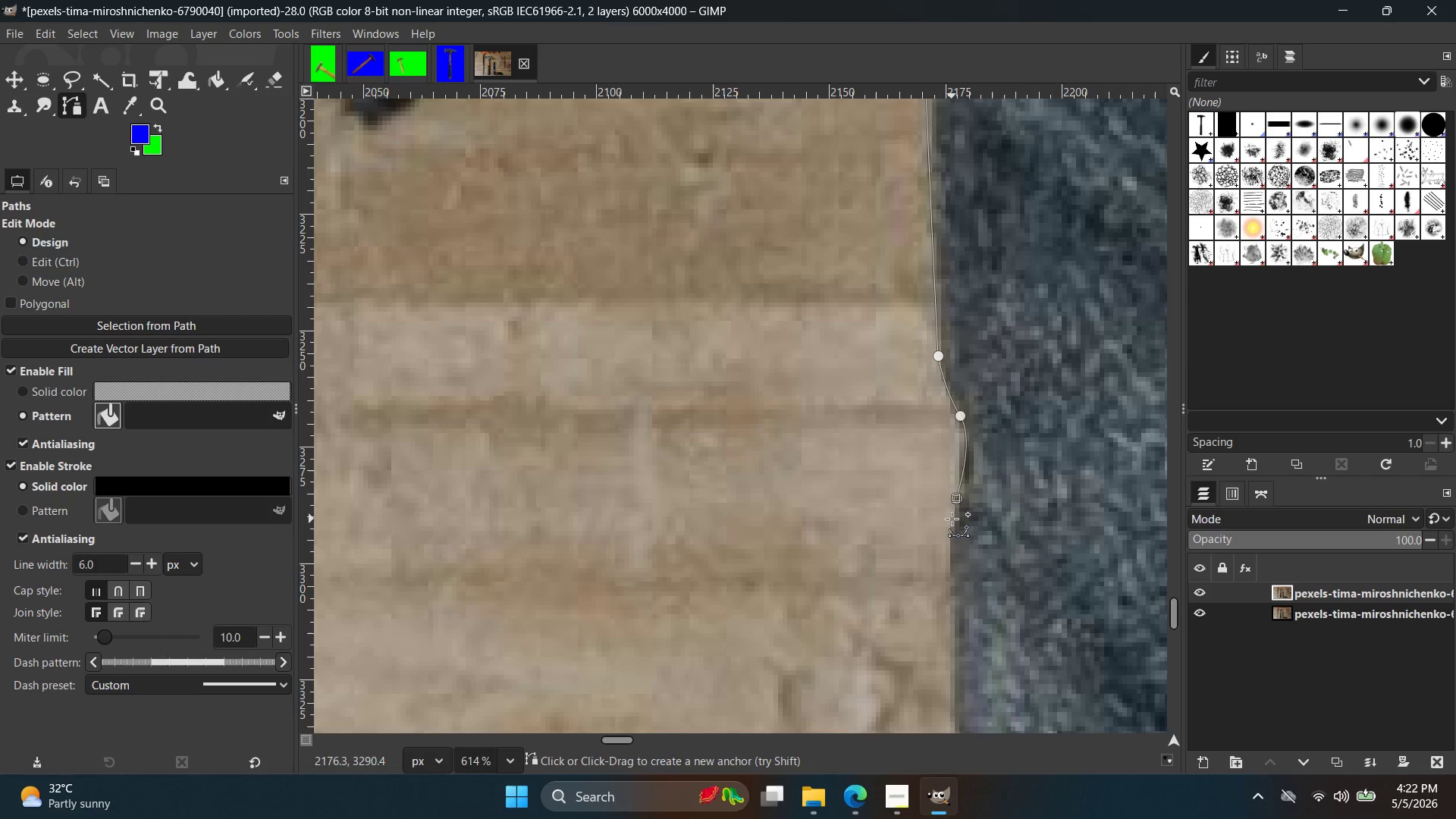 
key(Control+Z)
 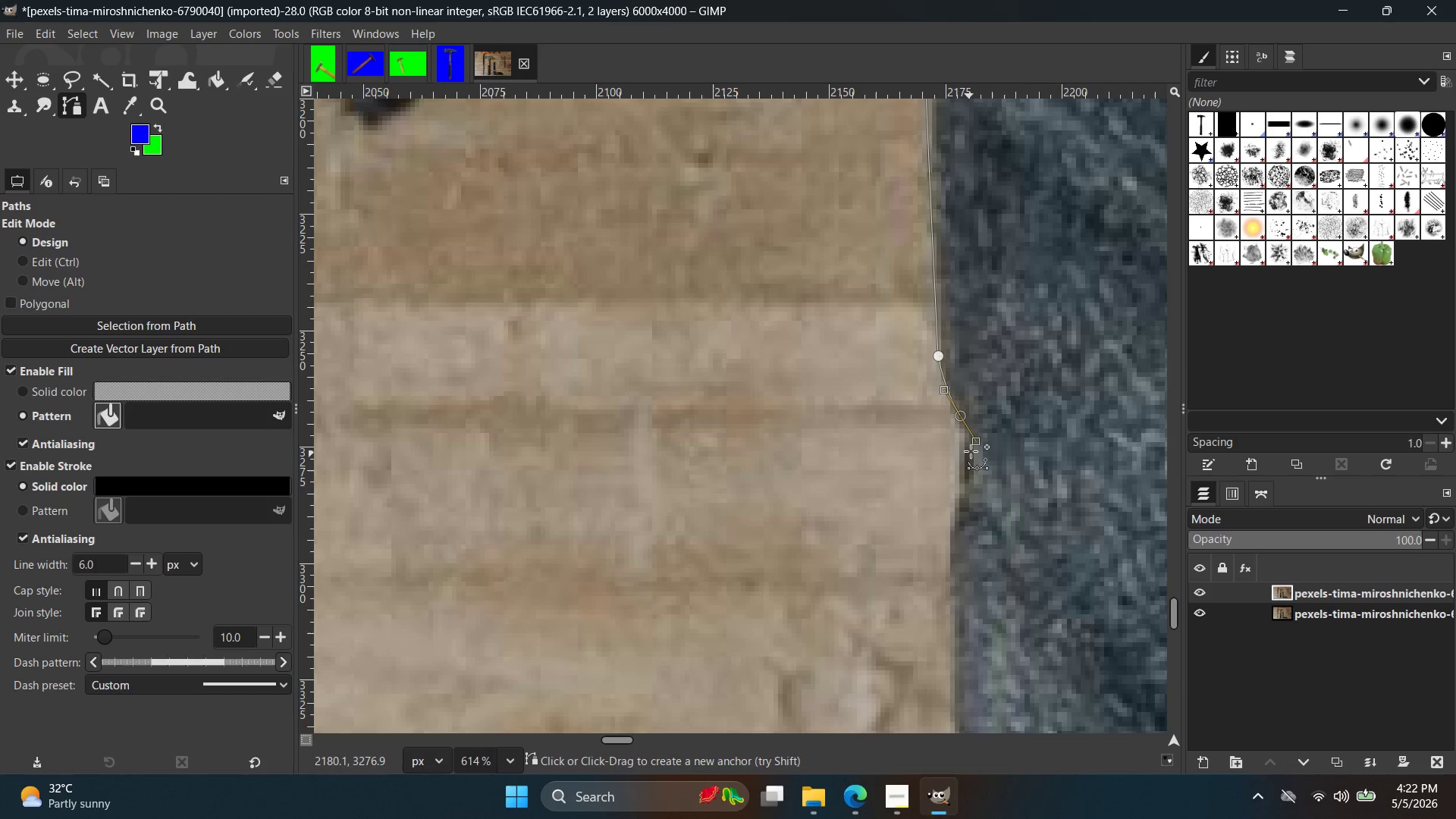 
left_click_drag(start_coordinate=[976, 441], to_coordinate=[964, 415])
 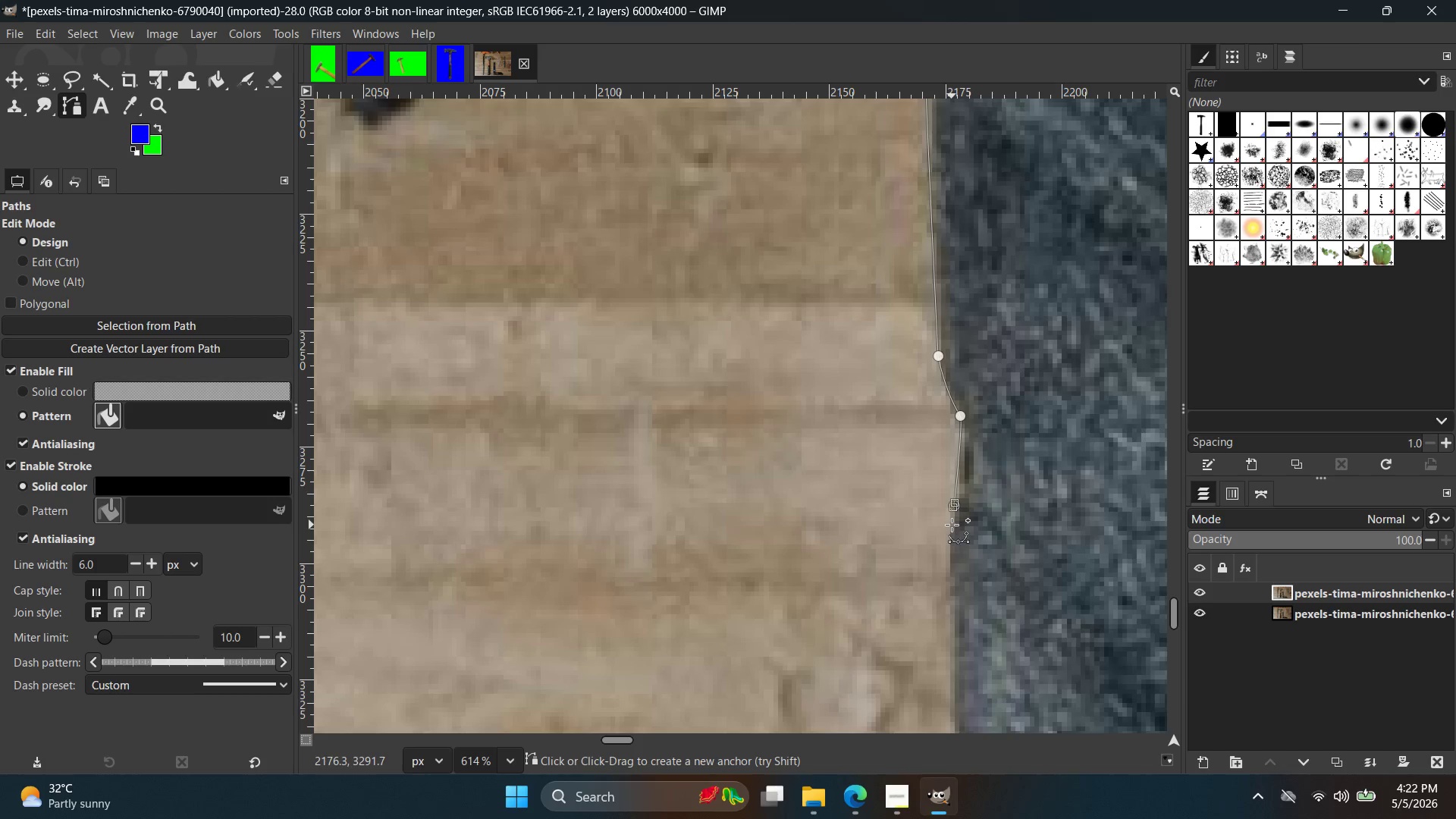 
hold_key(key=Space, duration=0.34)
 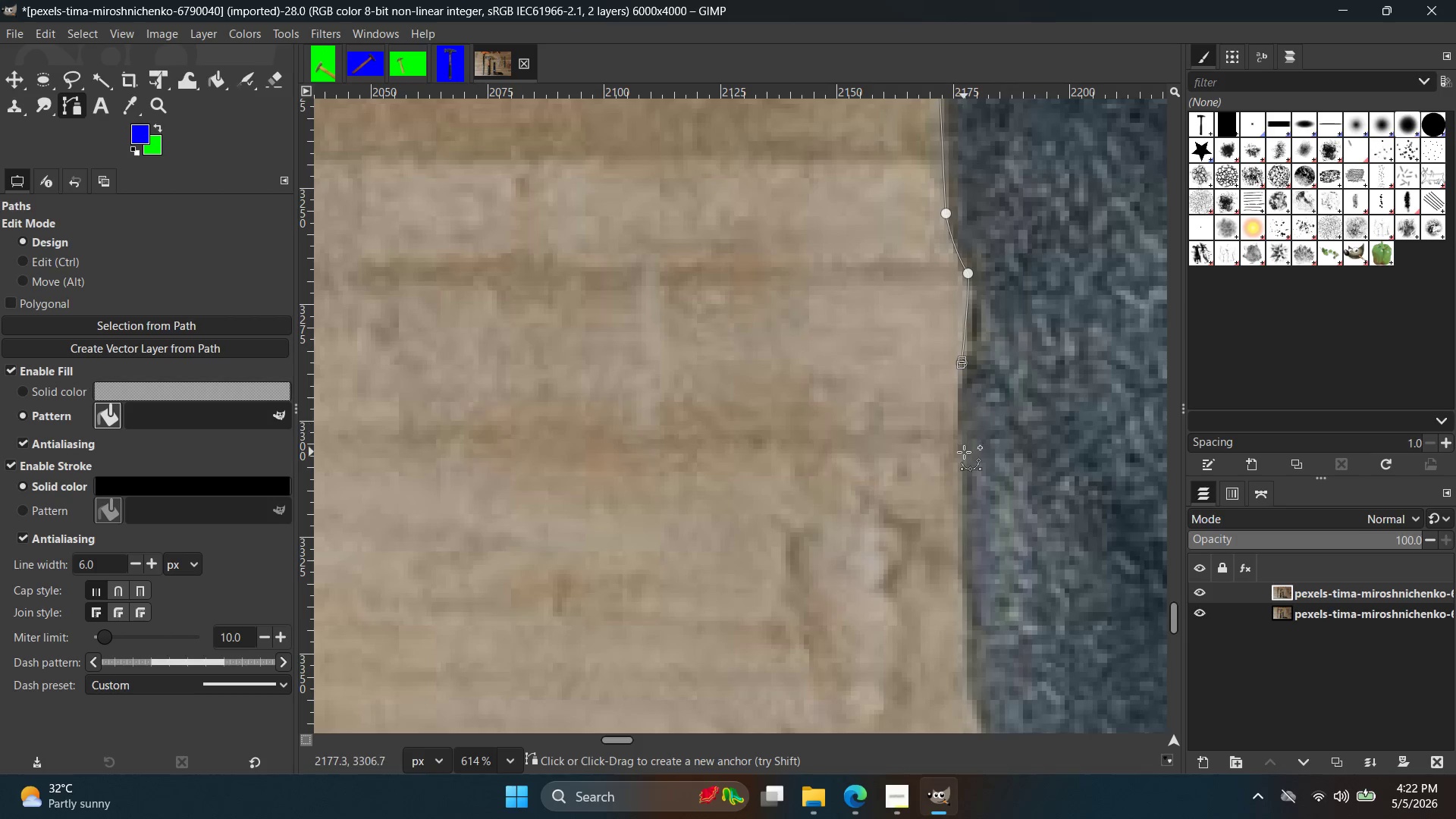 
left_click([964, 469])
 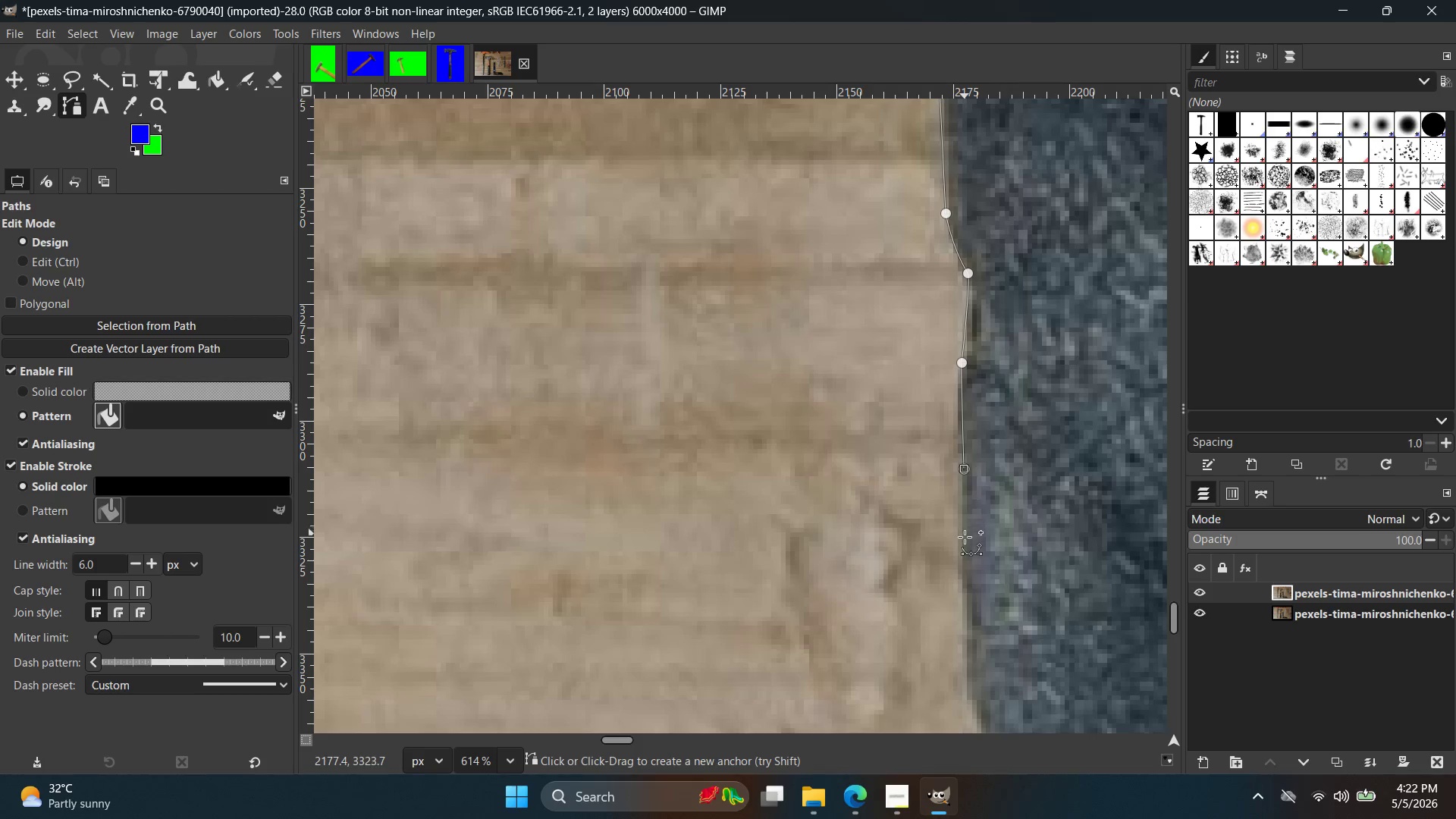 
key(Control+ControlLeft)
 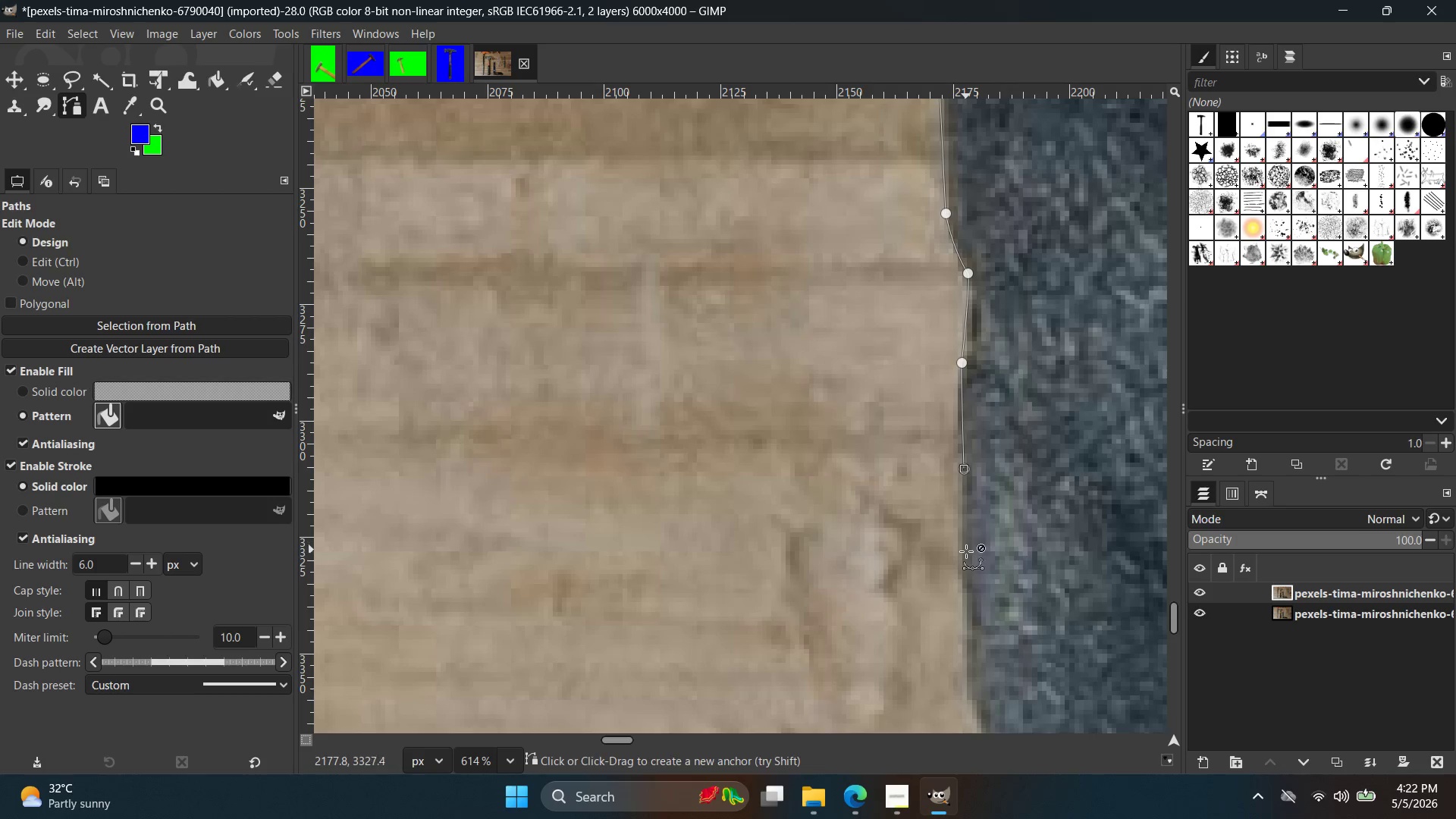 
key(Control+Z)
 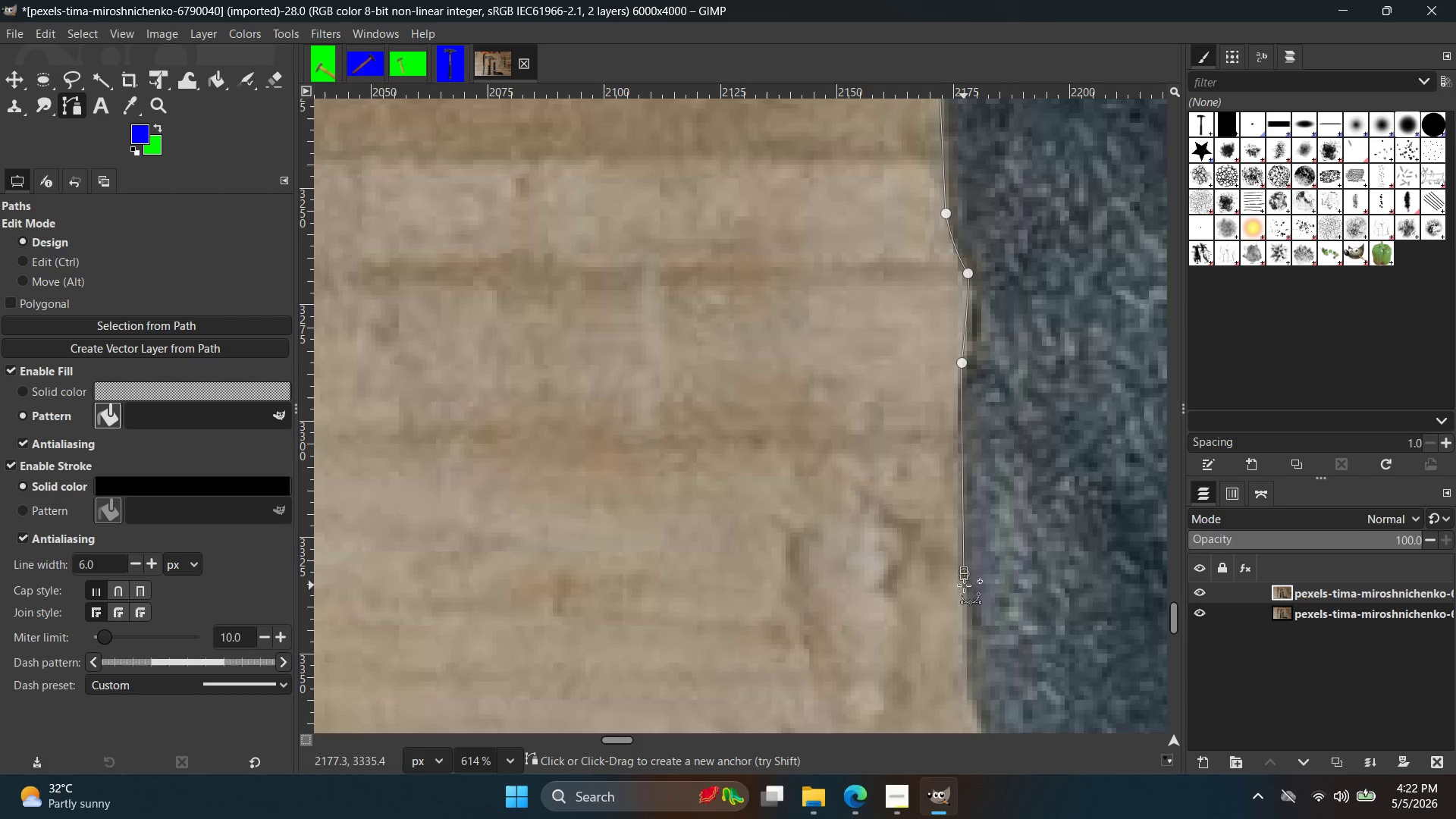 
hold_key(key=Space, duration=0.41)
 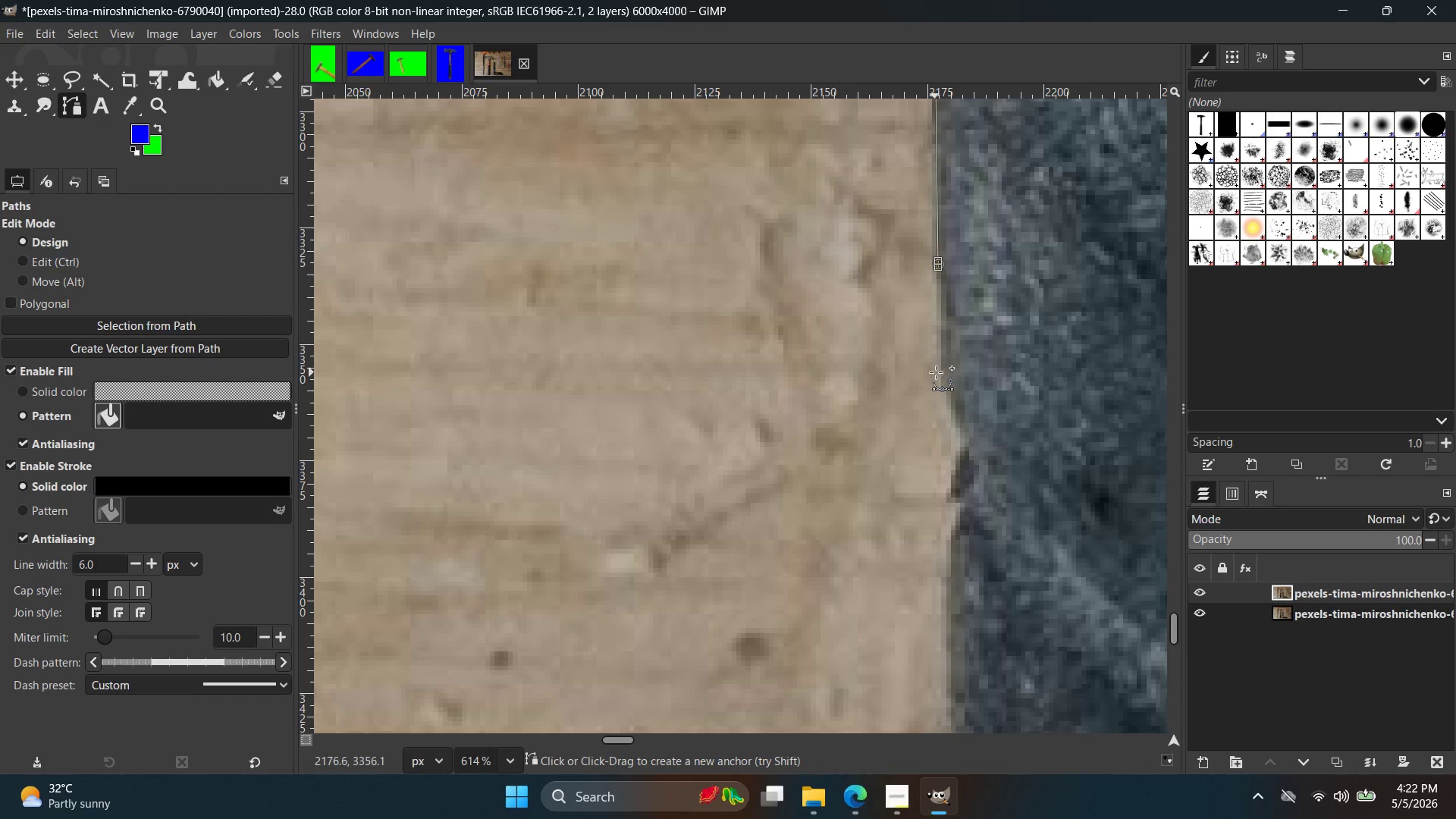 
left_click([937, 379])
 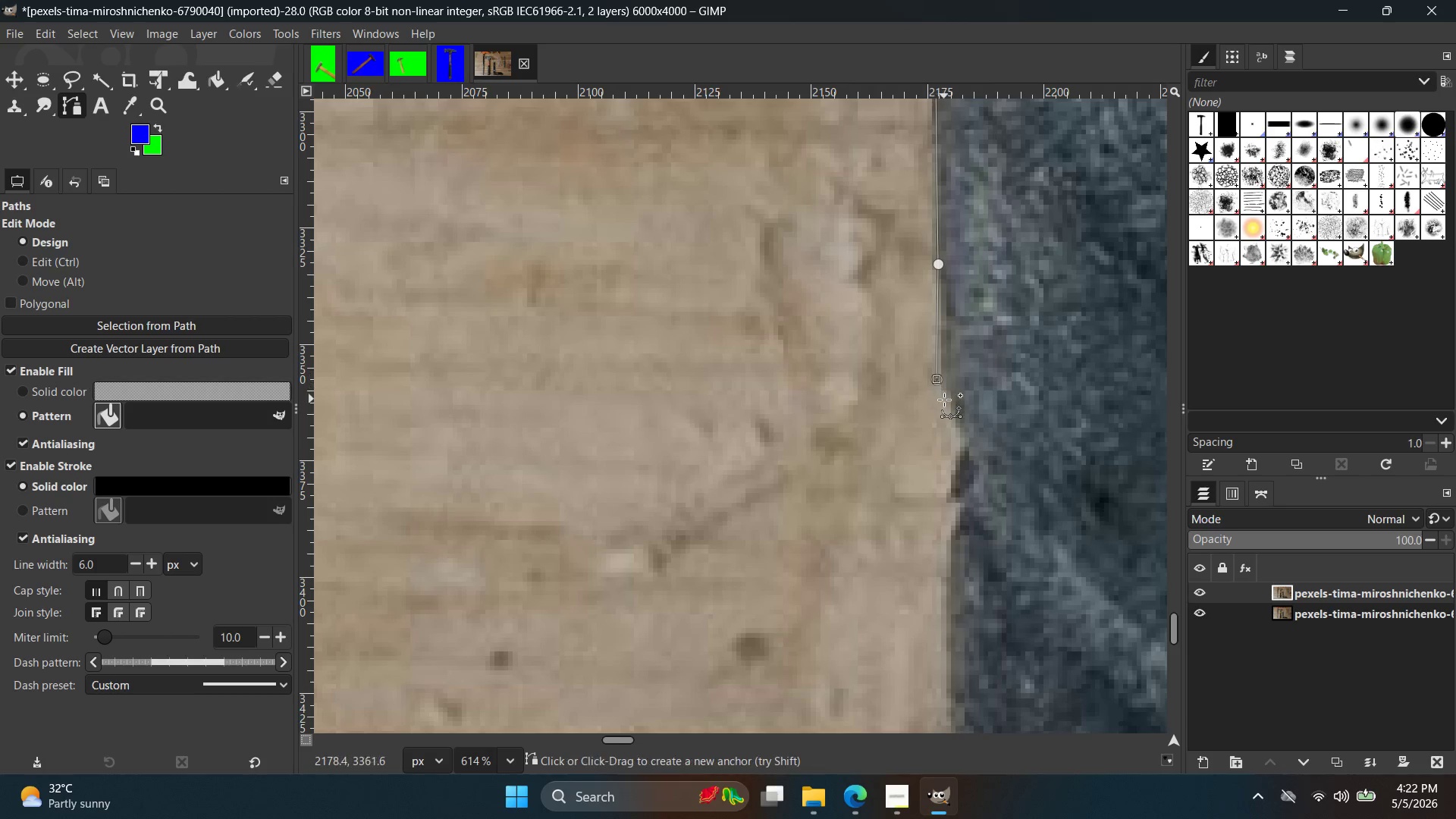 
key(Control+ControlLeft)
 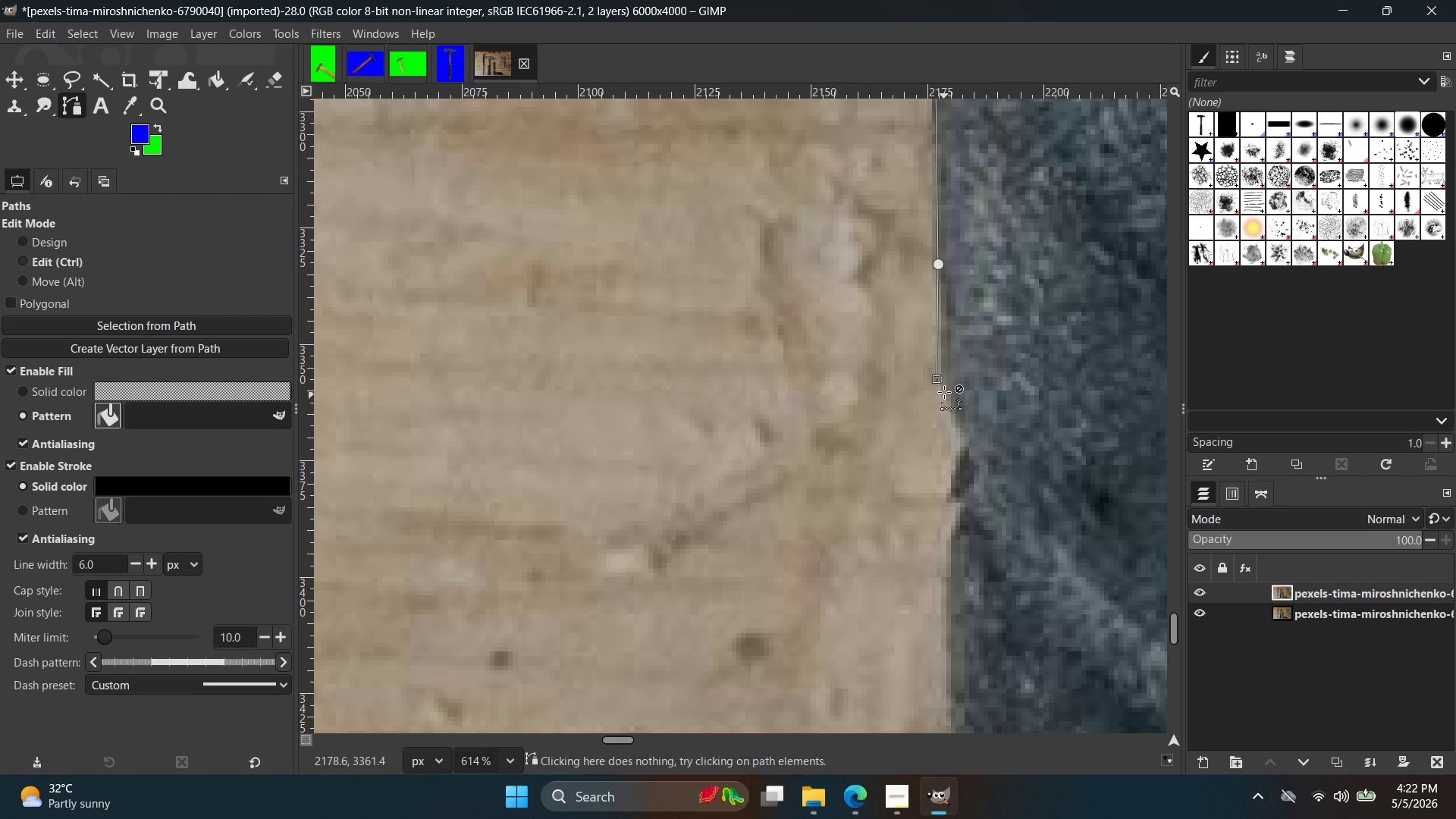 
key(Control+Z)
 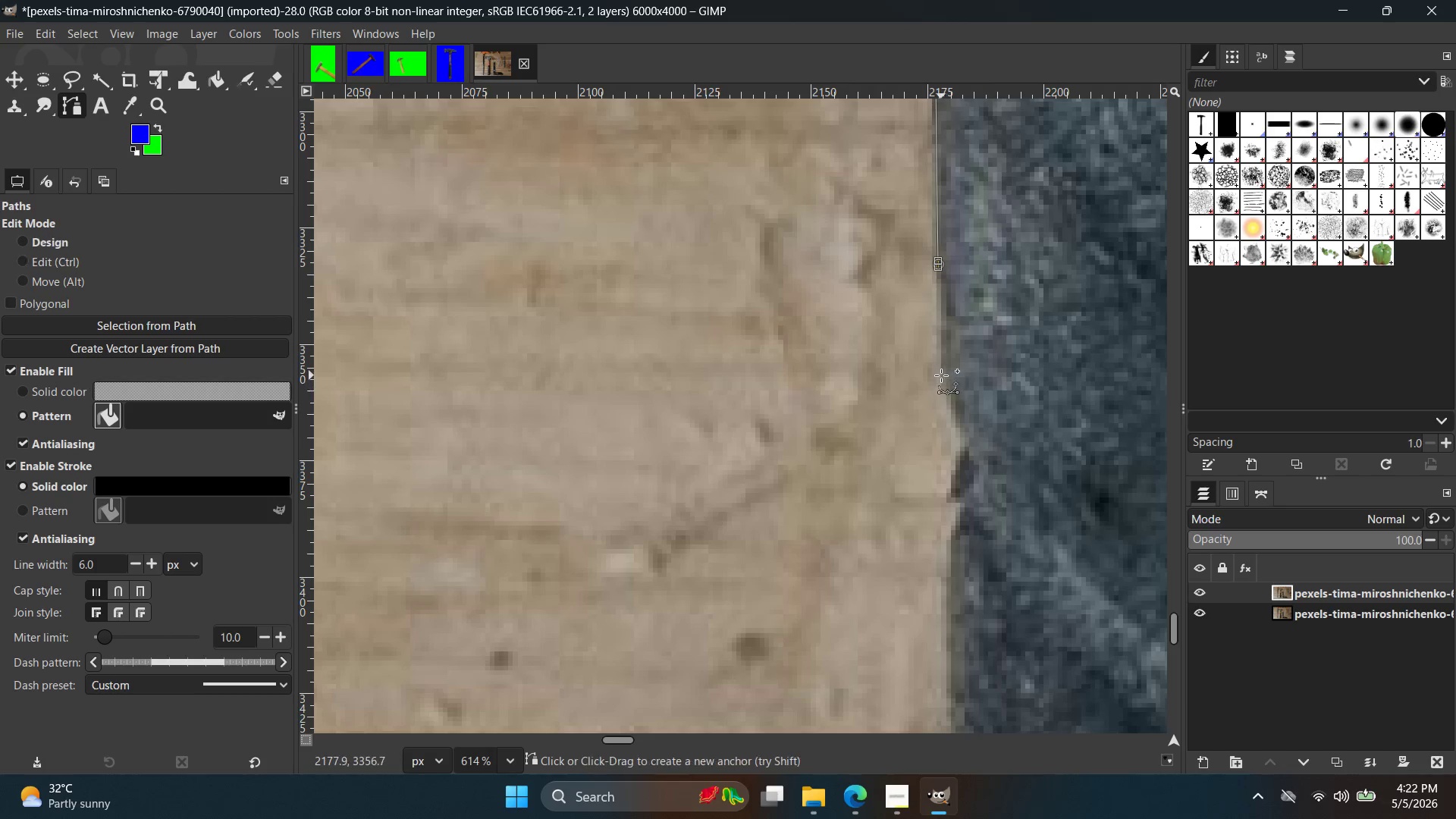 
left_click([941, 375])
 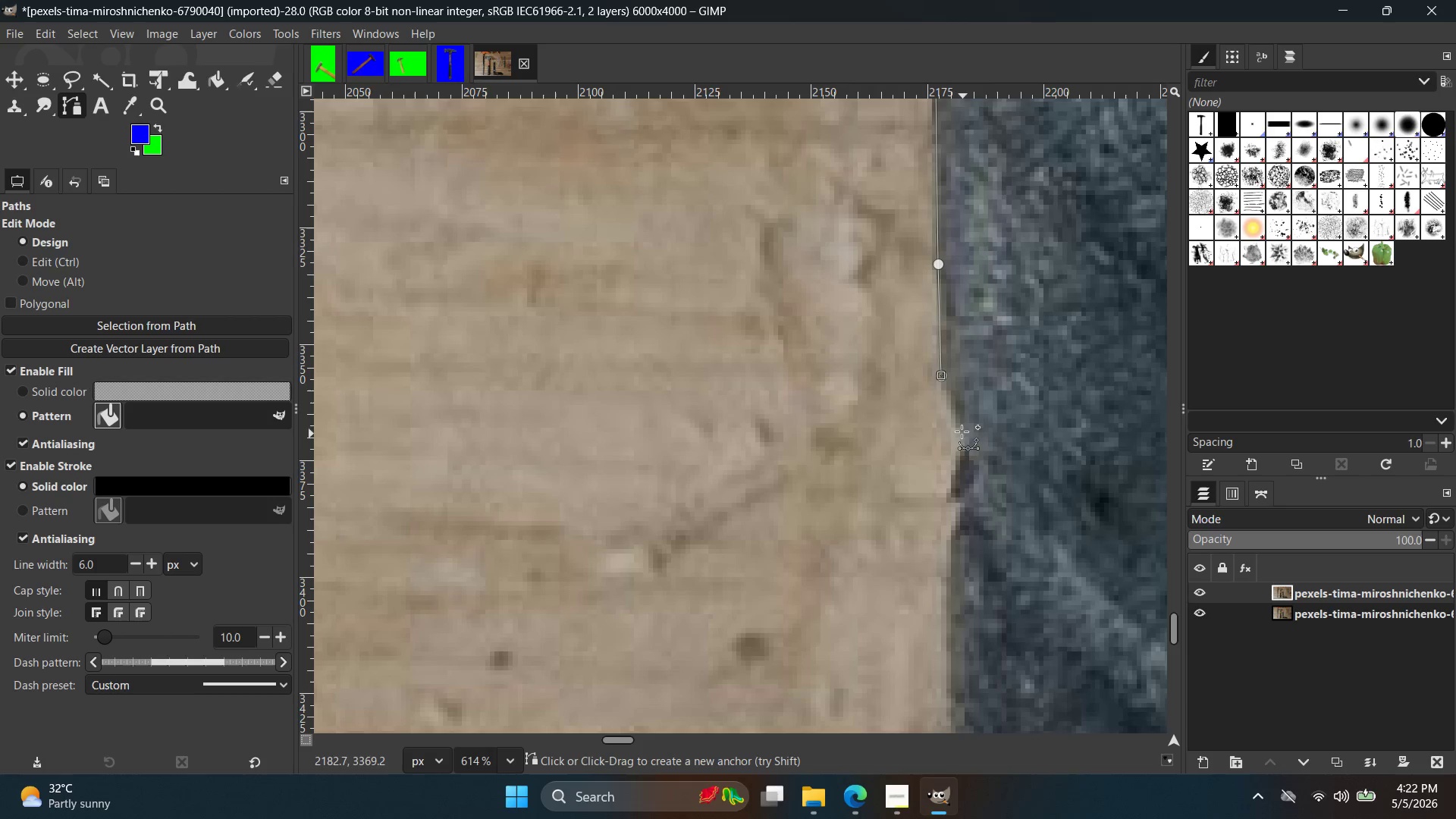 
left_click_drag(start_coordinate=[959, 422], to_coordinate=[969, 441])
 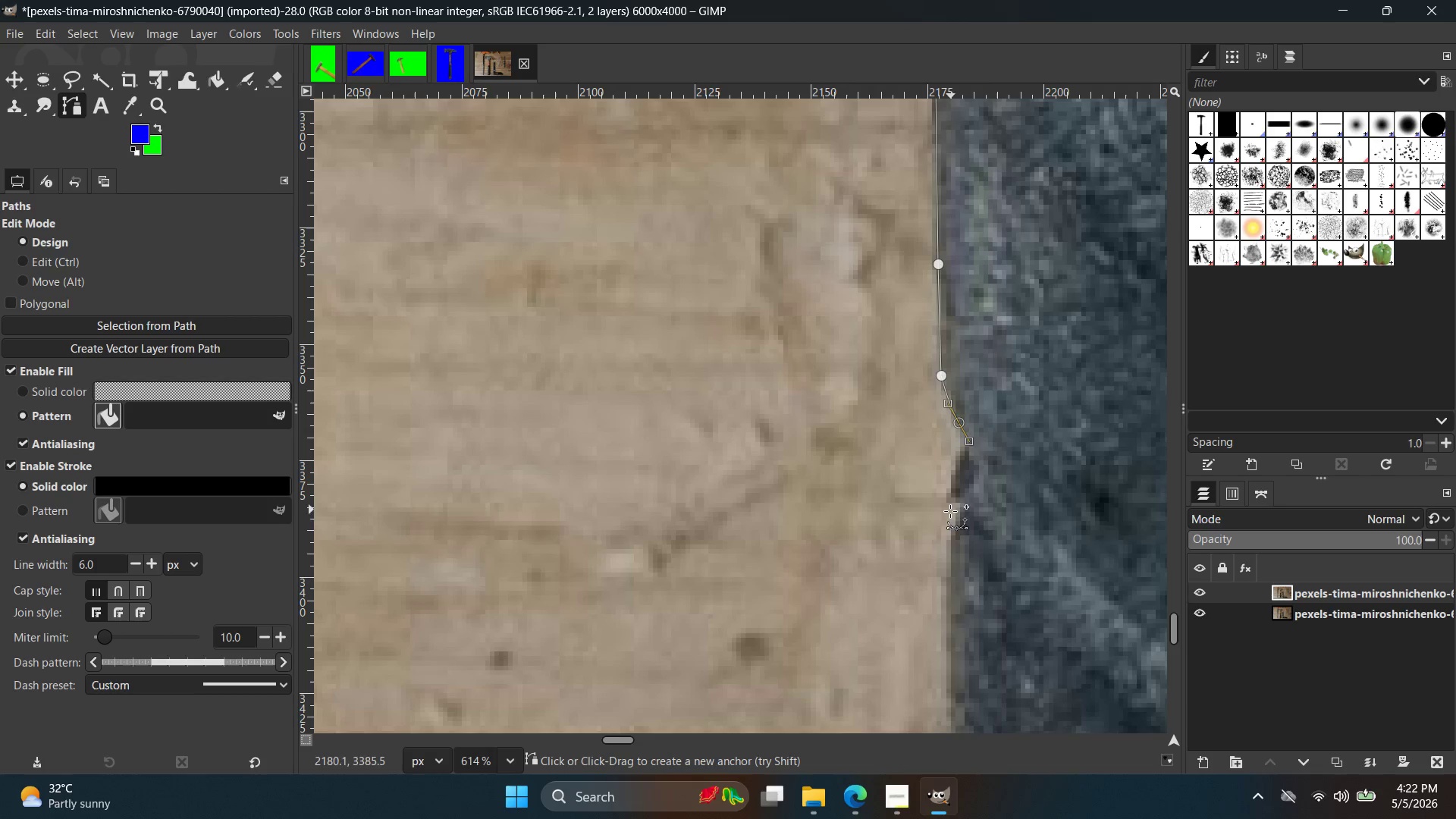 
left_click_drag(start_coordinate=[946, 523], to_coordinate=[946, 585])
 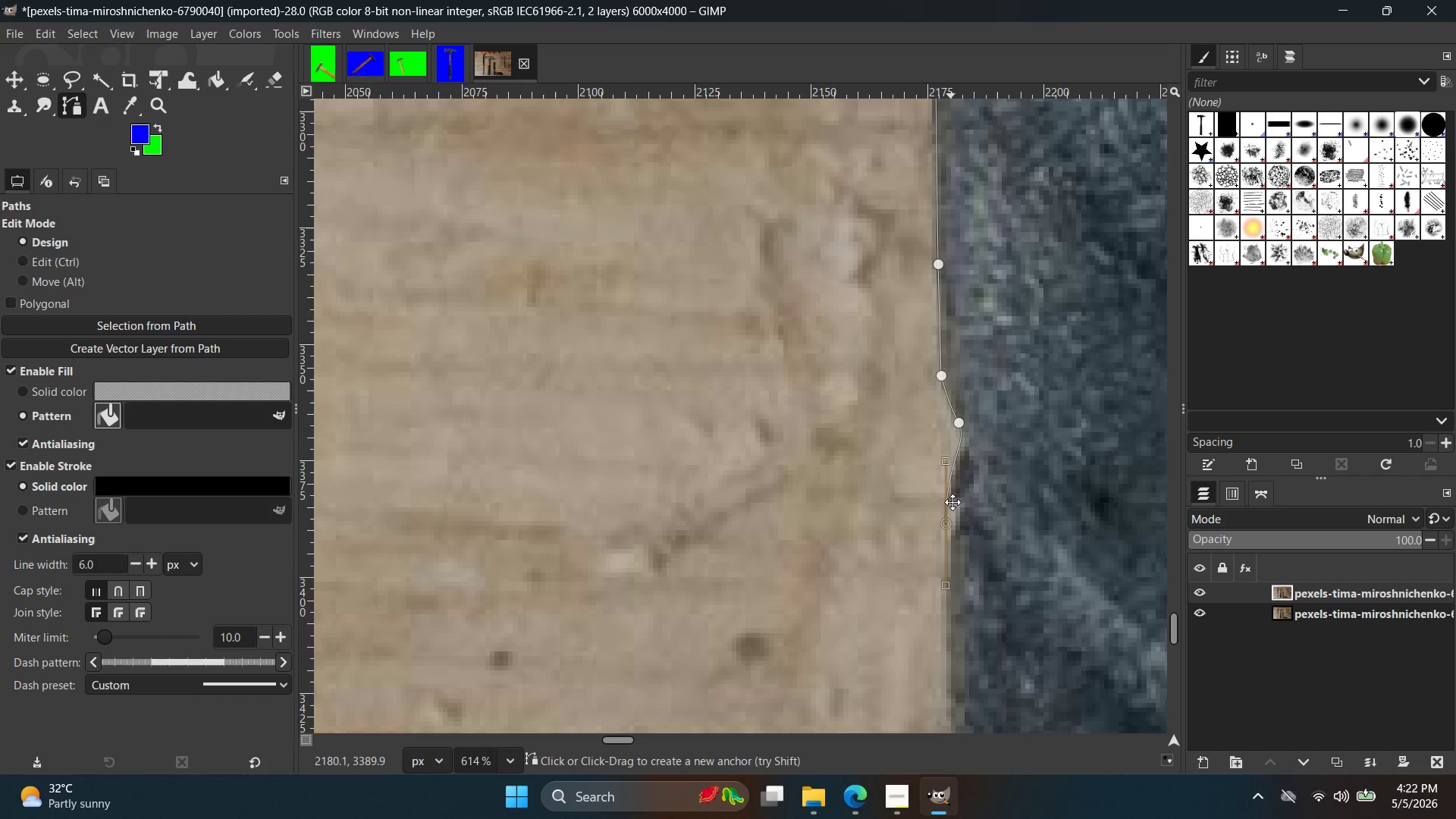 
hold_key(key=Space, duration=0.38)
 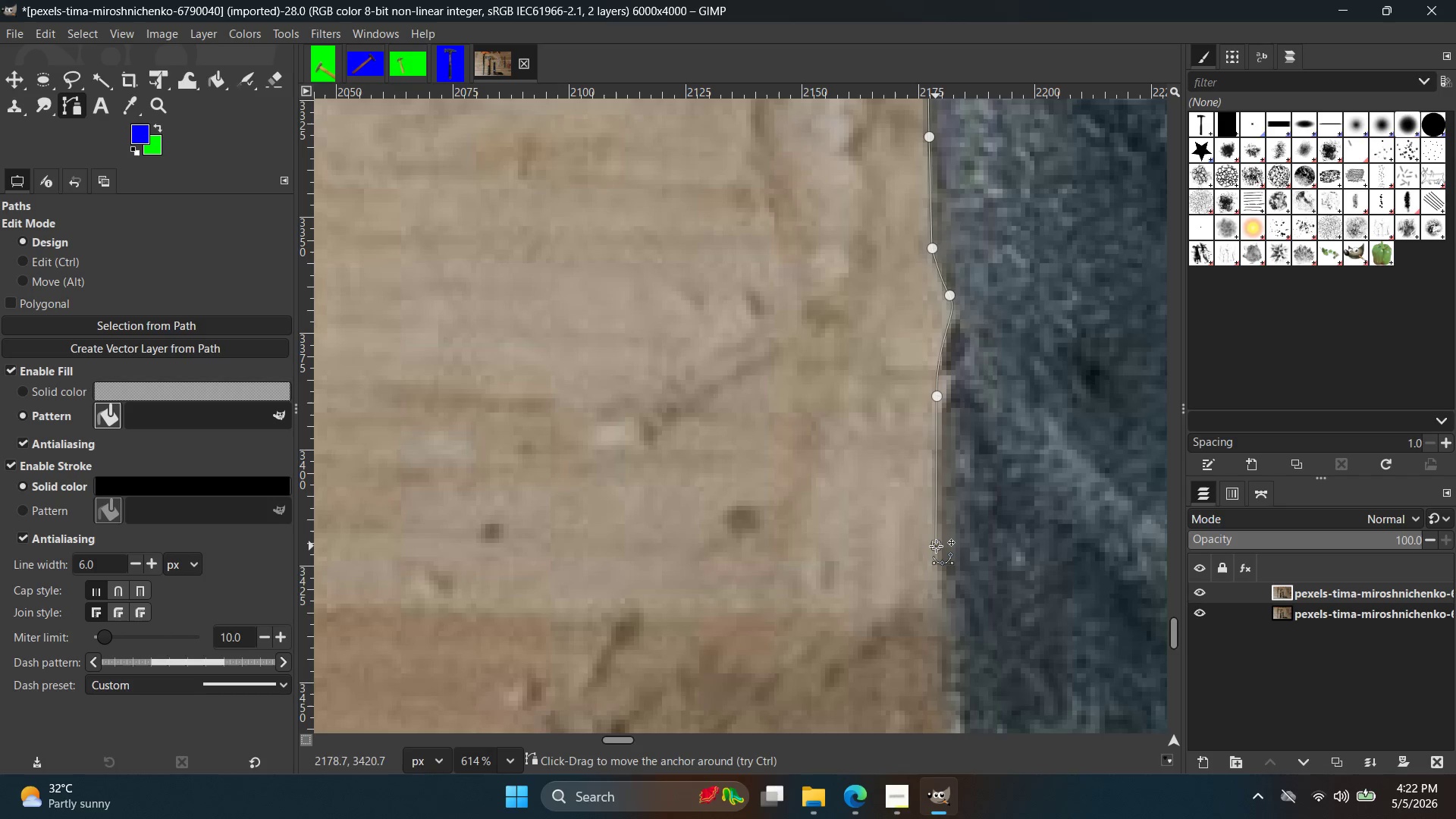 
hold_key(key=ControlLeft, duration=4.91)
scroll: coordinate [979, 525], scroll_direction: down, amount: 23.0
 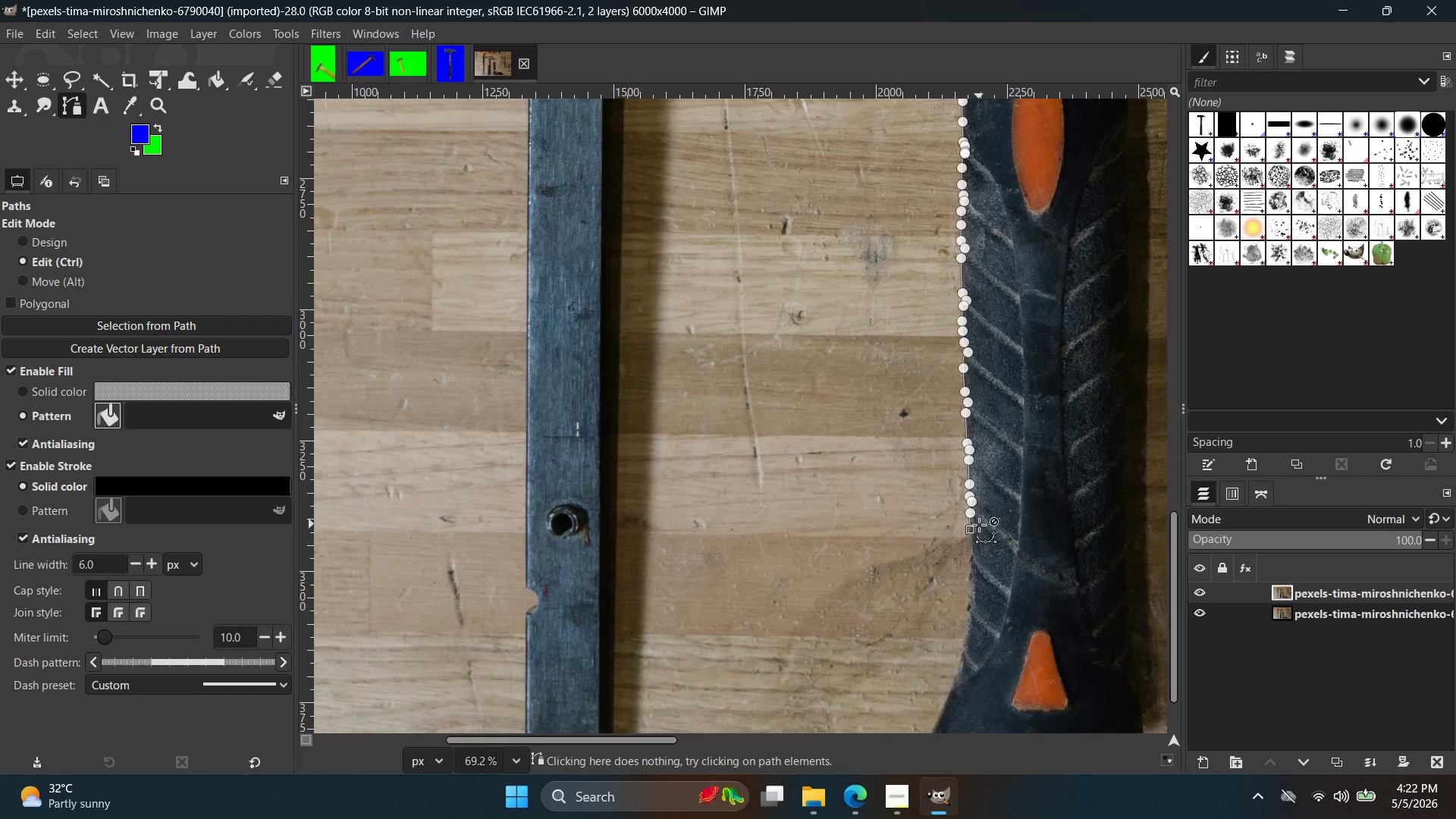 
scroll: coordinate [984, 540], scroll_direction: up, amount: 10.0
 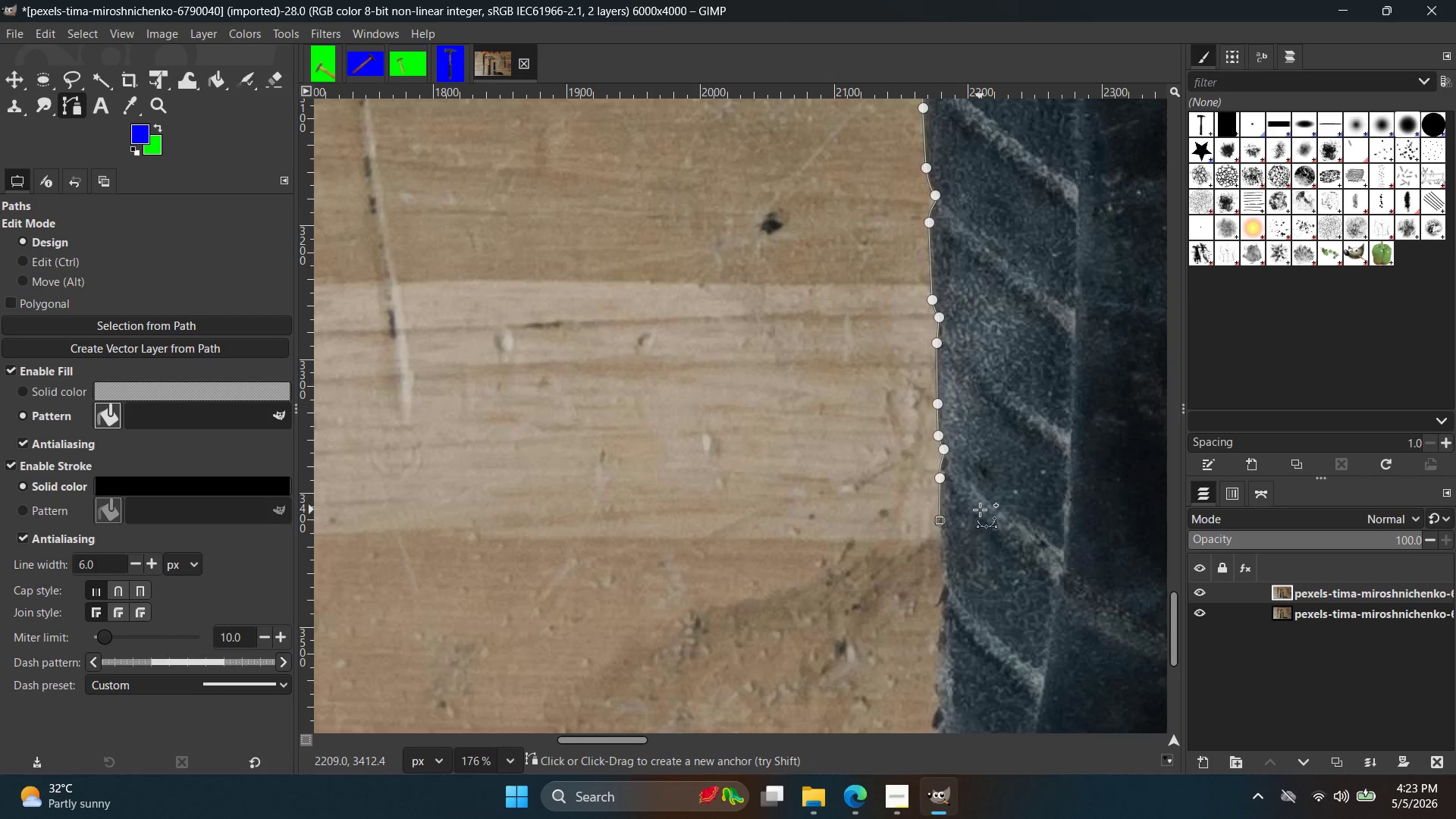 
wait(39.4)
 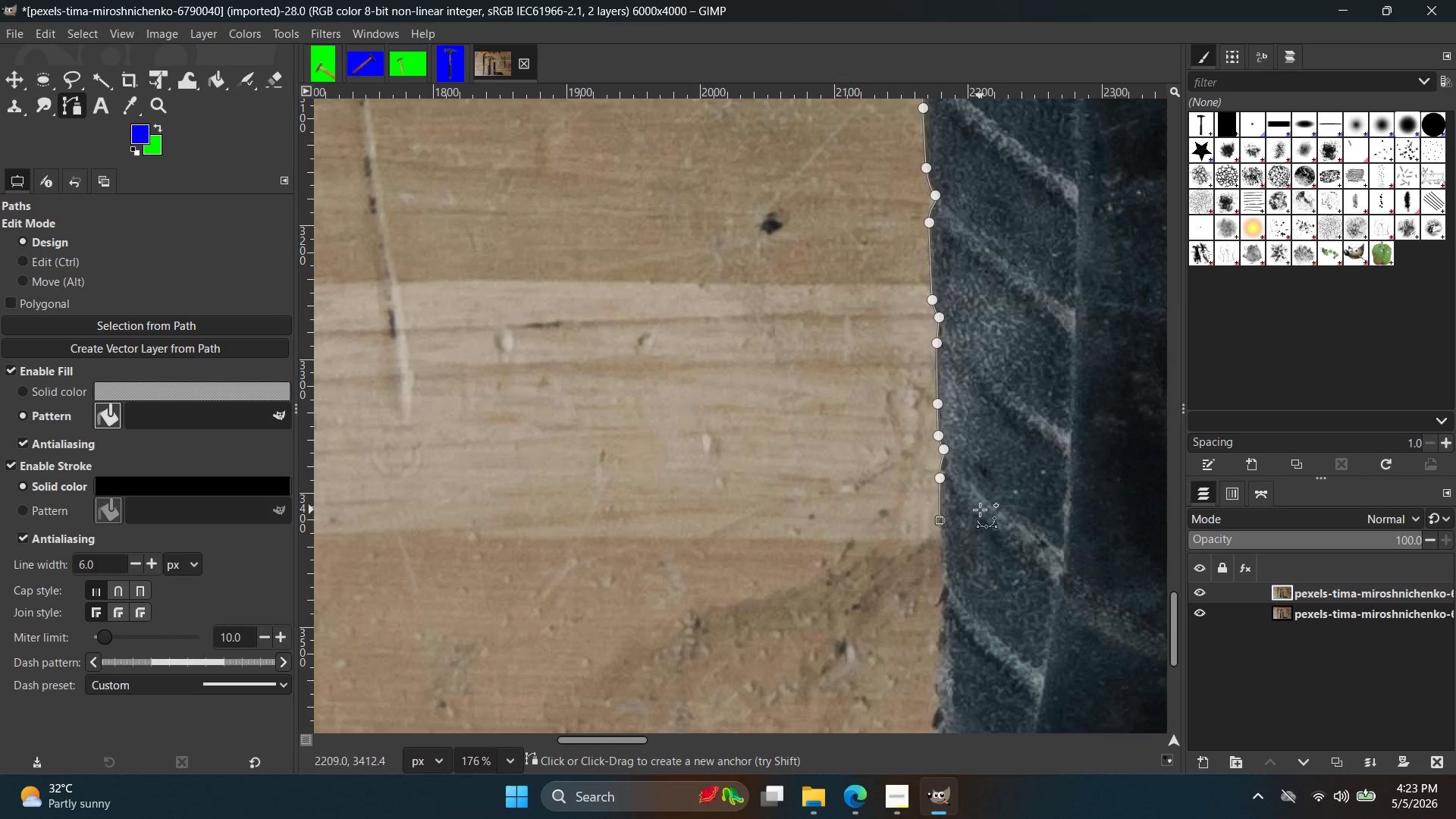 
hold_key(key=ControlLeft, duration=1.51)
scroll: coordinate [946, 566], scroll_direction: up, amount: 12.0
 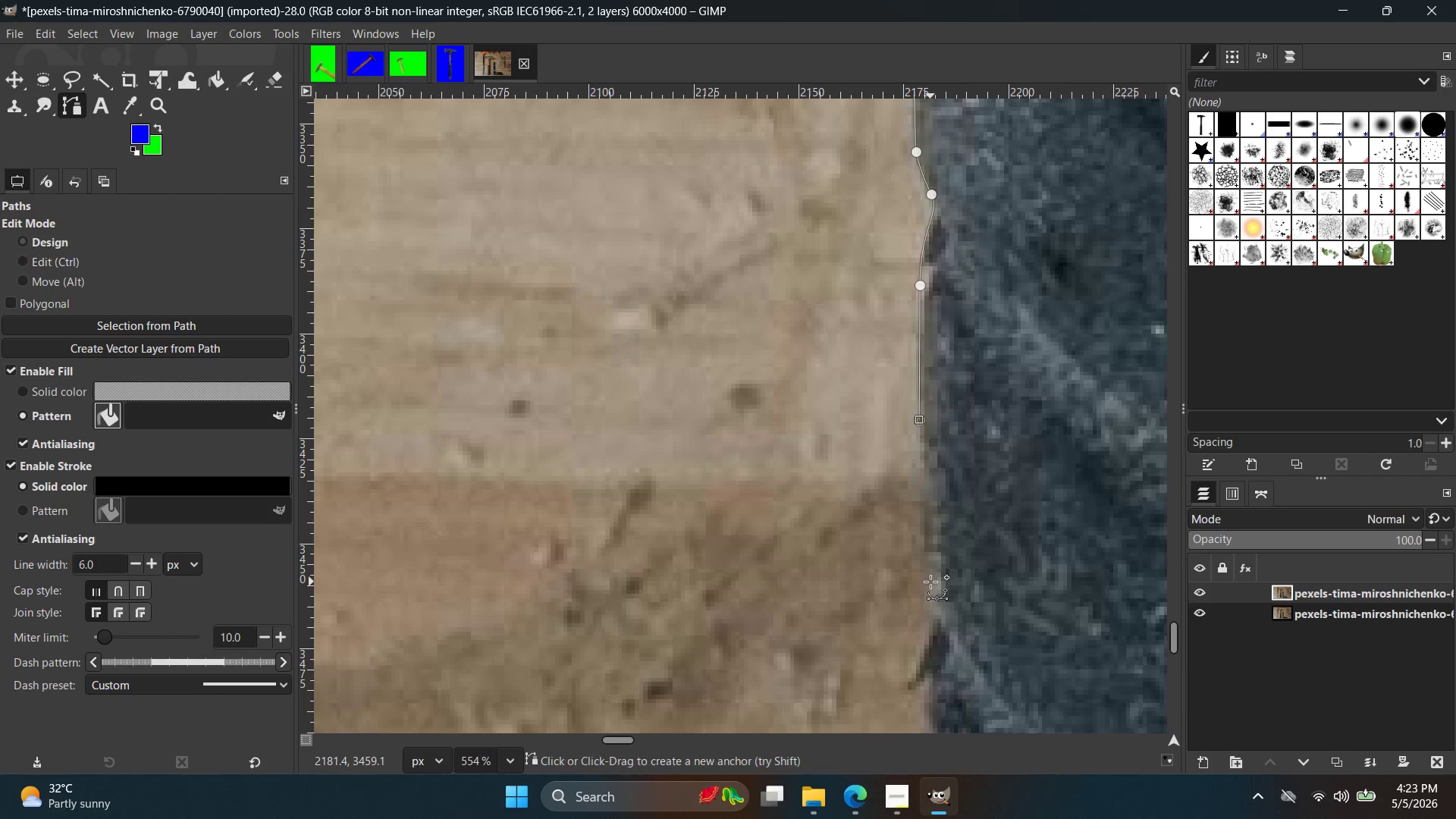 
double_click([931, 577])
 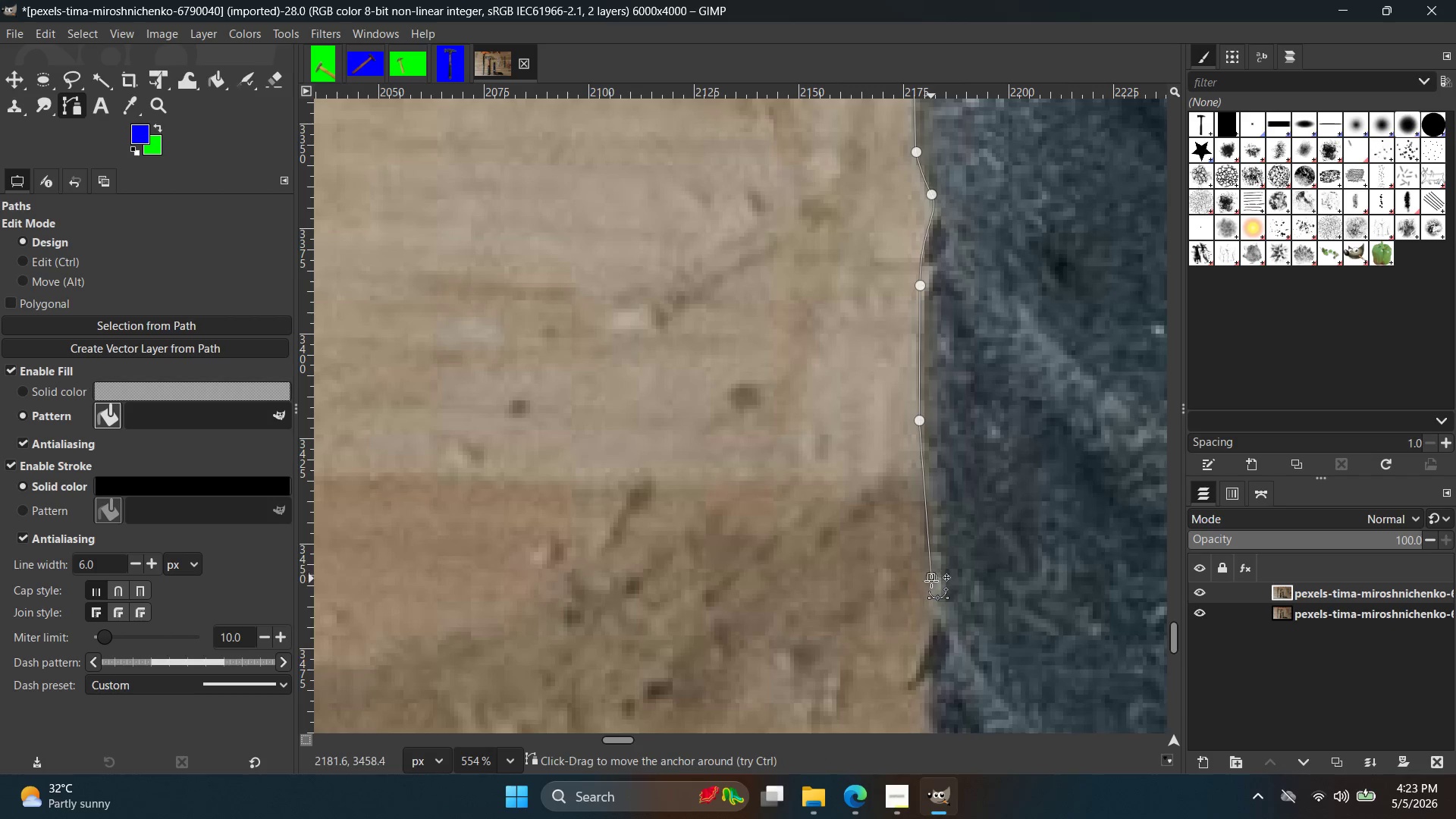 
key(Control+Z)
 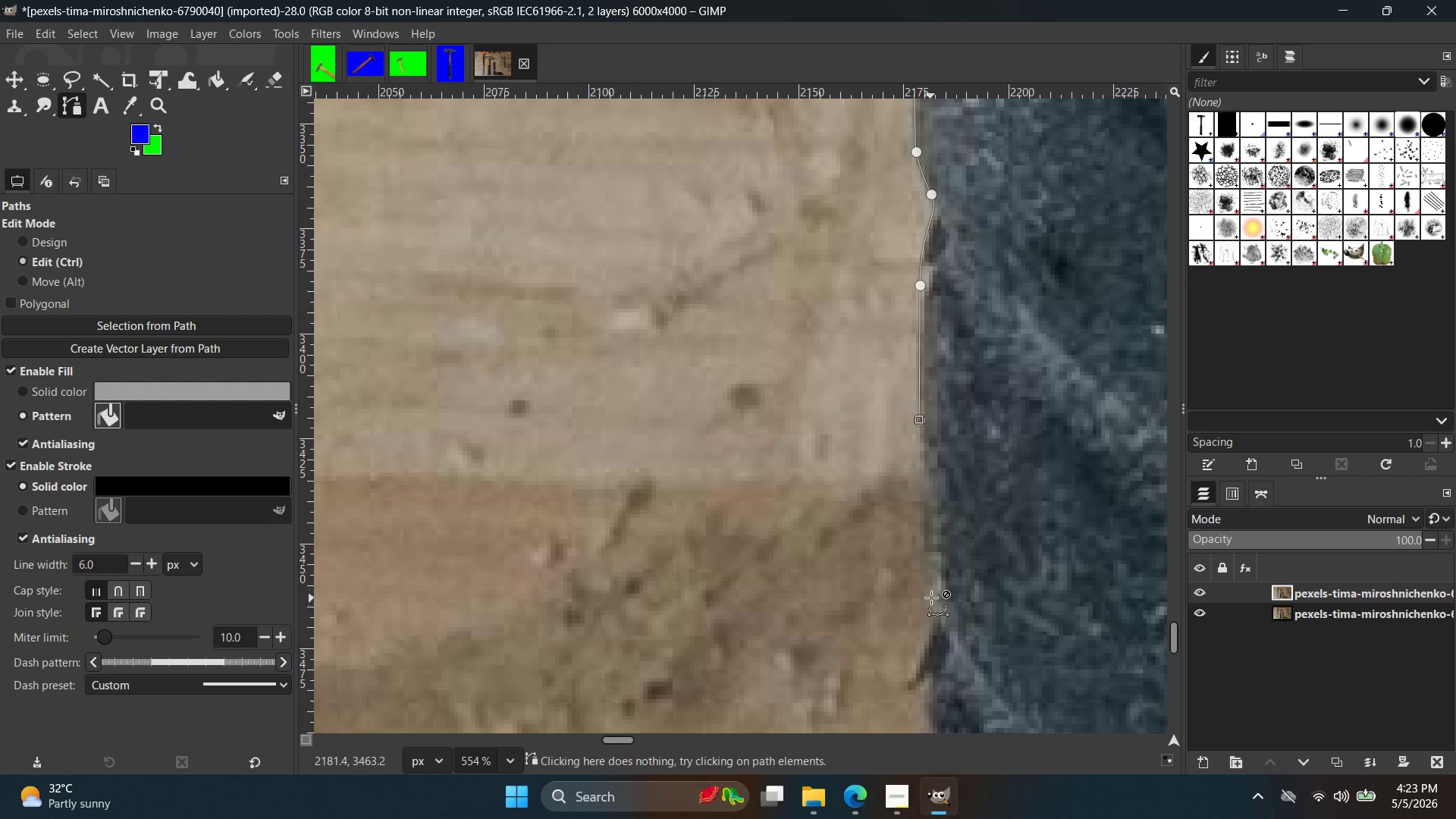 
left_click([931, 592])
 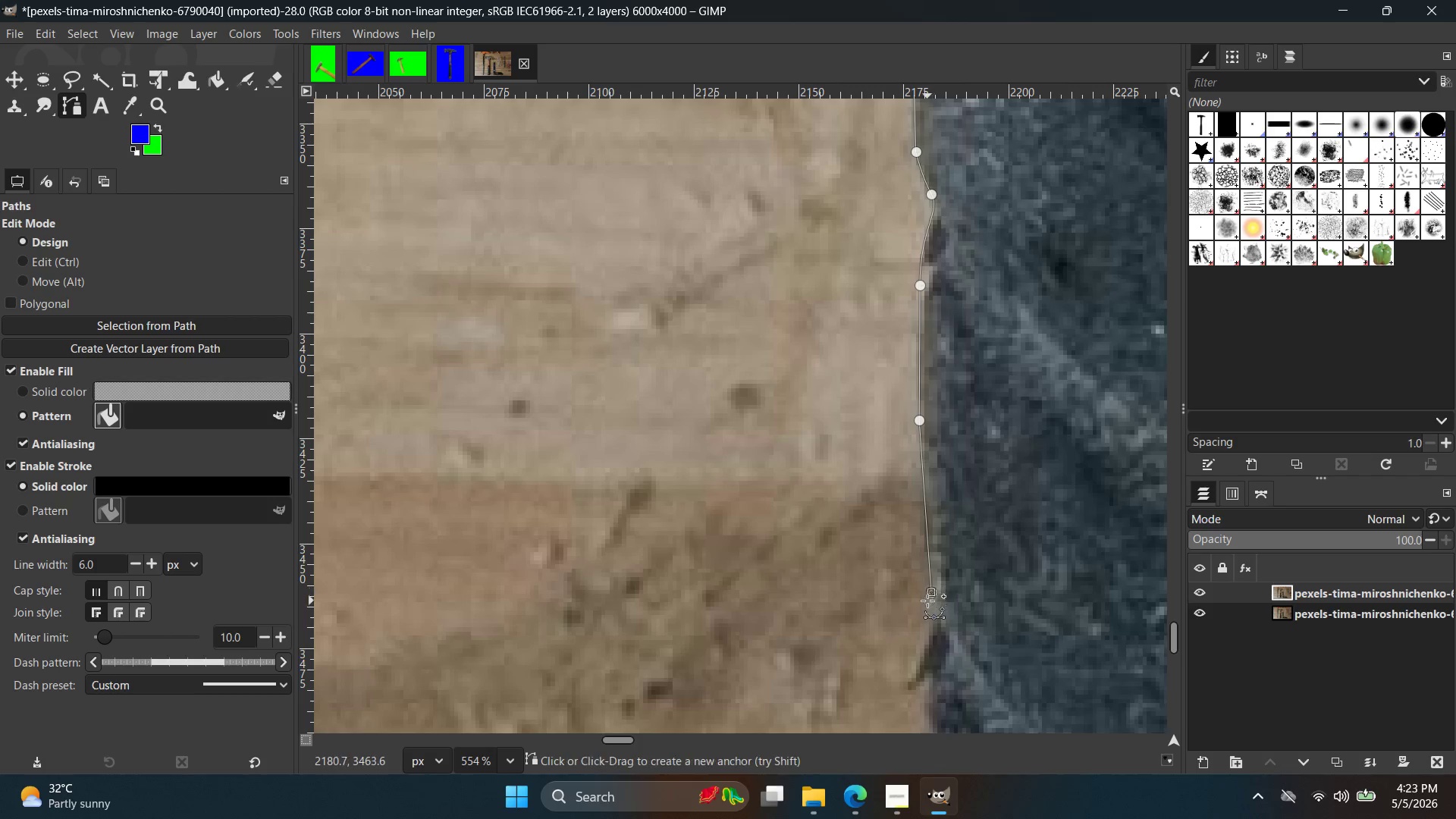 
hold_key(key=Space, duration=0.38)
 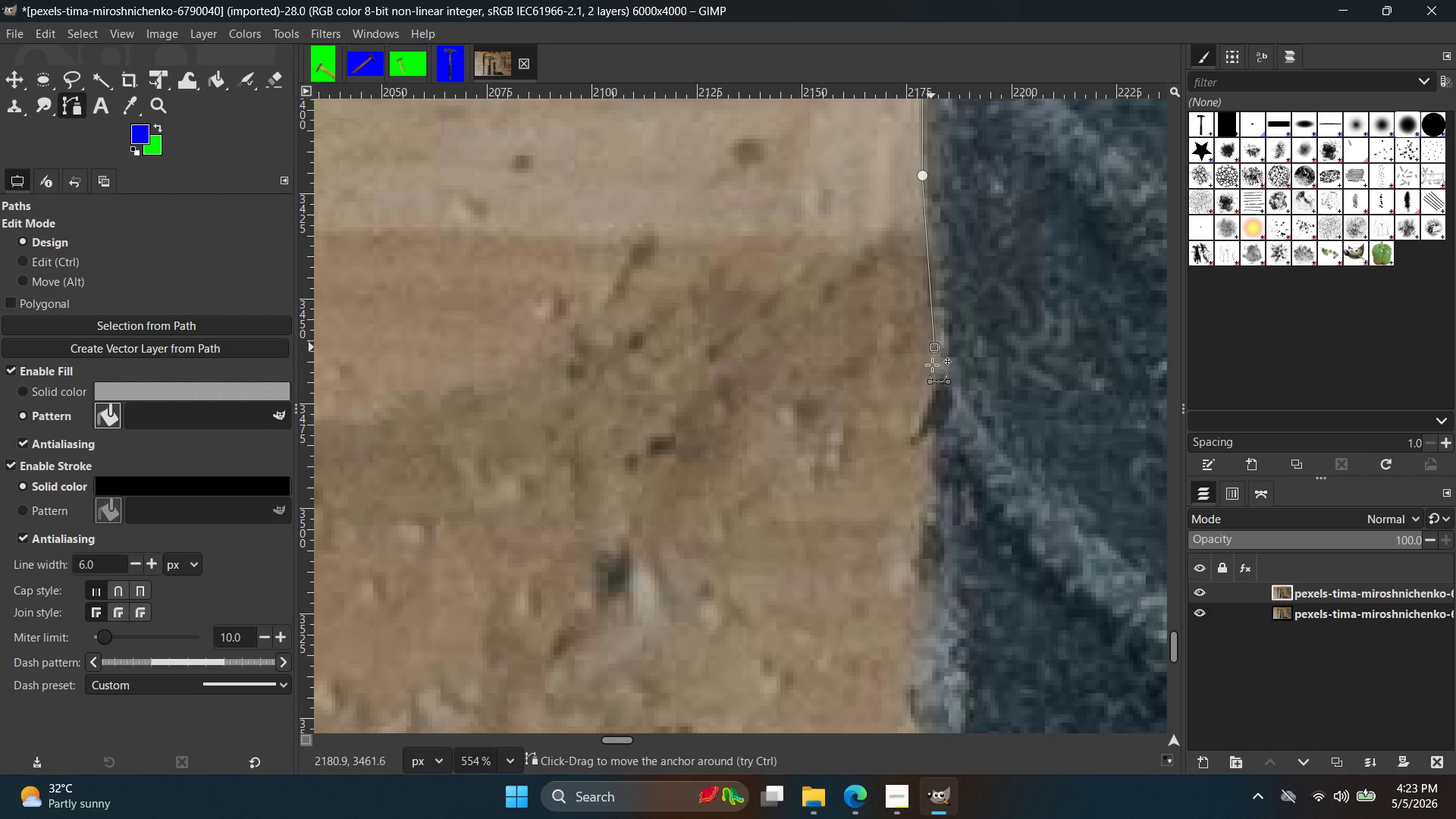 
hold_key(key=ControlLeft, duration=0.64)
scroll: coordinate [922, 434], scroll_direction: up, amount: 5.0
 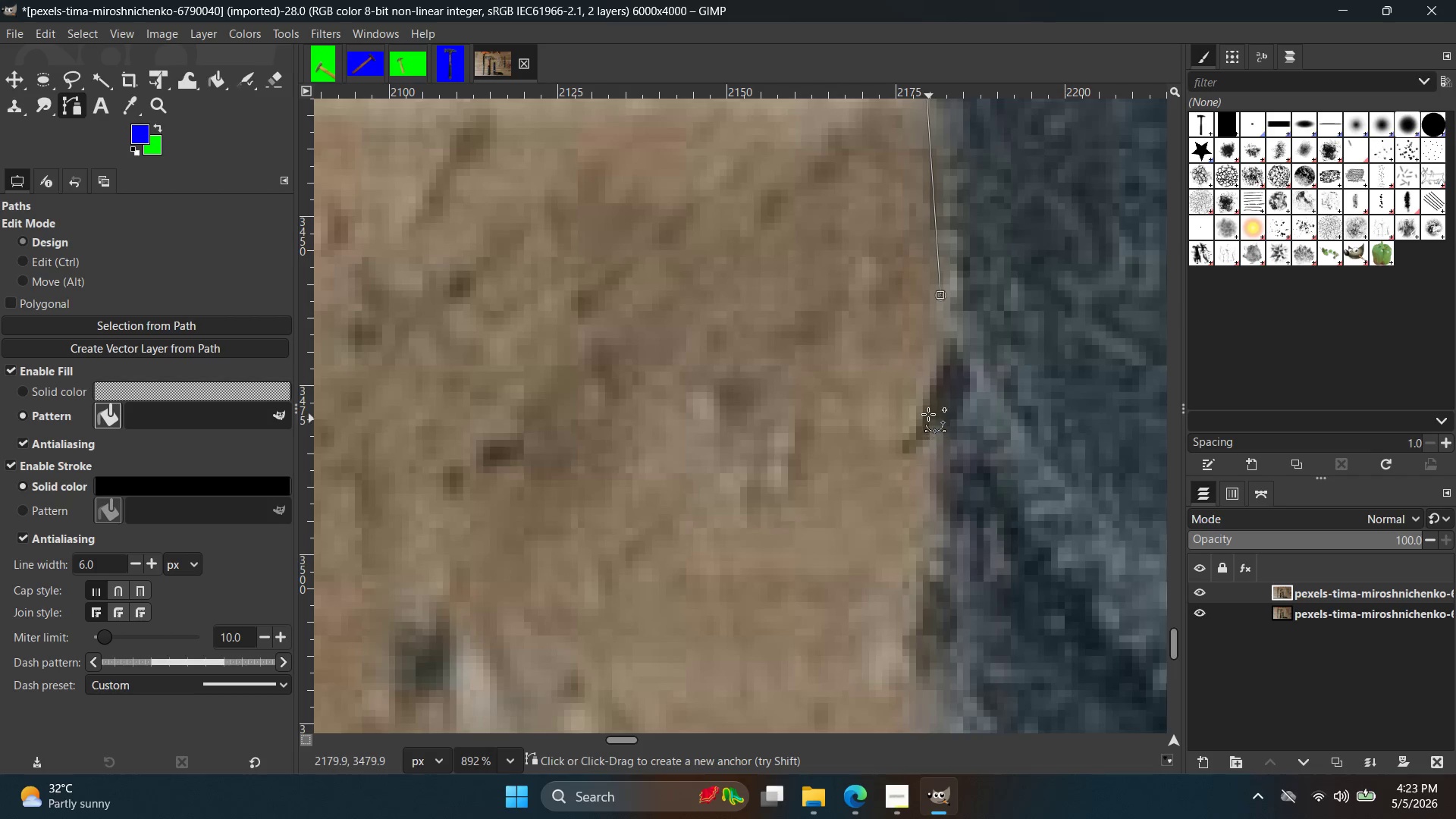 
left_click([925, 403])
 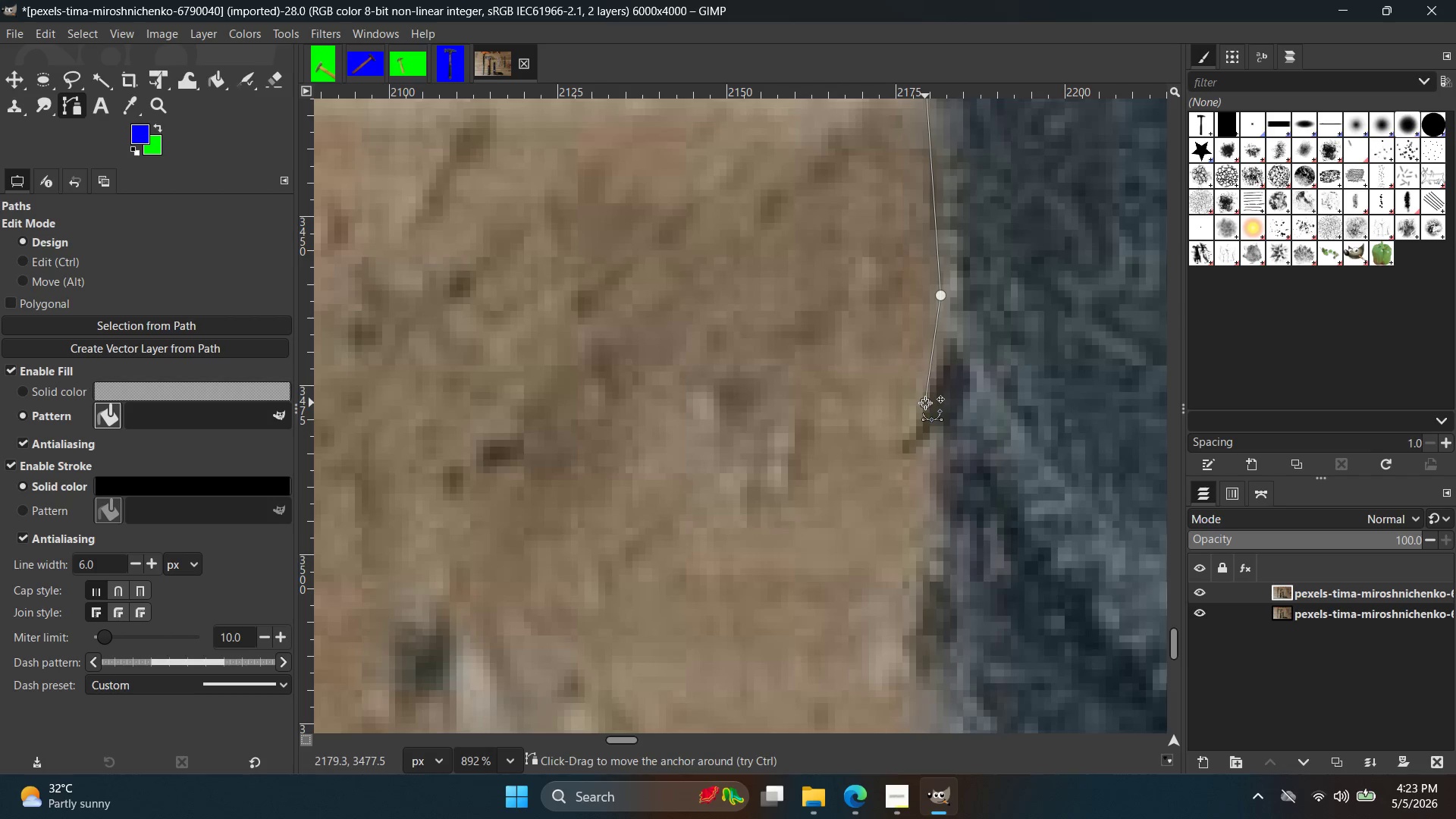 
key(Control+ControlLeft)
 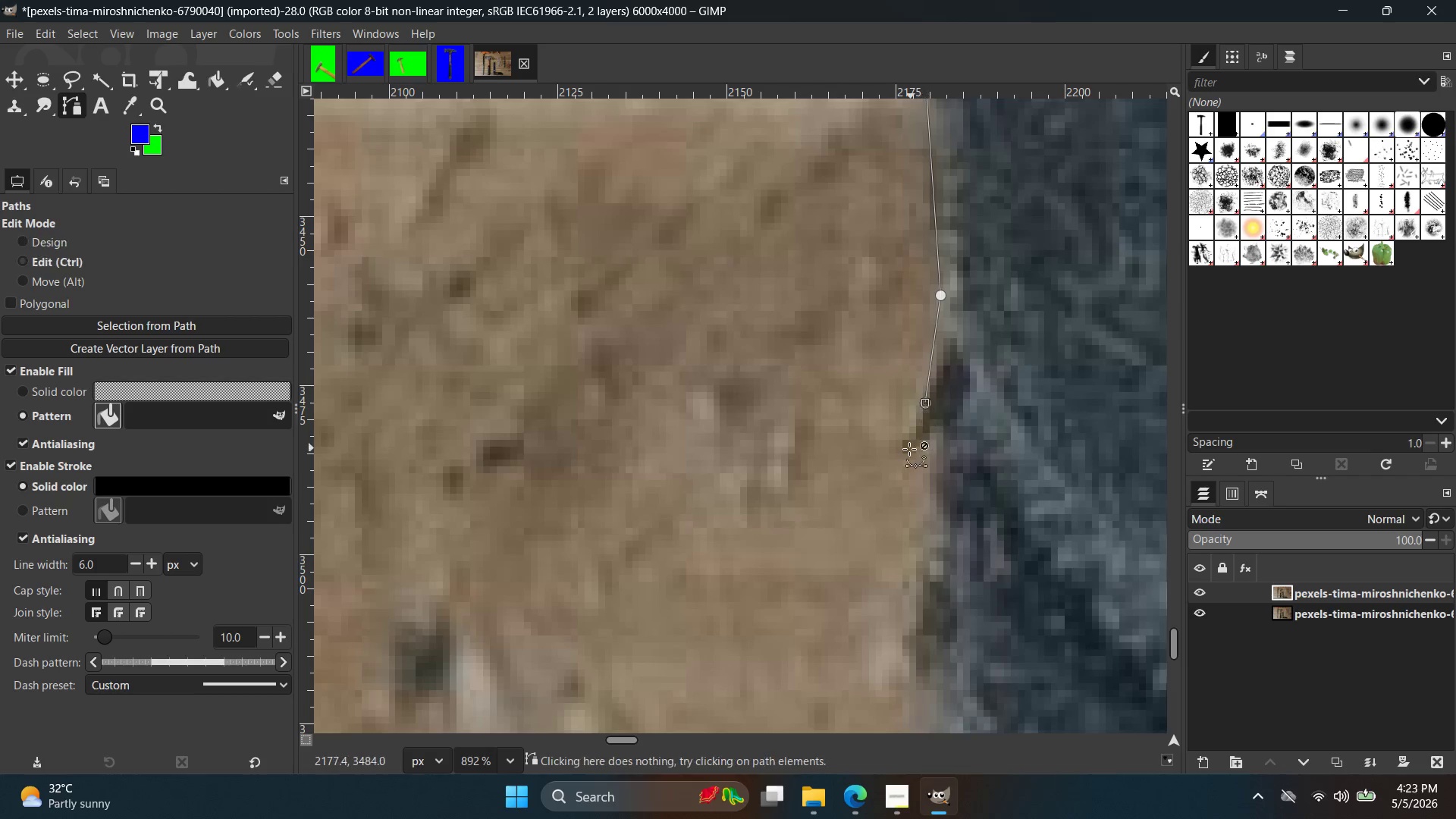 
key(Control+Z)
 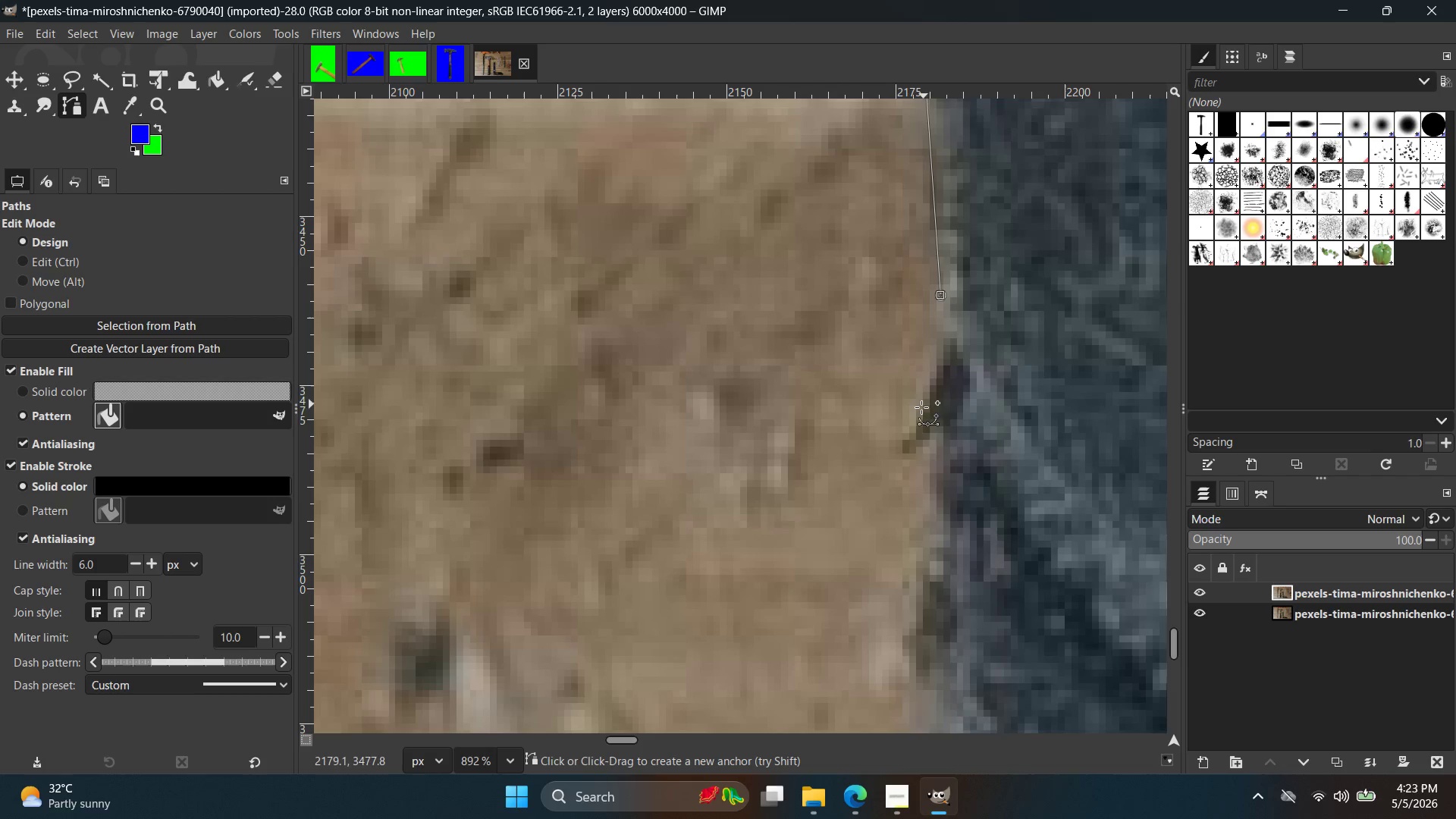 
left_click_drag(start_coordinate=[909, 426], to_coordinate=[890, 475])
 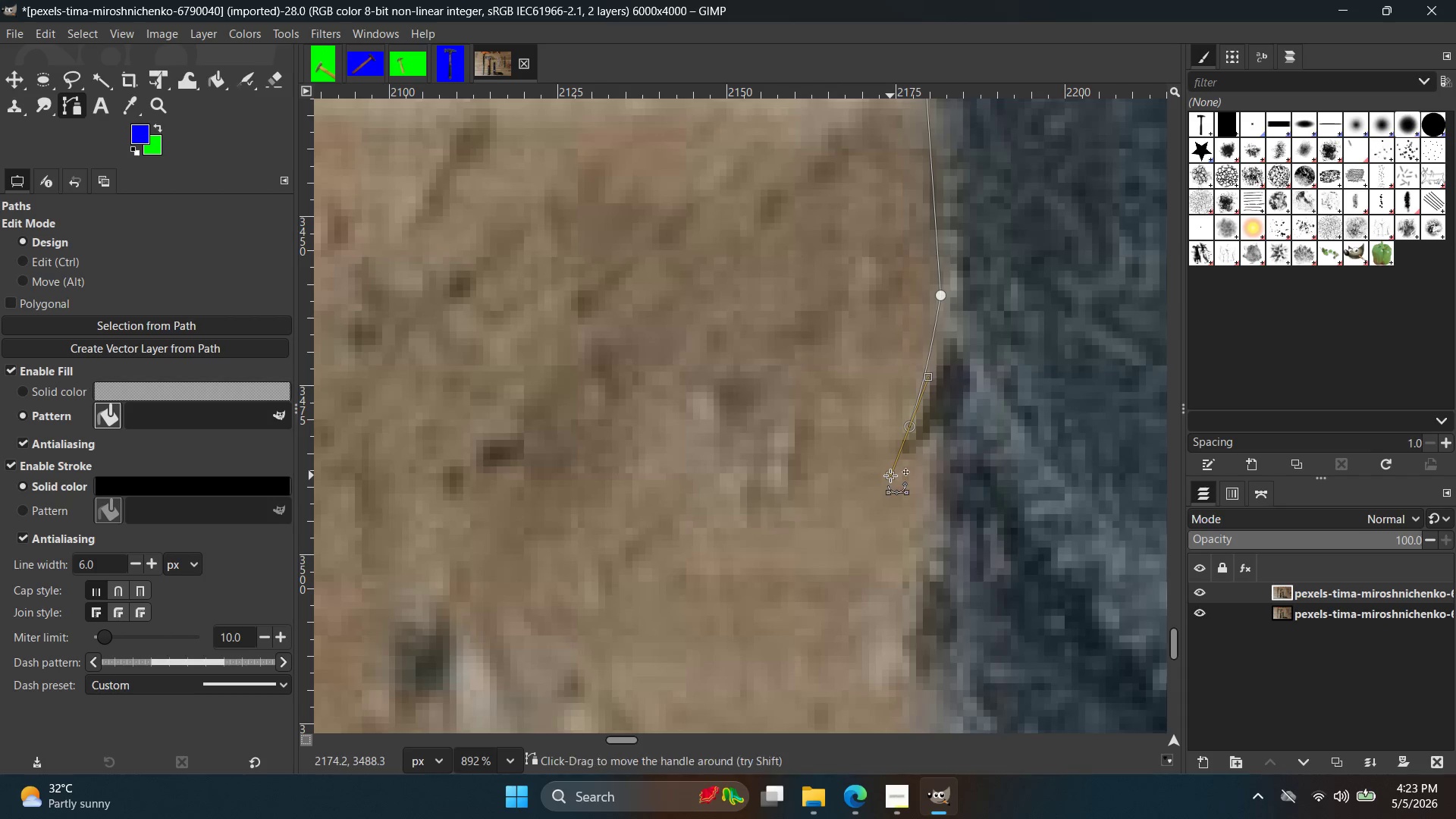 
key(Control+Z)
 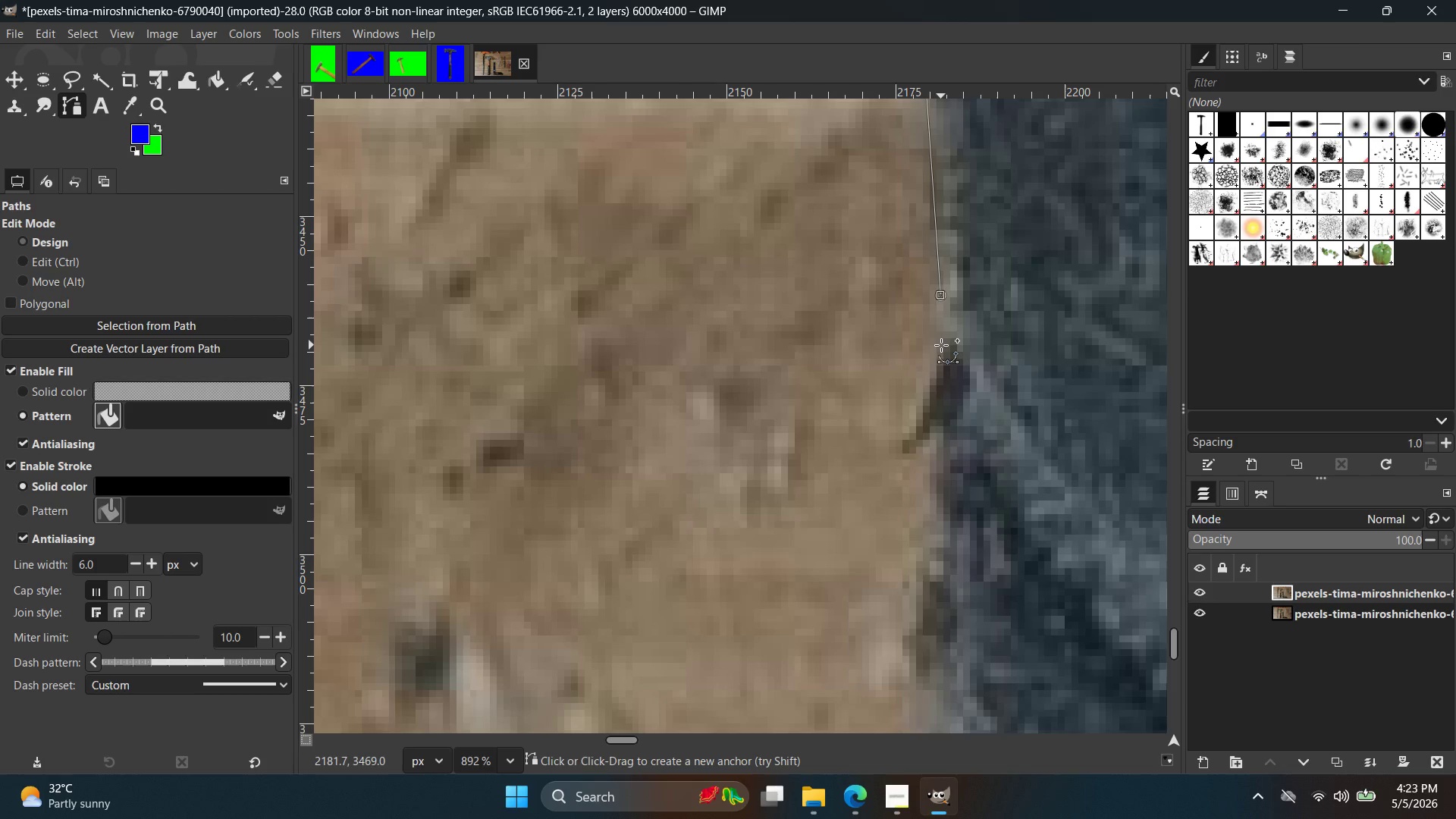 
left_click([941, 345])
 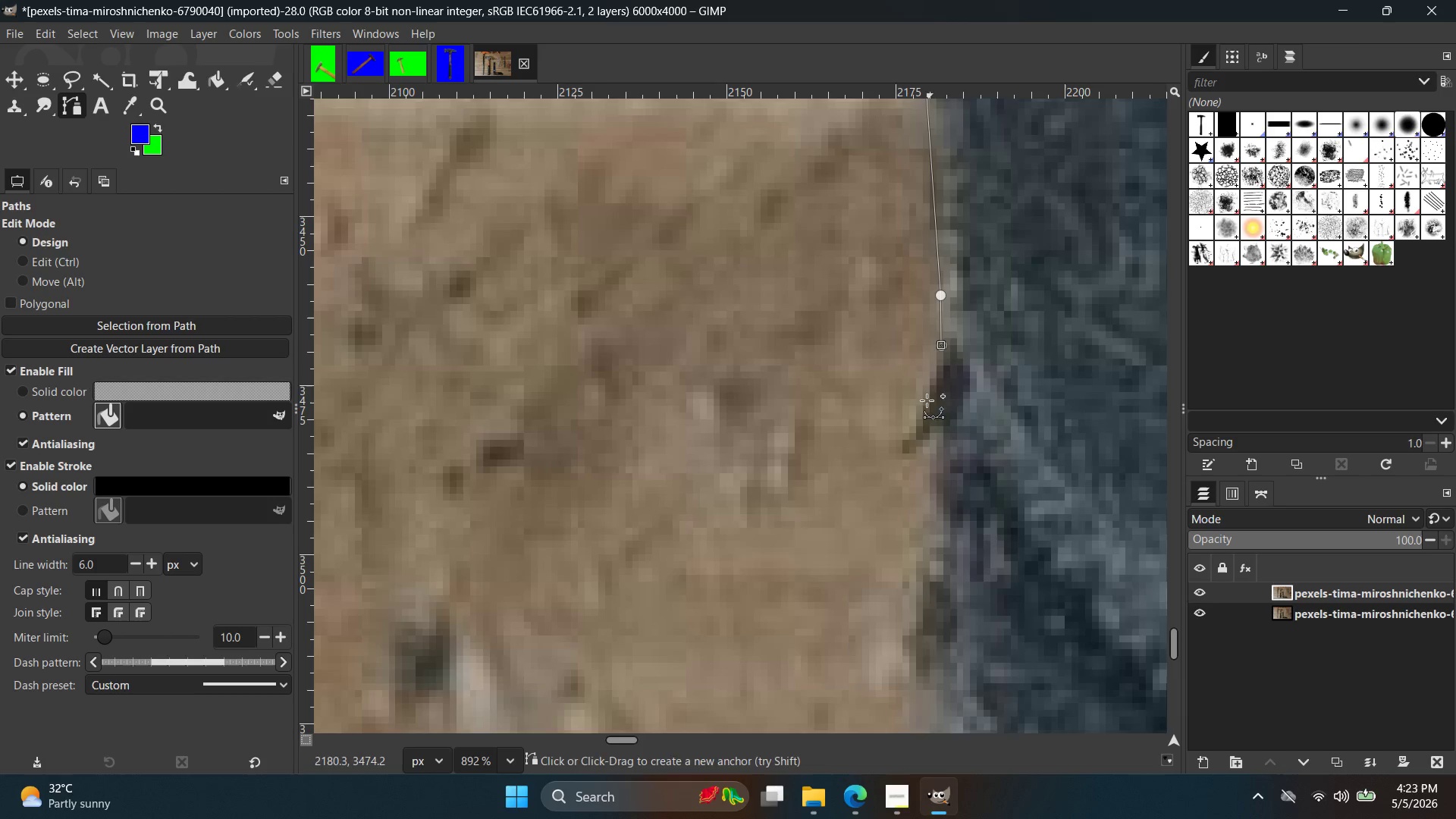 
hold_key(key=ControlLeft, duration=0.48)
 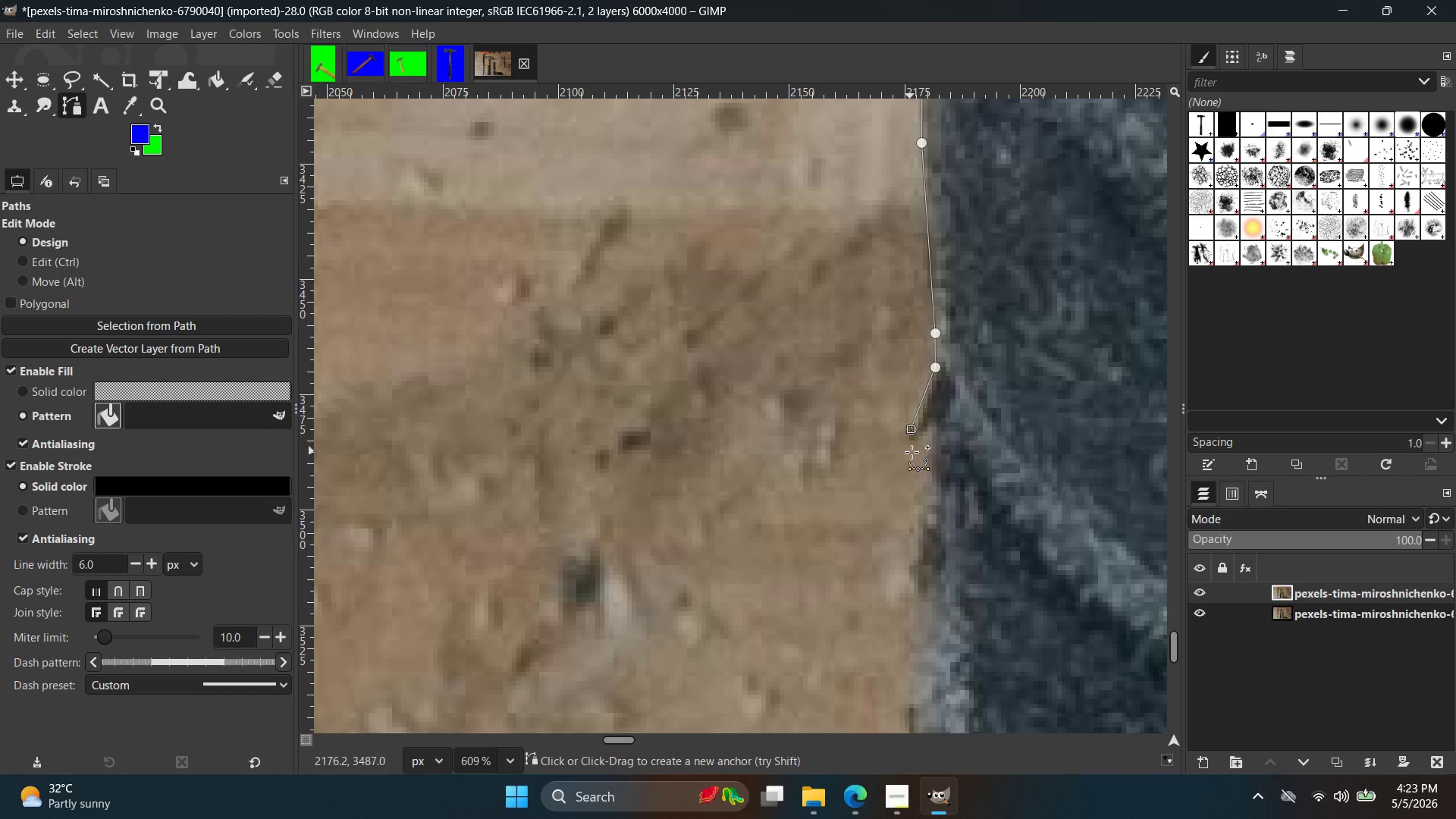 
left_click([911, 429])
 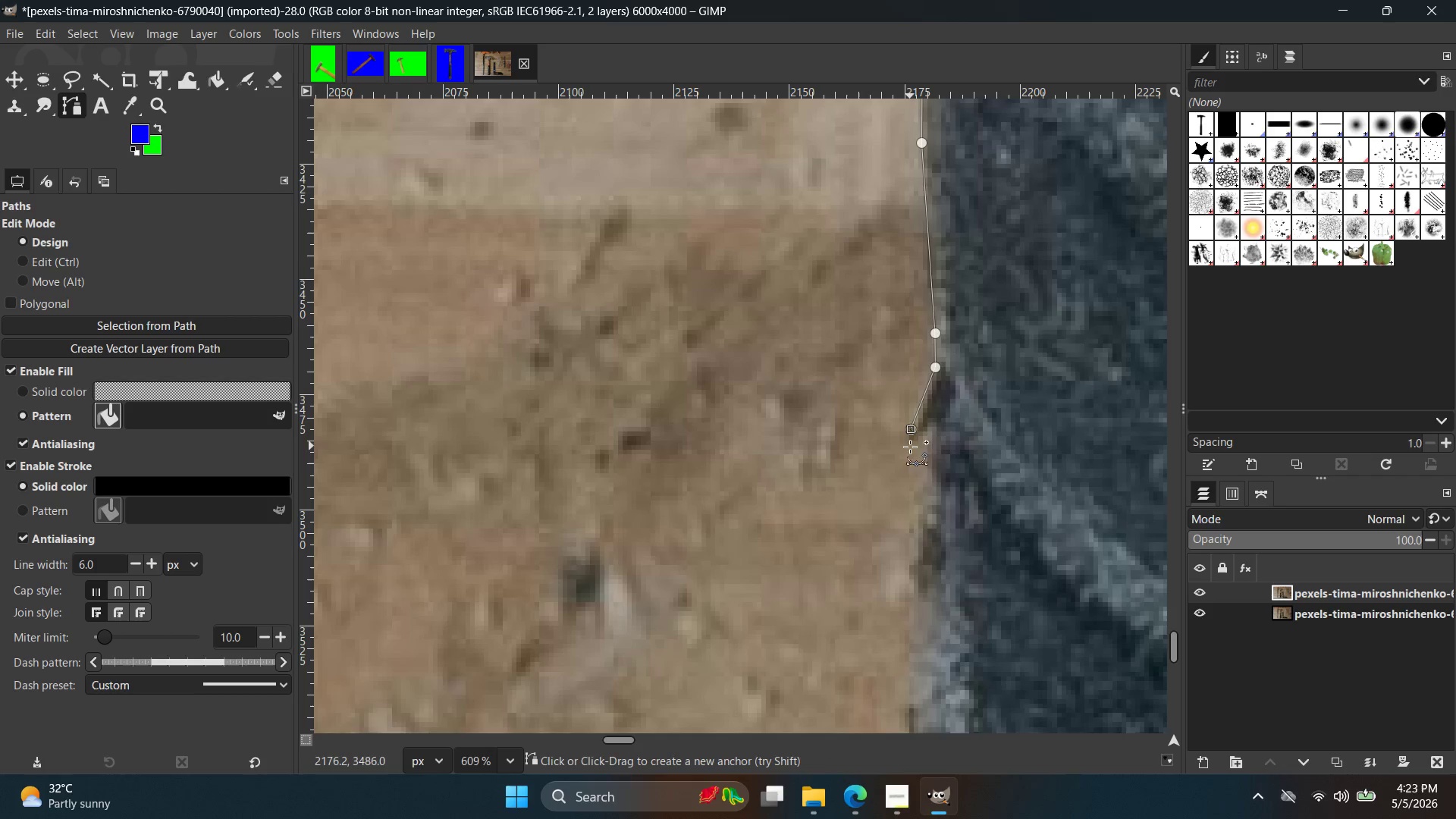 
scroll: coordinate [917, 463], scroll_direction: down, amount: 10.0
 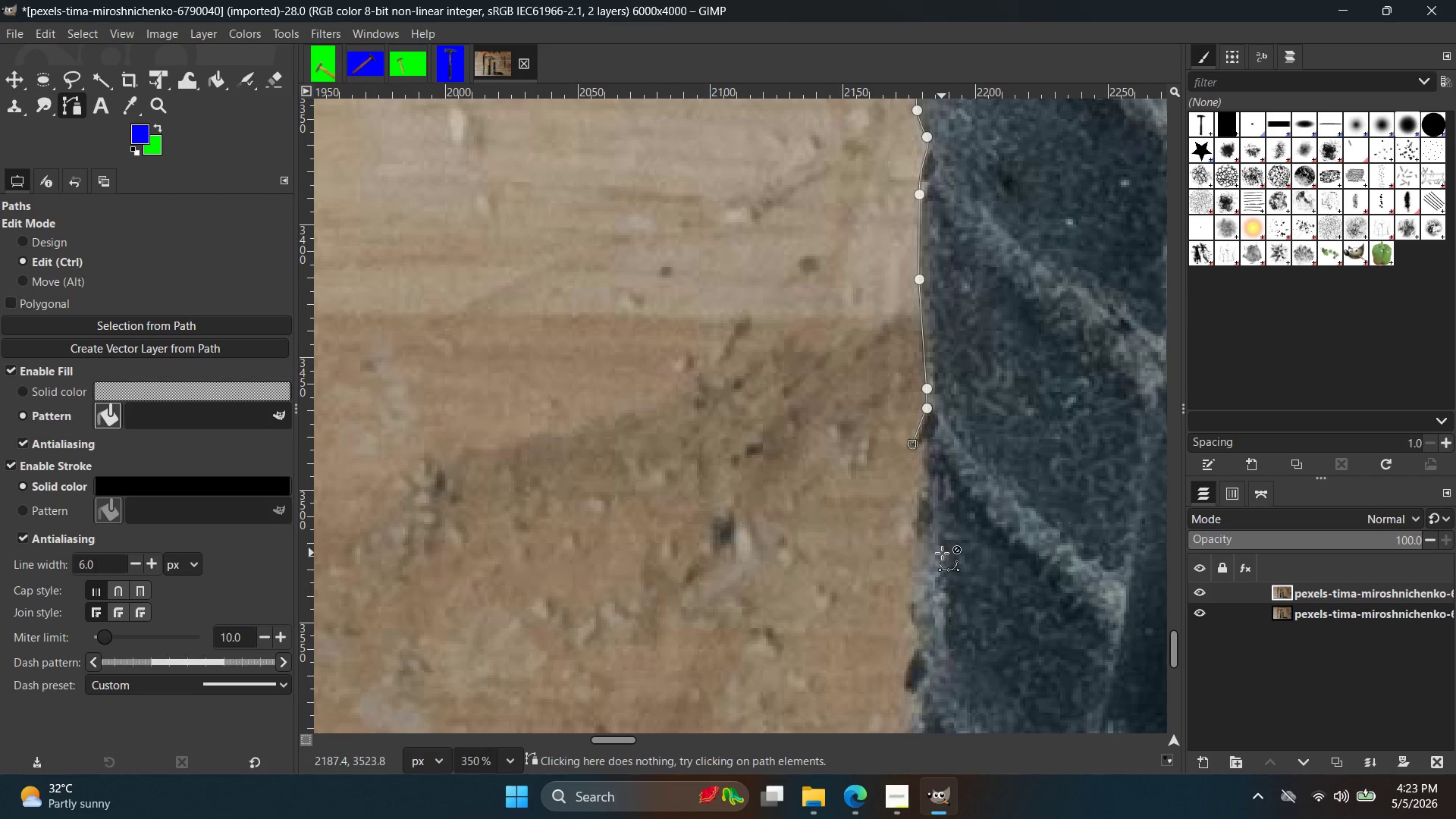 
key(Control+Z)
 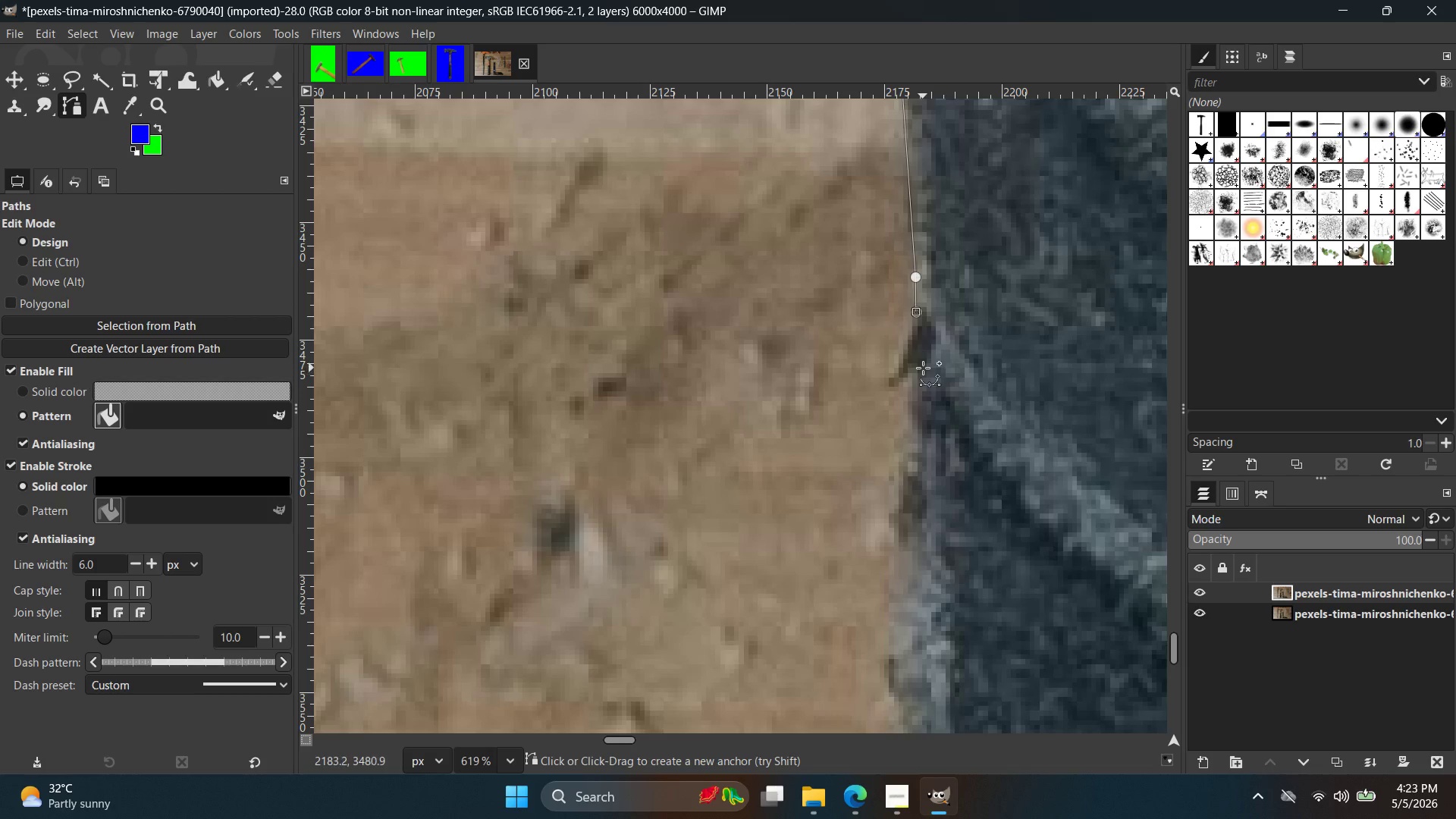 
scroll: coordinate [937, 502], scroll_direction: up, amount: 6.0
 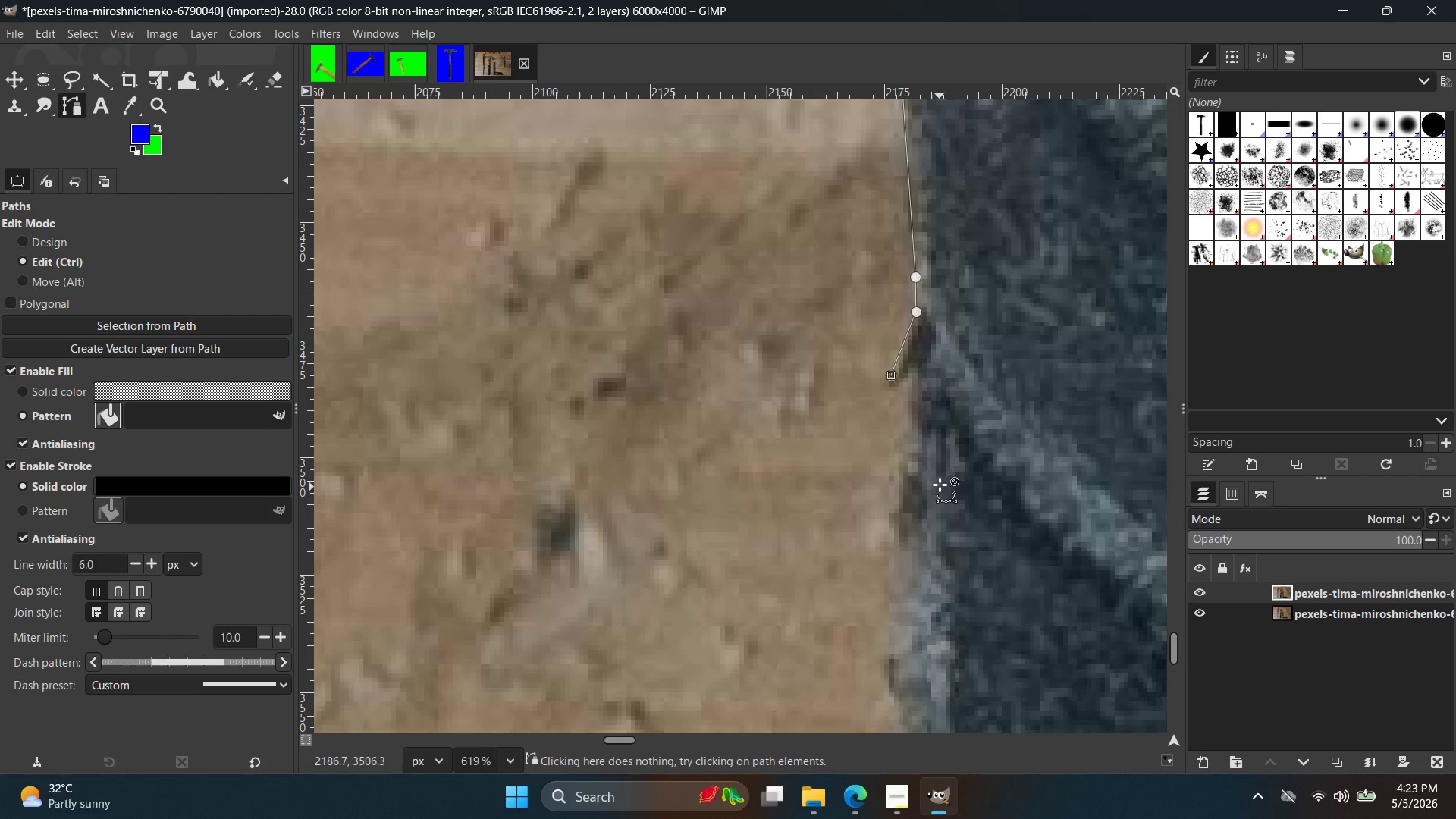 
left_click_drag(start_coordinate=[924, 362], to_coordinate=[908, 403])
 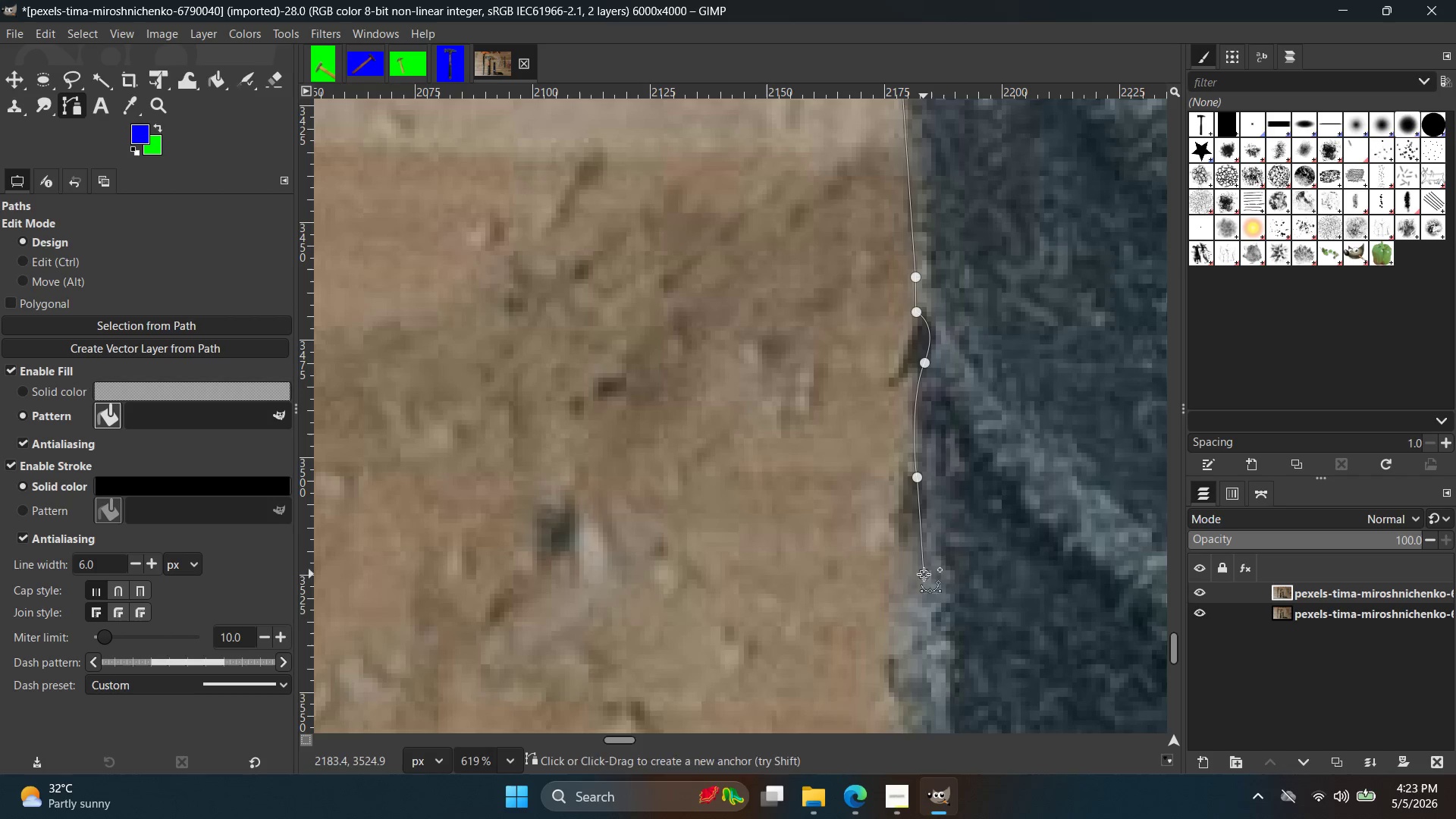 
hold_key(key=Space, duration=0.34)
 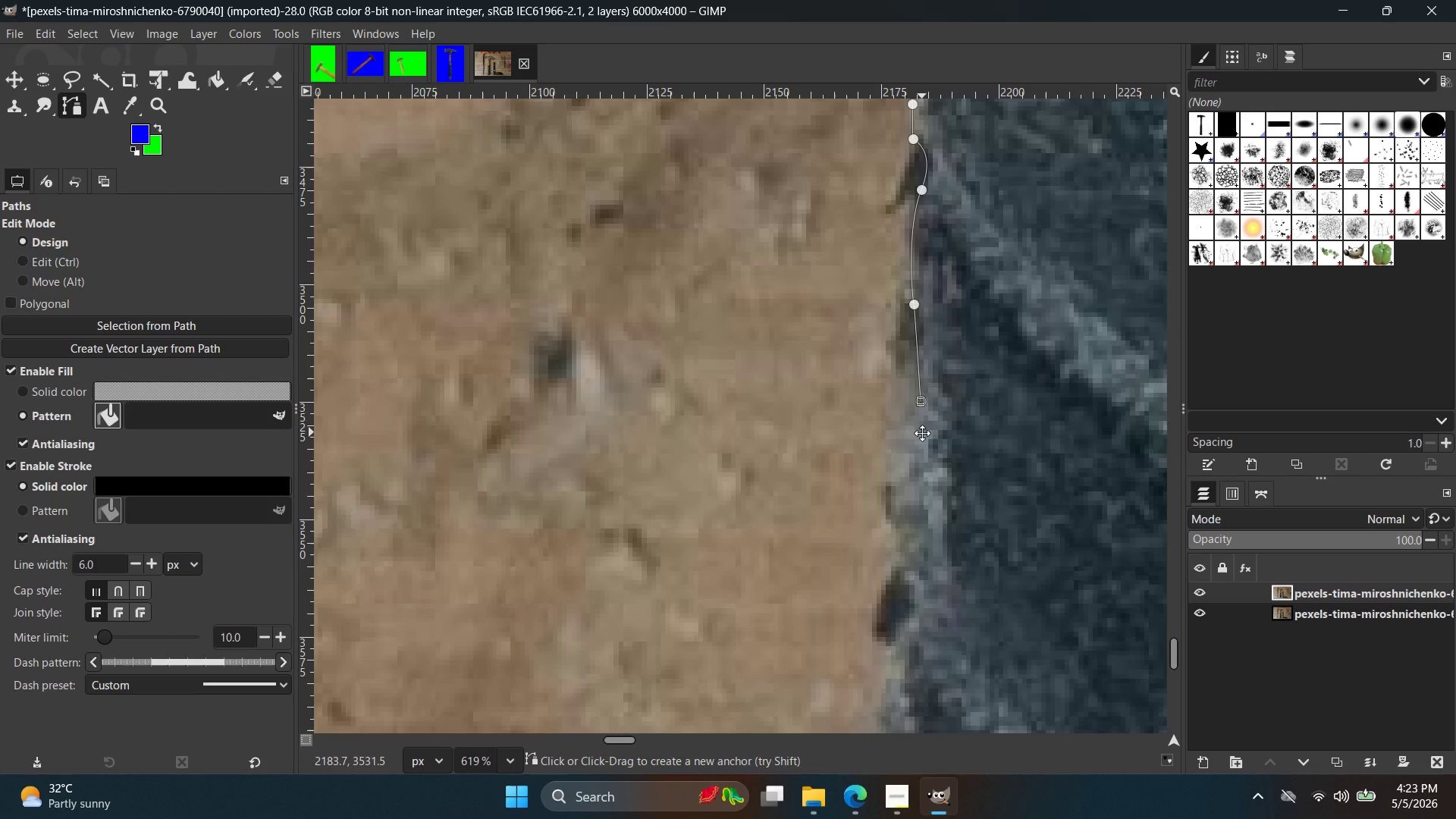 
key(Control+ControlLeft)
 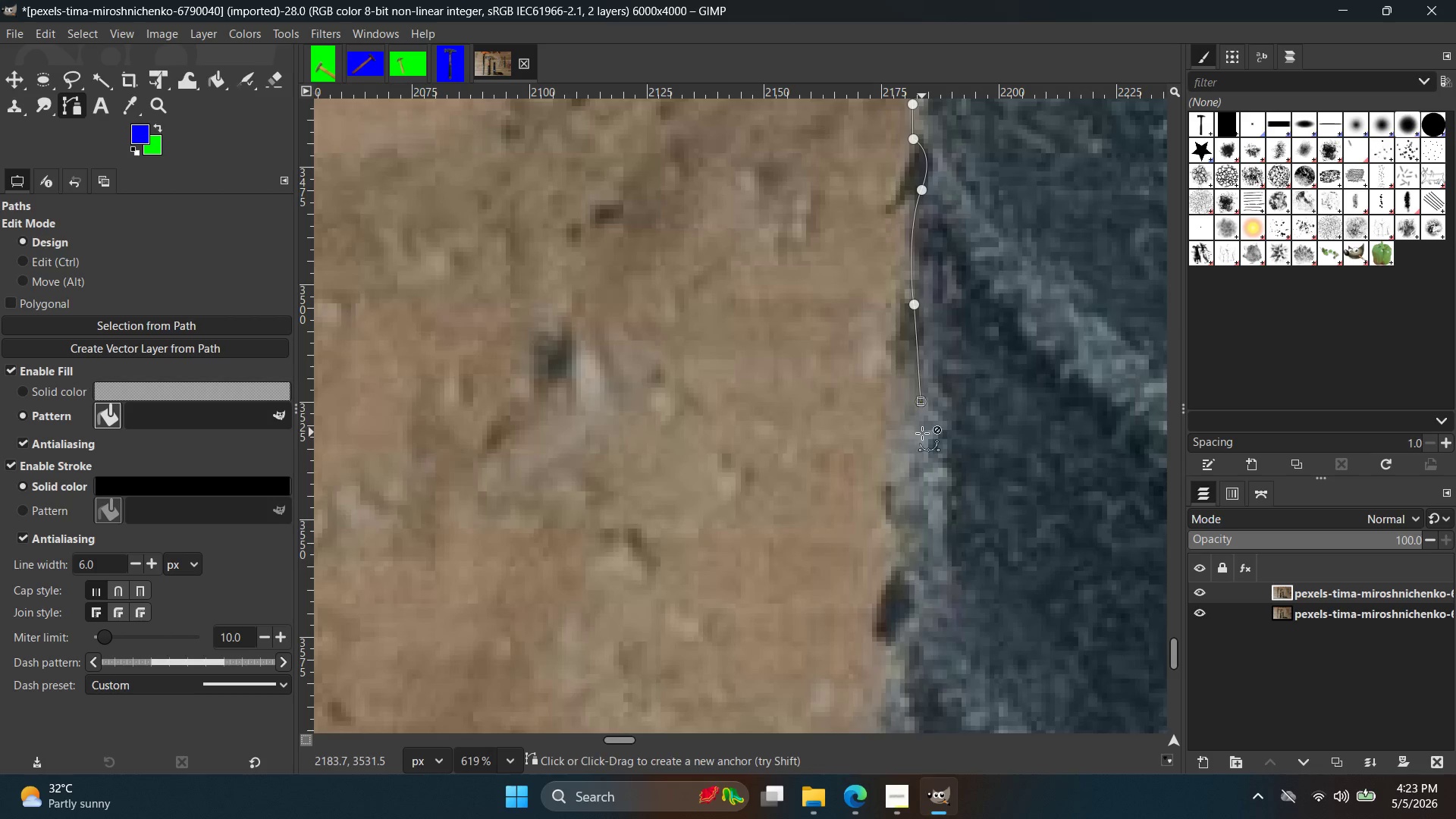 
key(Control+Z)
 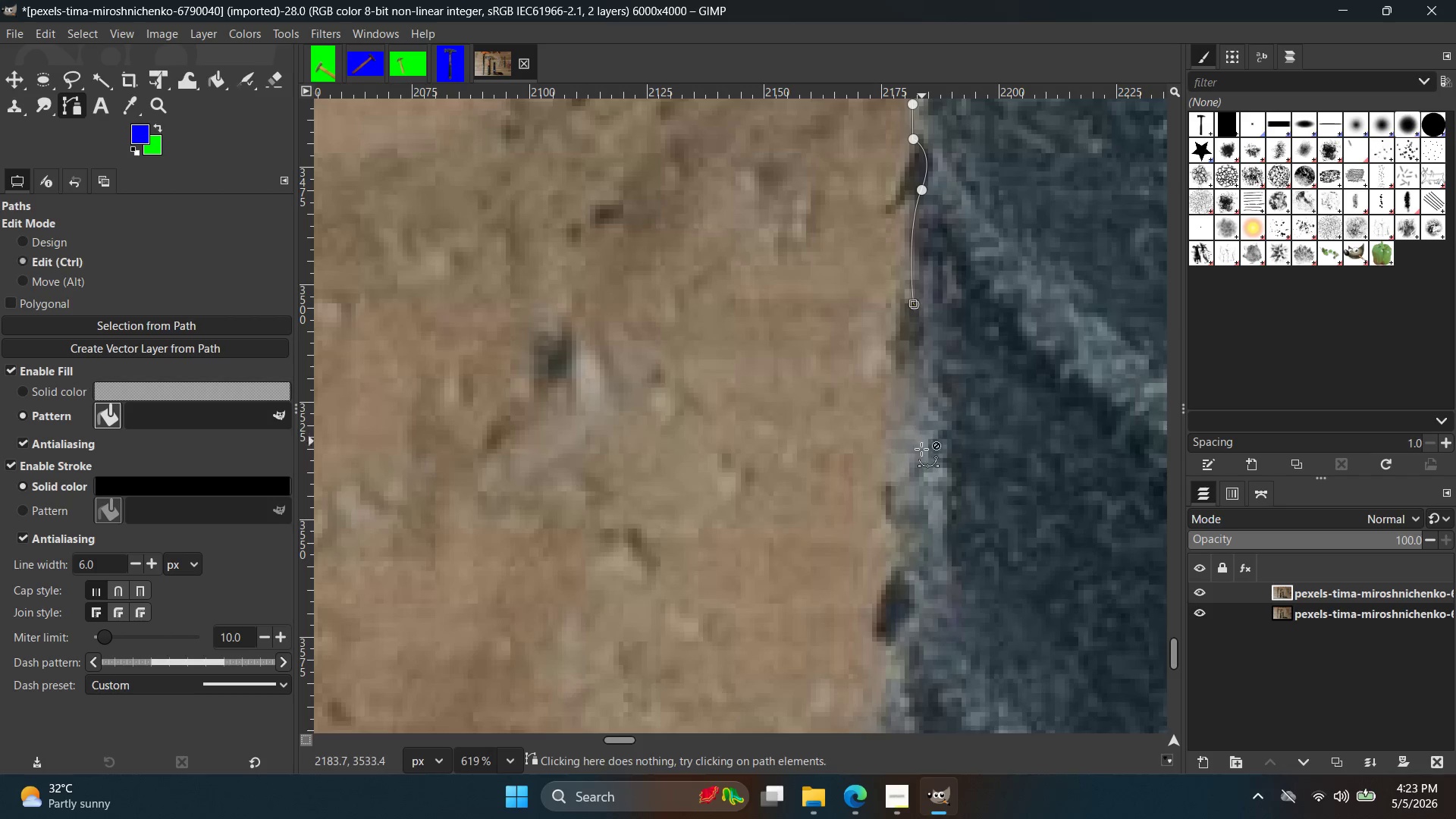 
left_click([921, 451])
 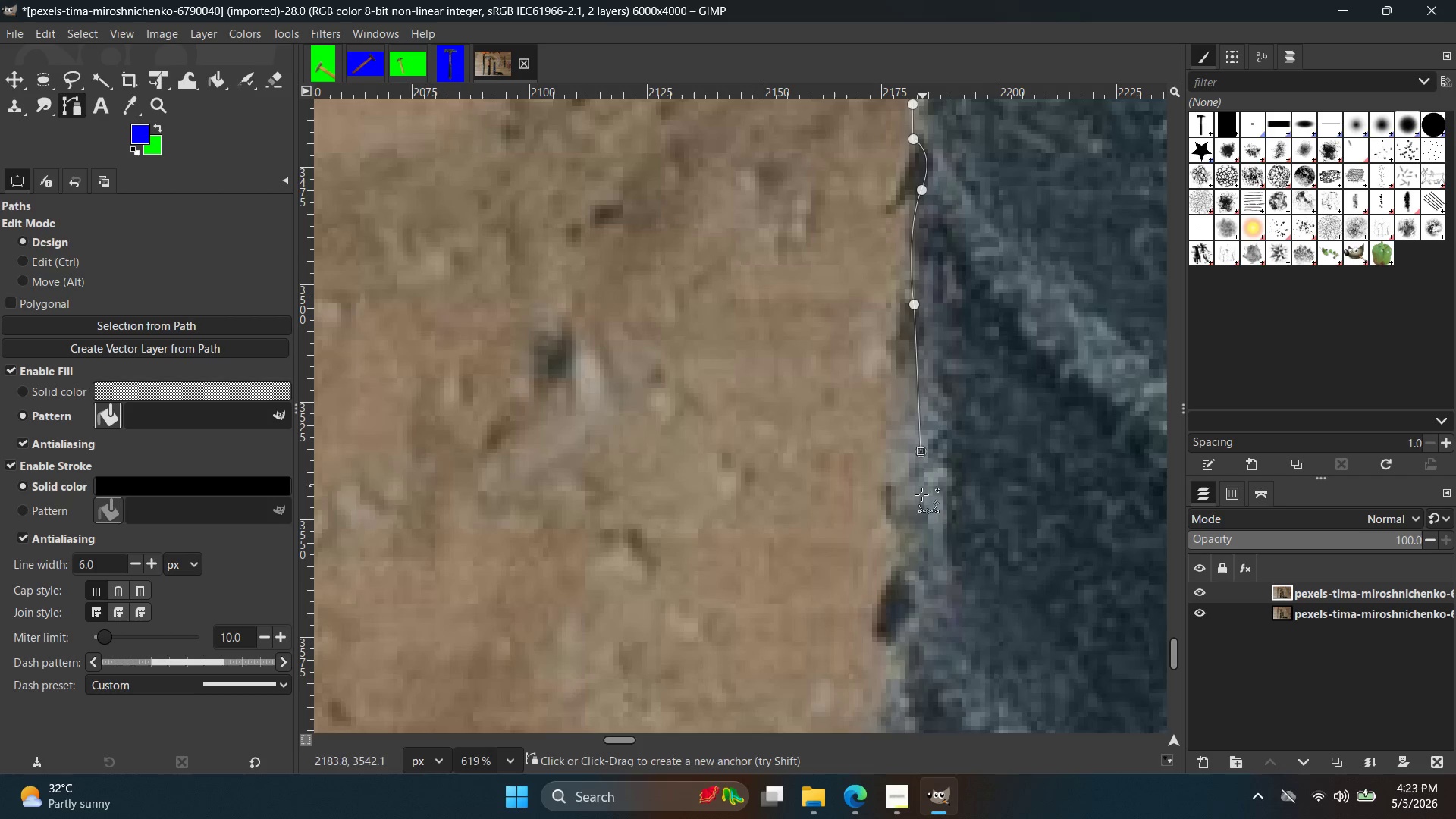 
key(Control+Z)
 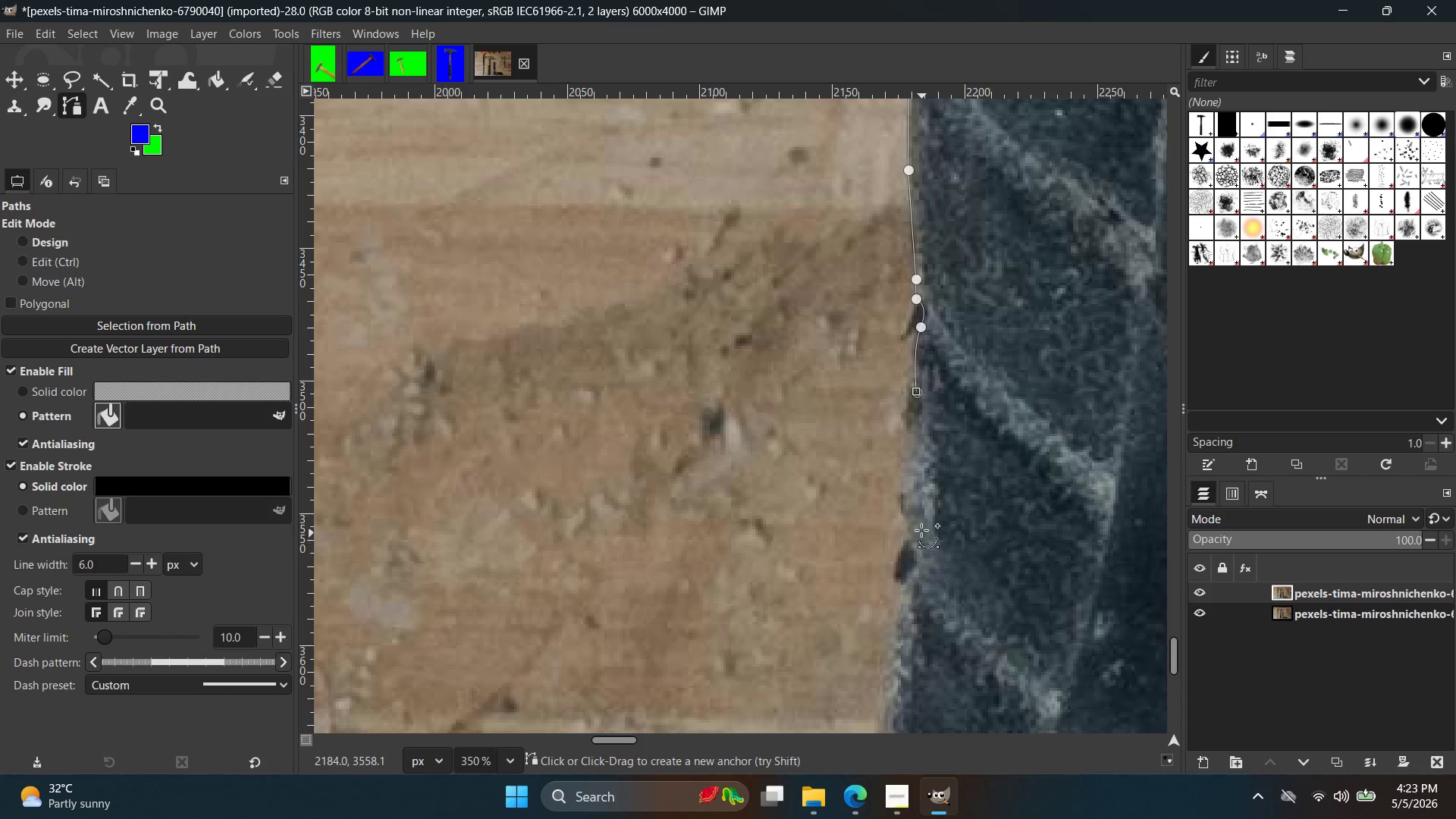 
scroll: coordinate [921, 504], scroll_direction: down, amount: 6.0
 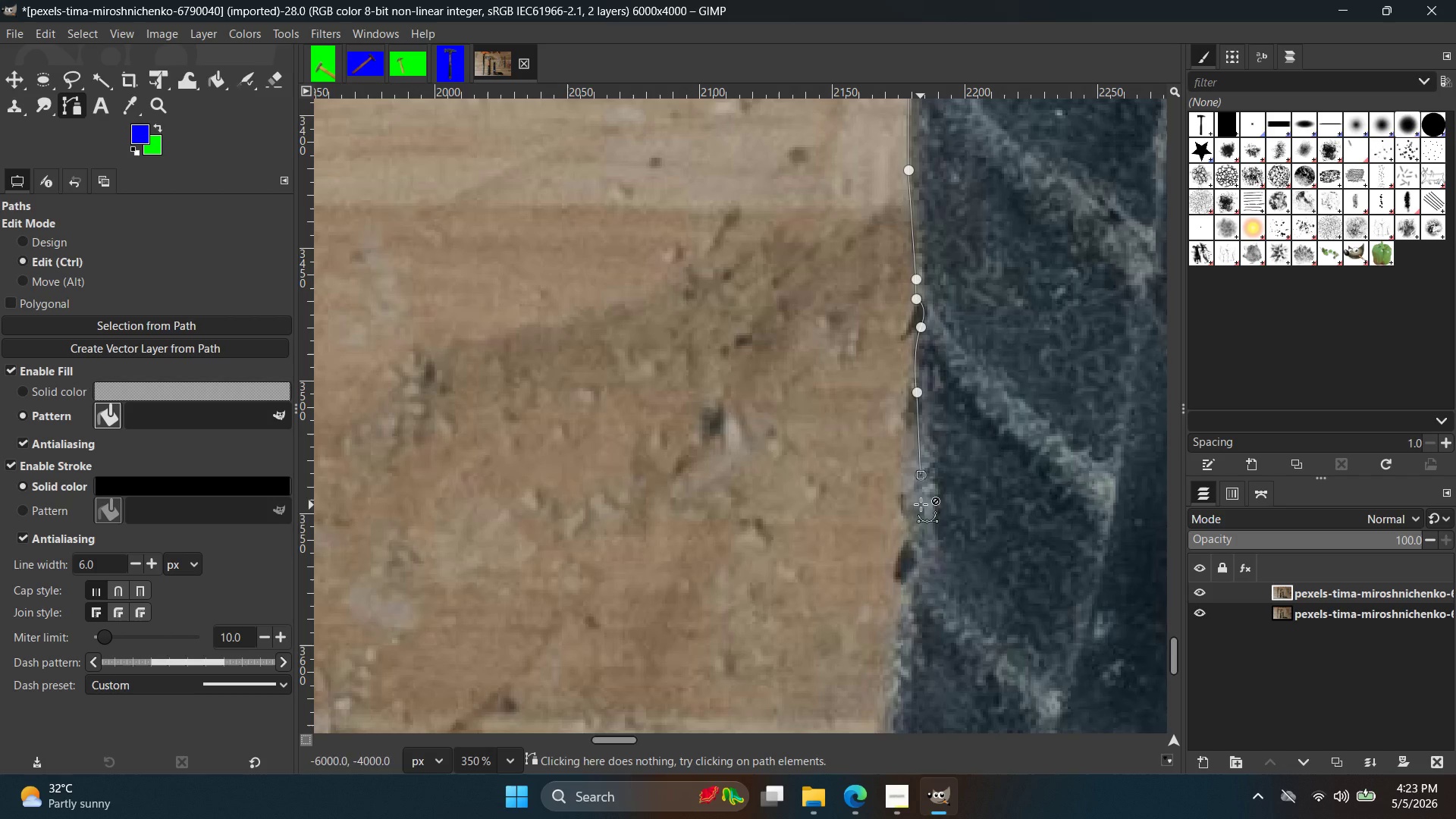 
left_click([923, 529])
 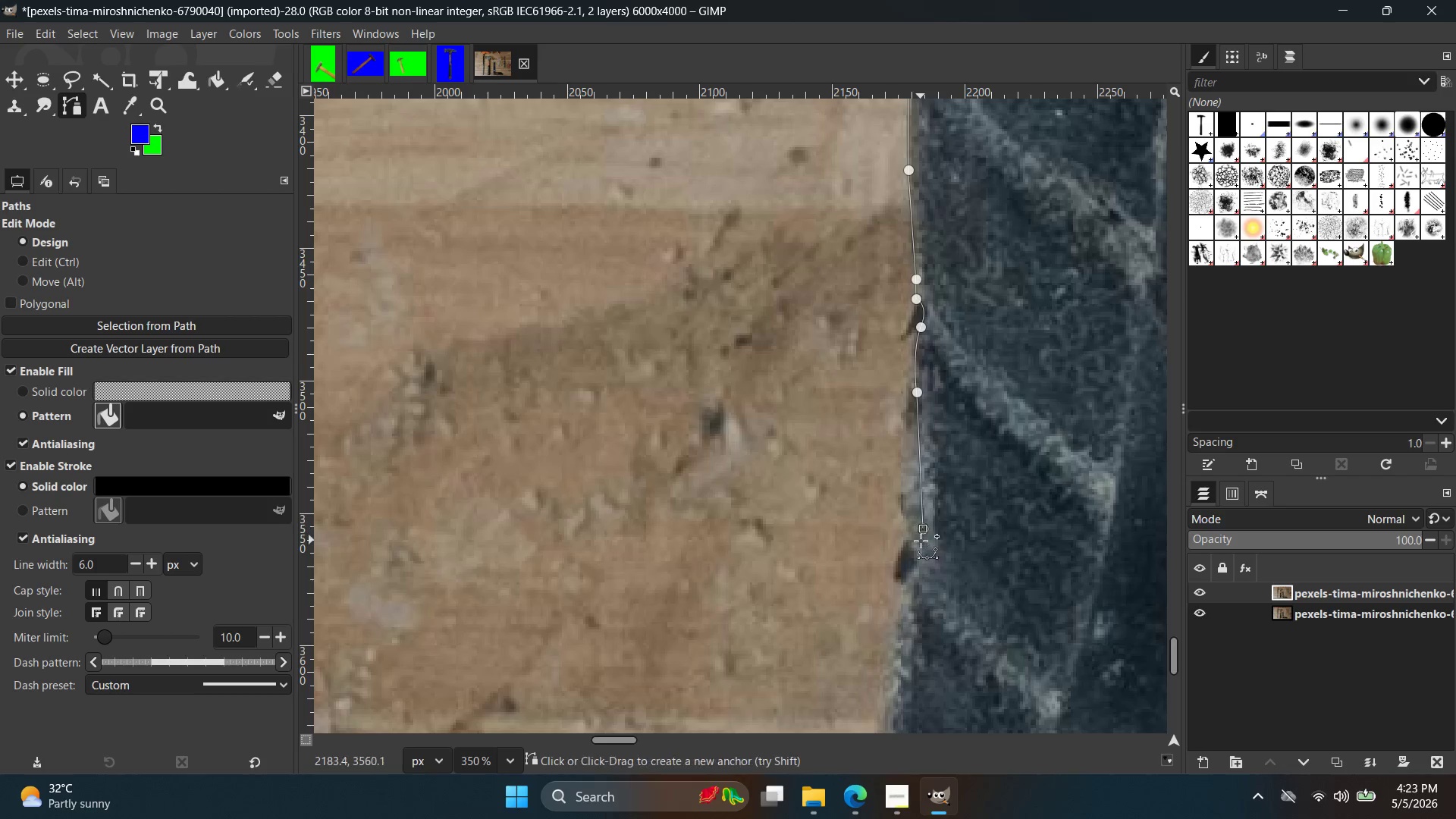 
scroll: coordinate [927, 538], scroll_direction: down, amount: 5.0
 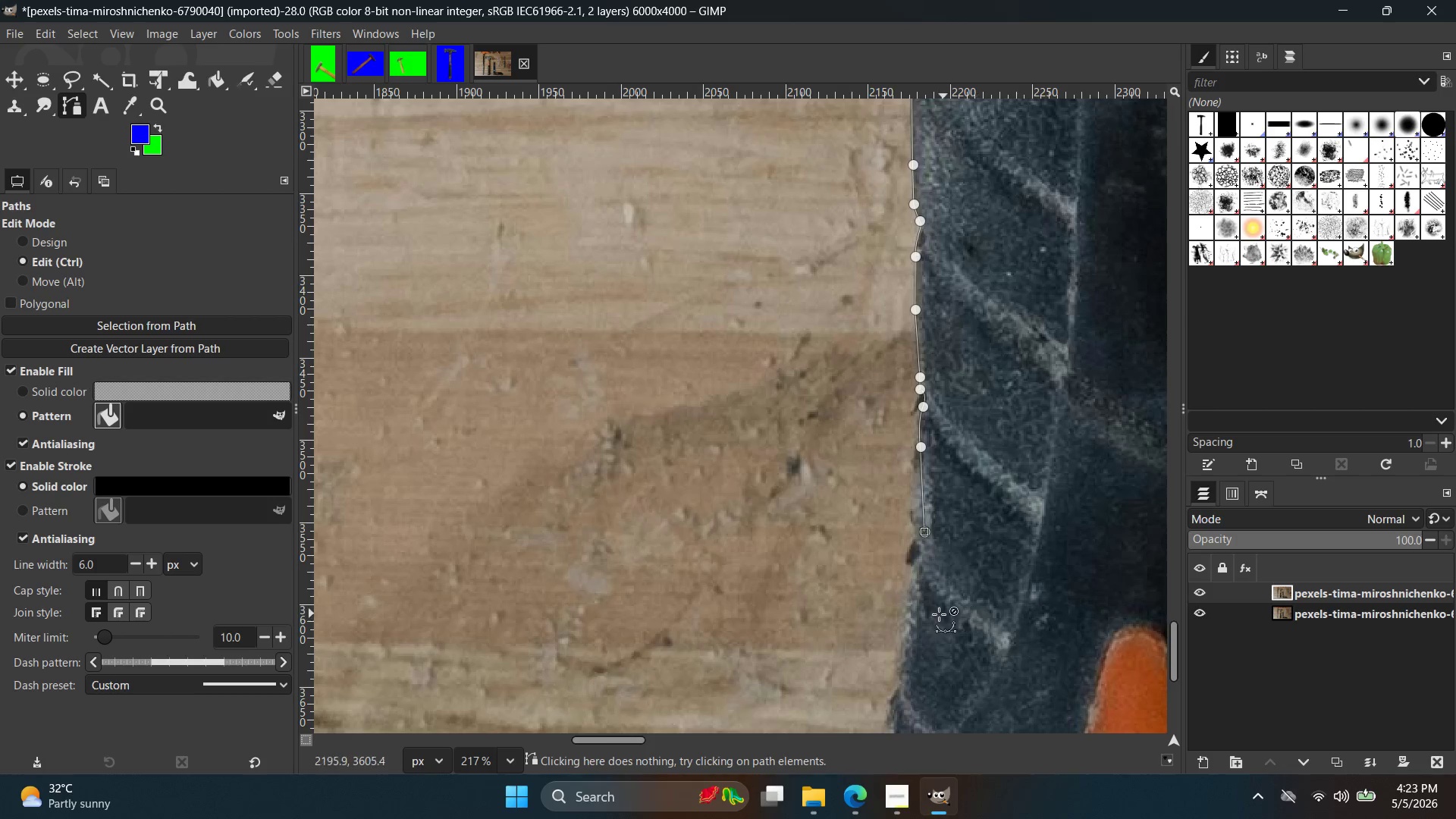 
key(Control+Z)
 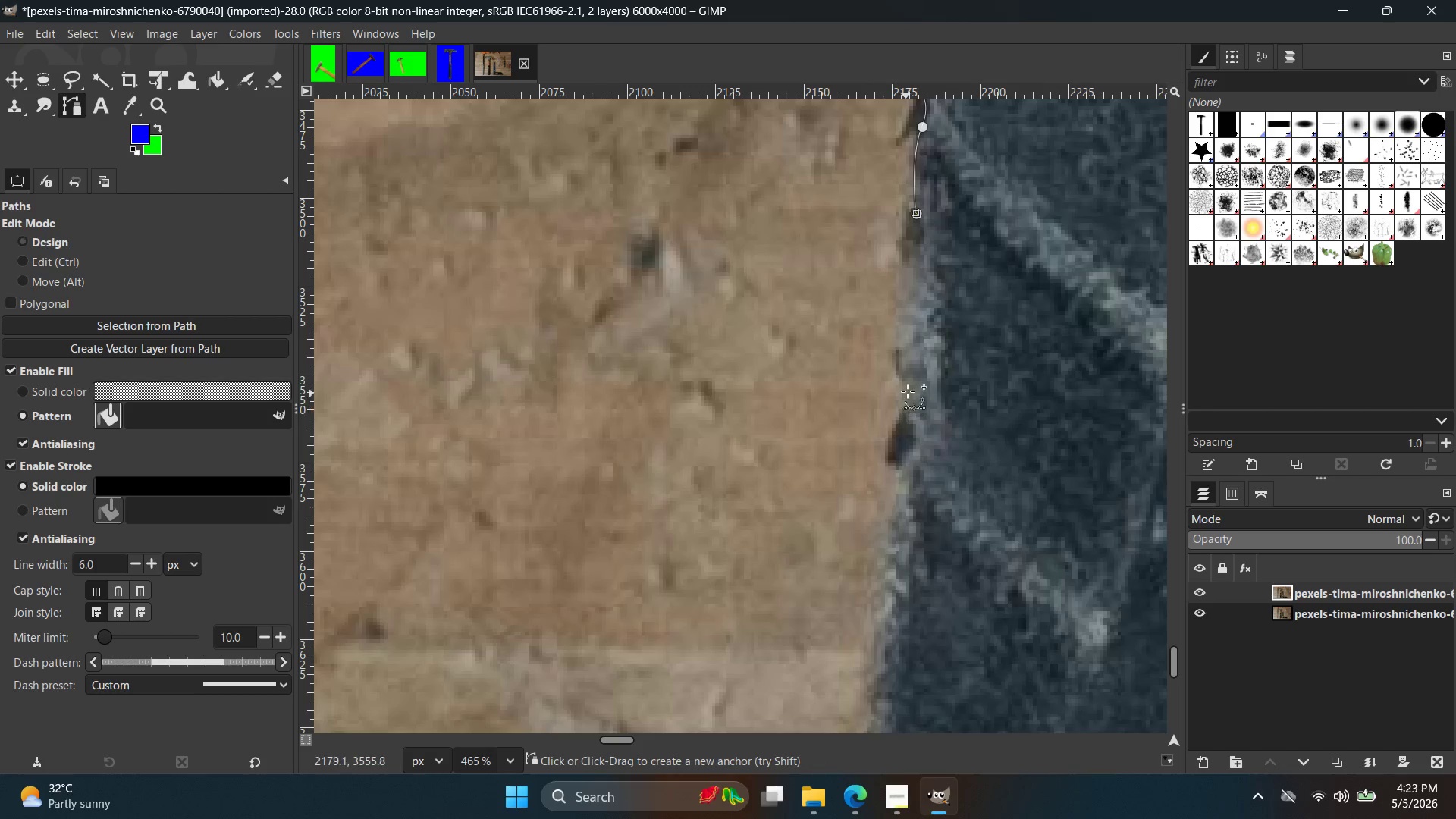 
scroll: coordinate [929, 625], scroll_direction: up, amount: 8.0
 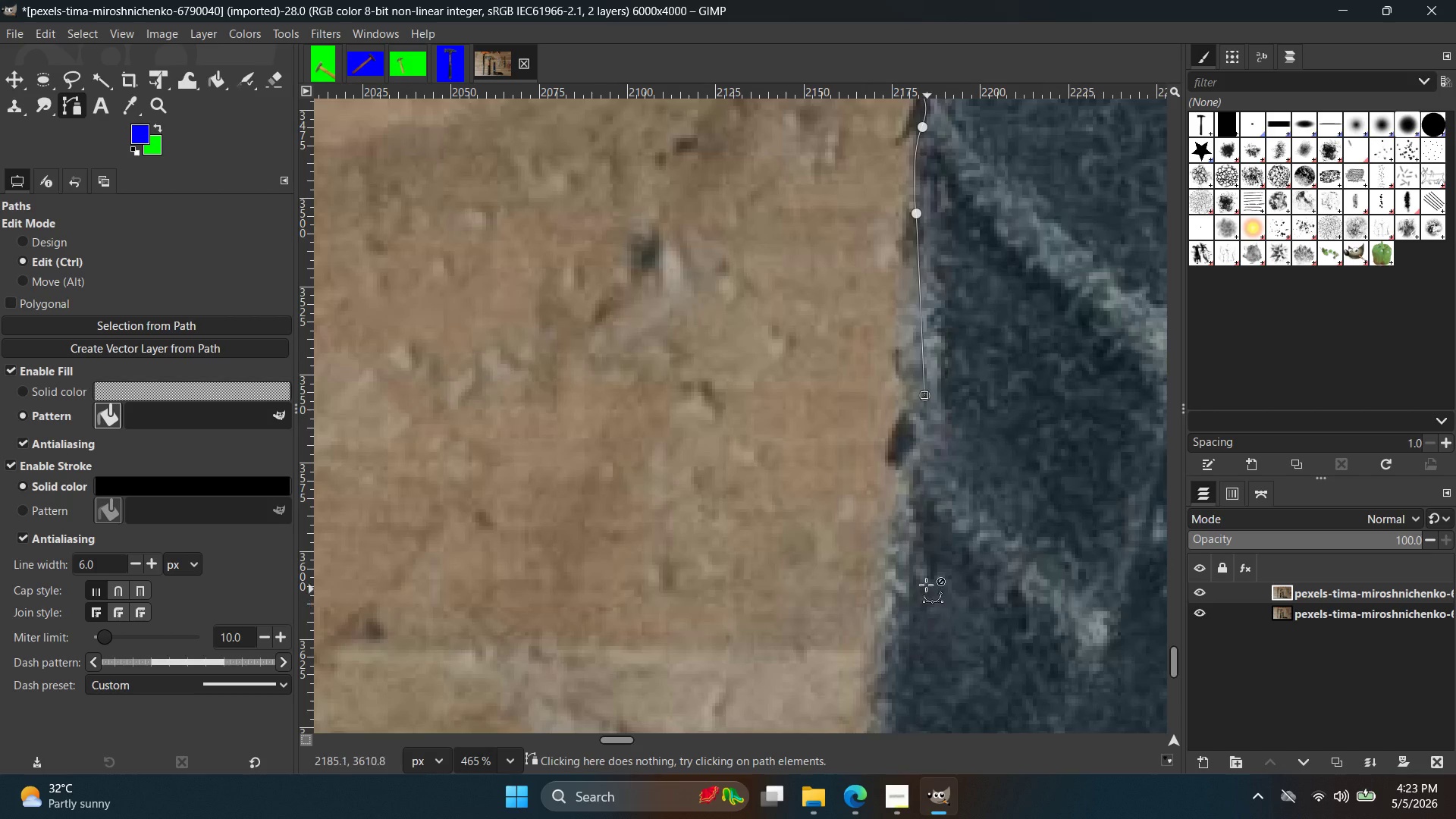 
left_click_drag(start_coordinate=[910, 388], to_coordinate=[910, 393])
 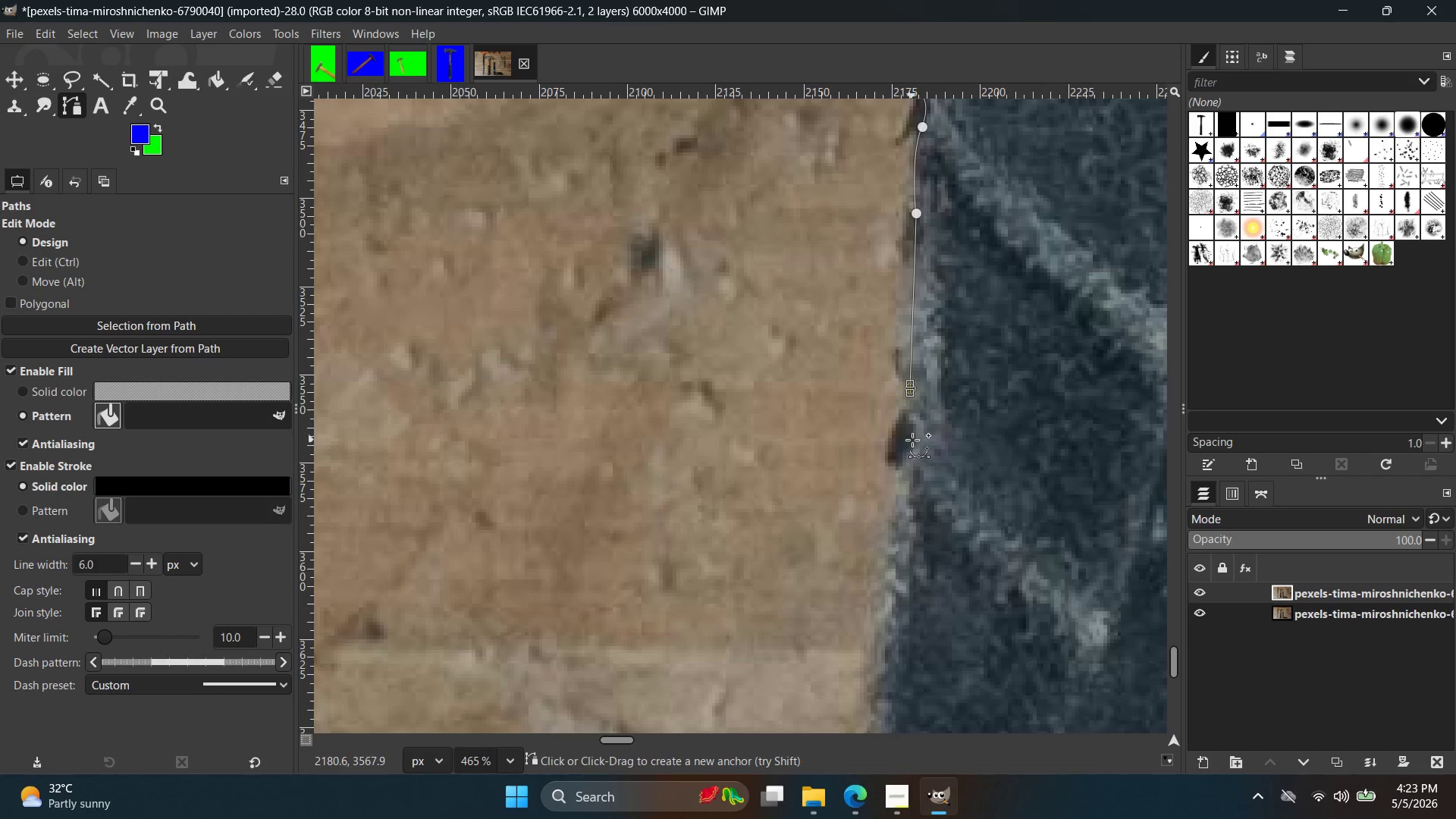 
key(Control+Z)
 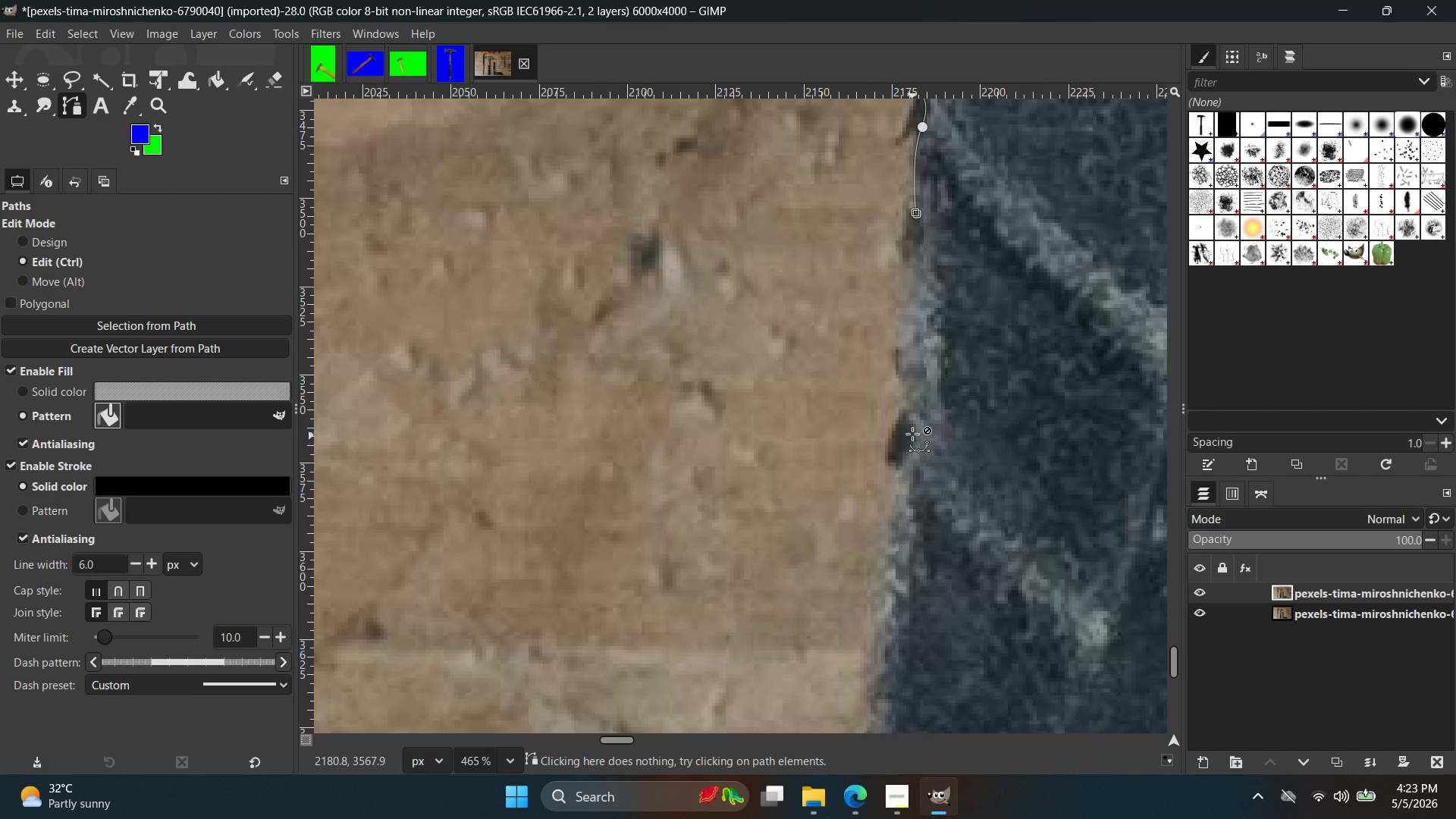 
left_click([912, 430])
 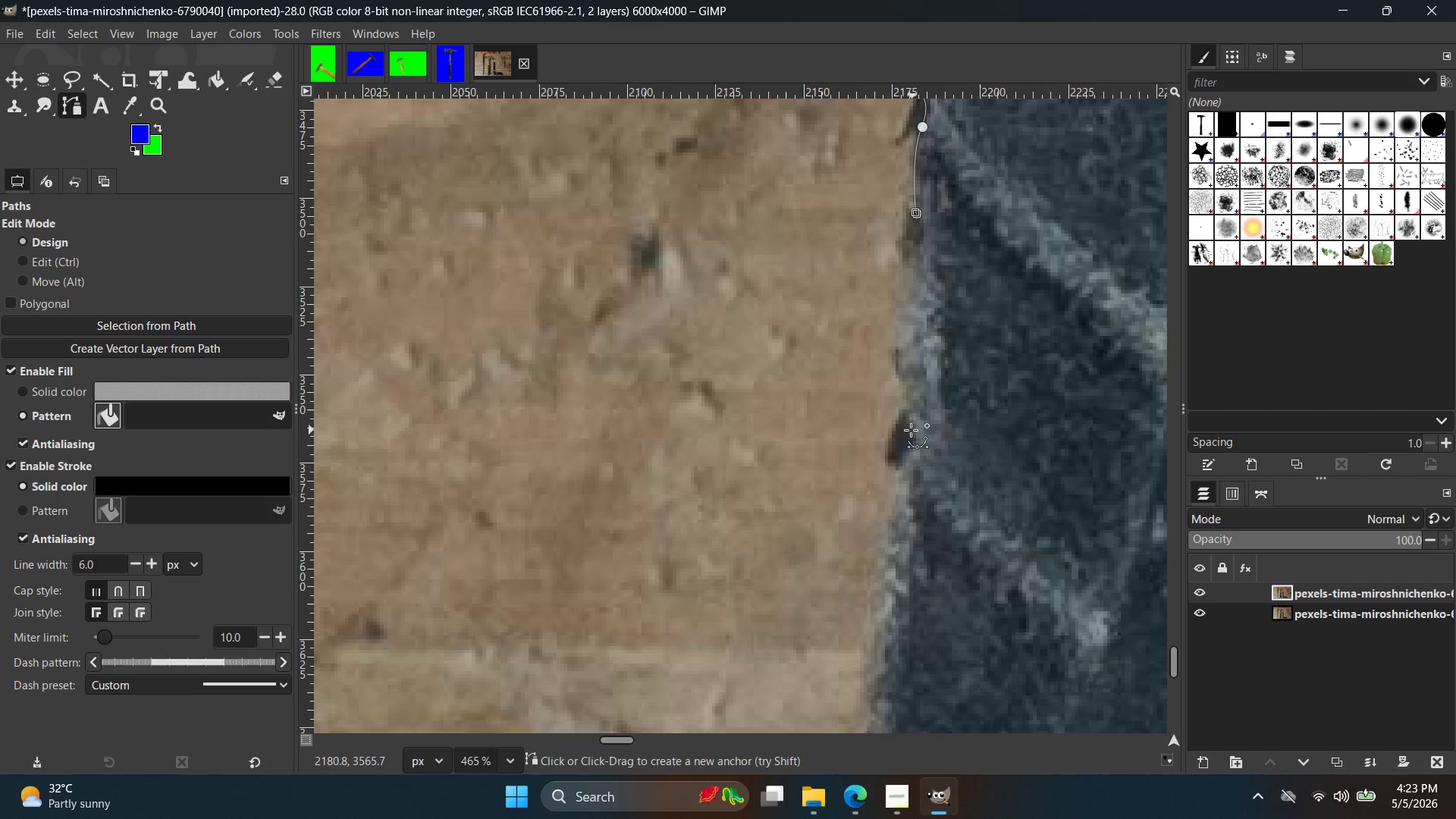 
left_click([913, 416])
 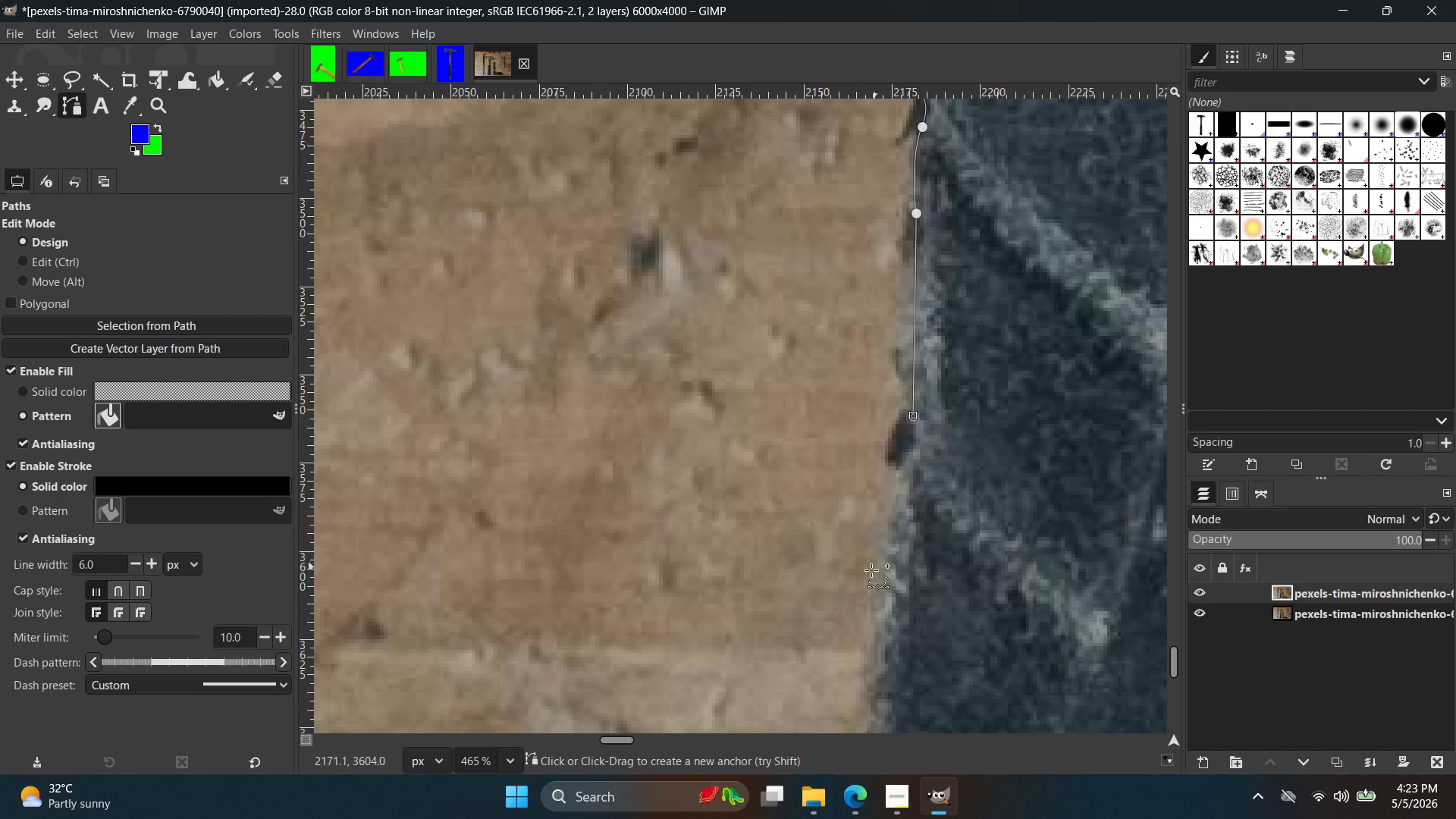 
left_click_drag(start_coordinate=[872, 585], to_coordinate=[876, 654])
 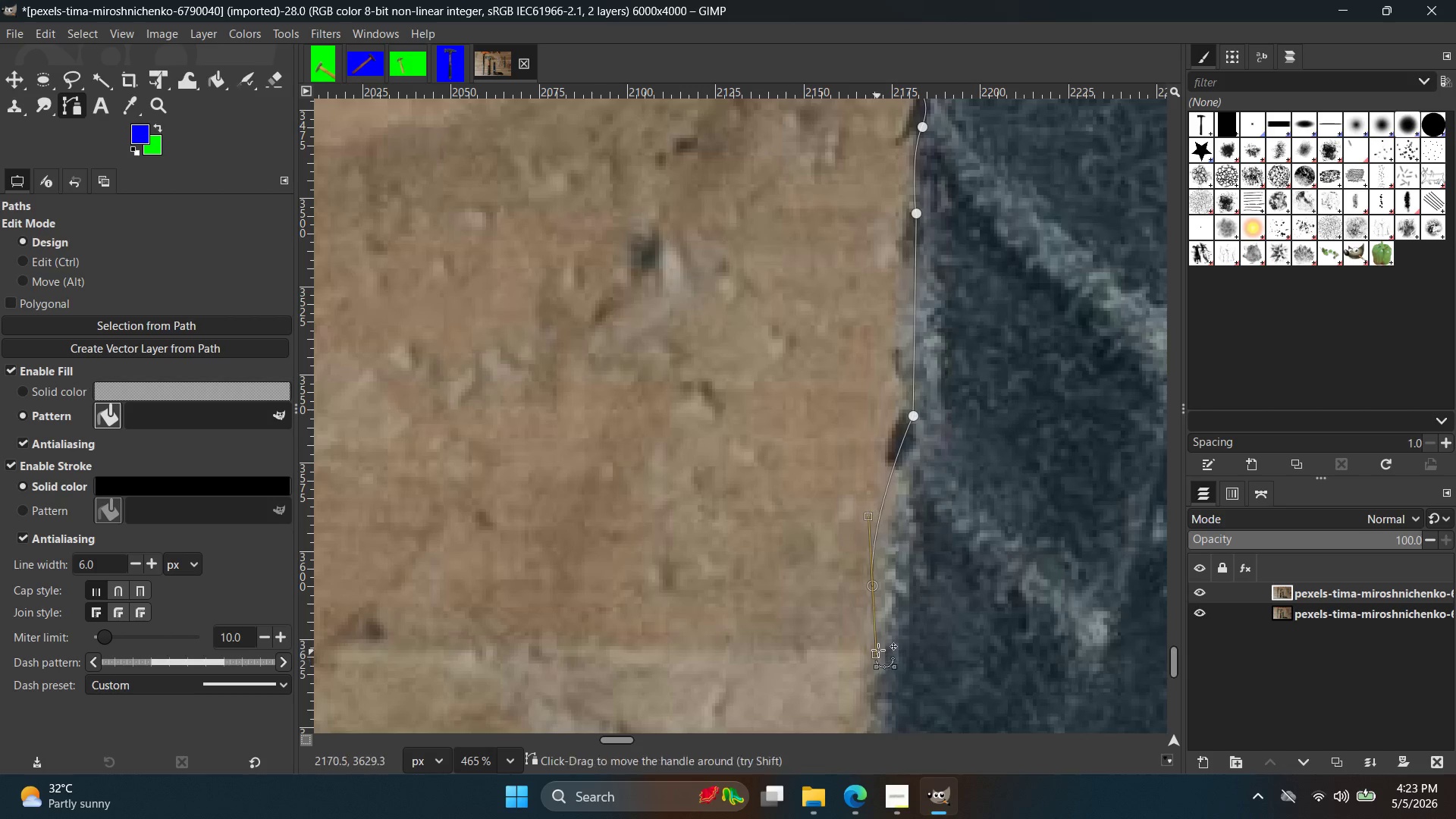 
key(Control+ControlLeft)
 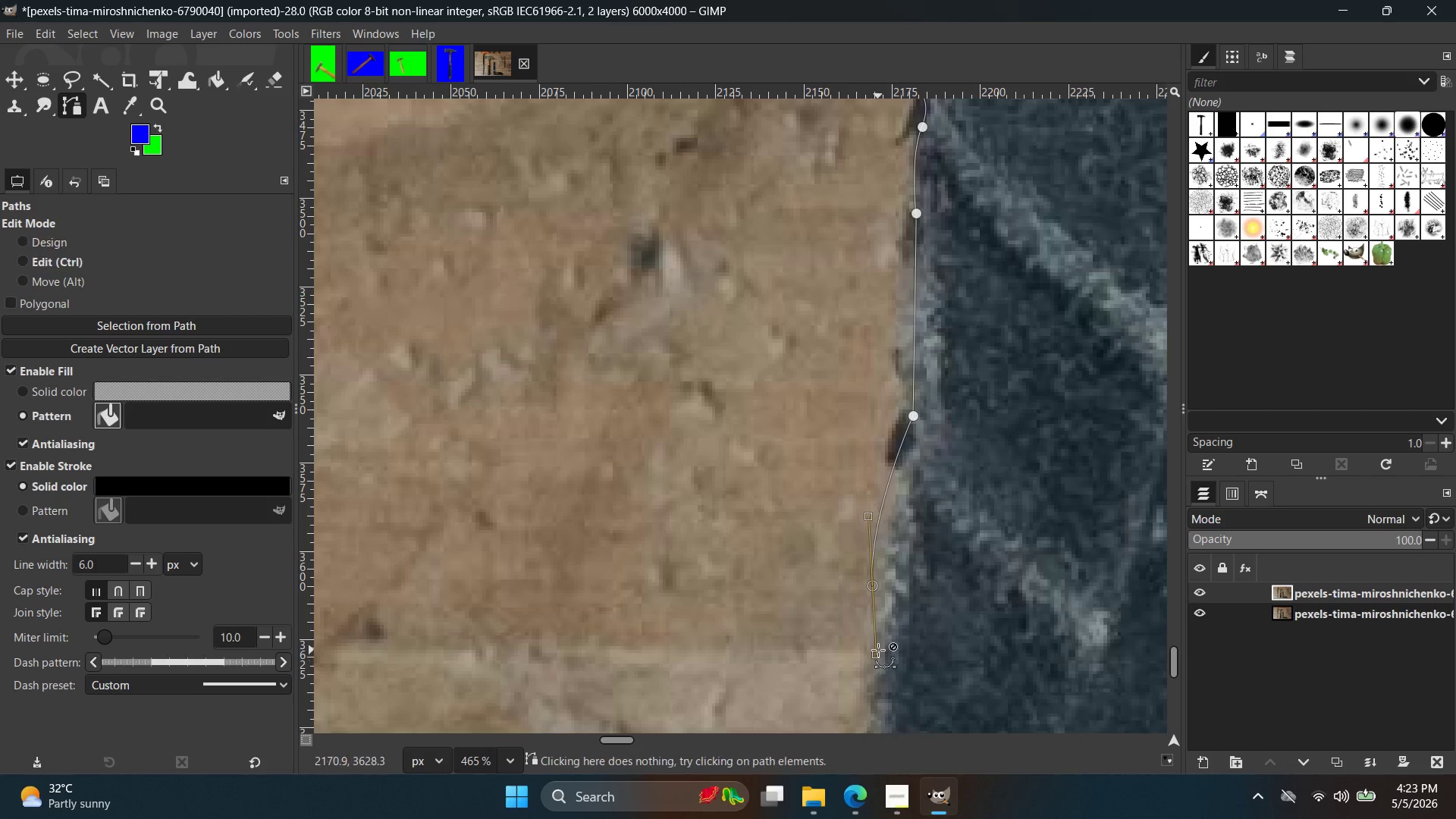 
key(Control+Z)
 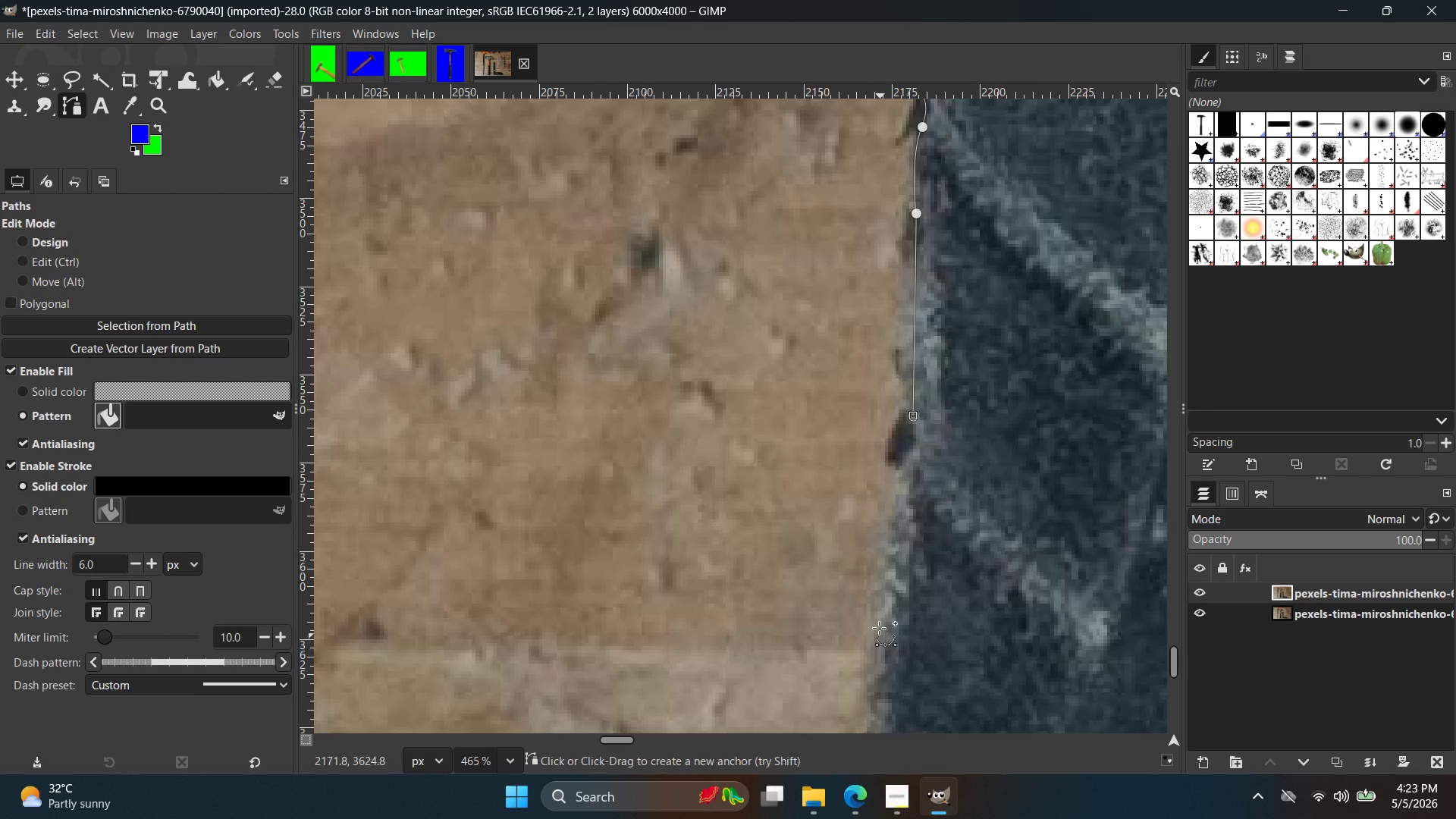 
left_click_drag(start_coordinate=[878, 628], to_coordinate=[877, 696])
 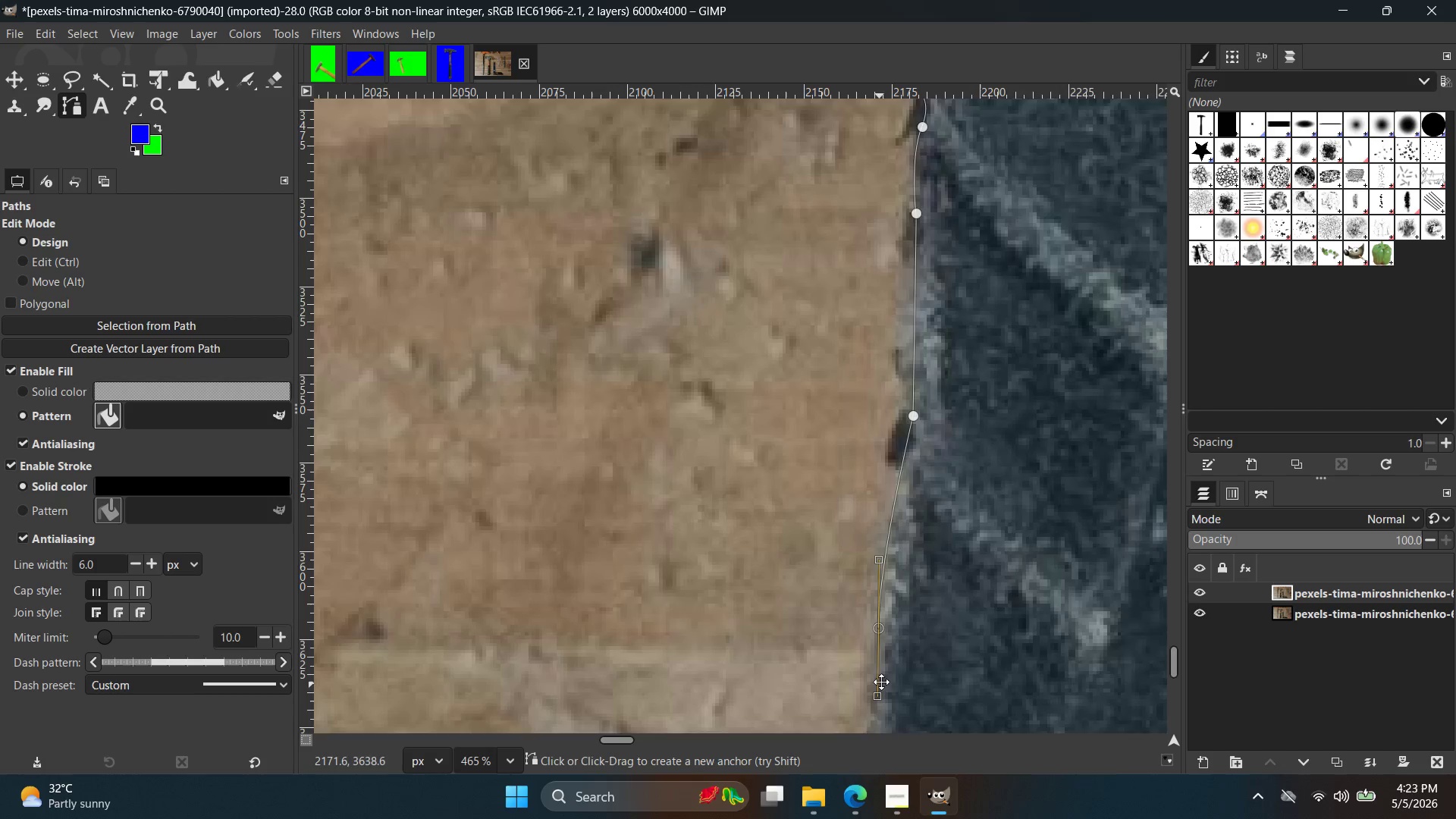 
hold_key(key=Space, duration=0.48)
 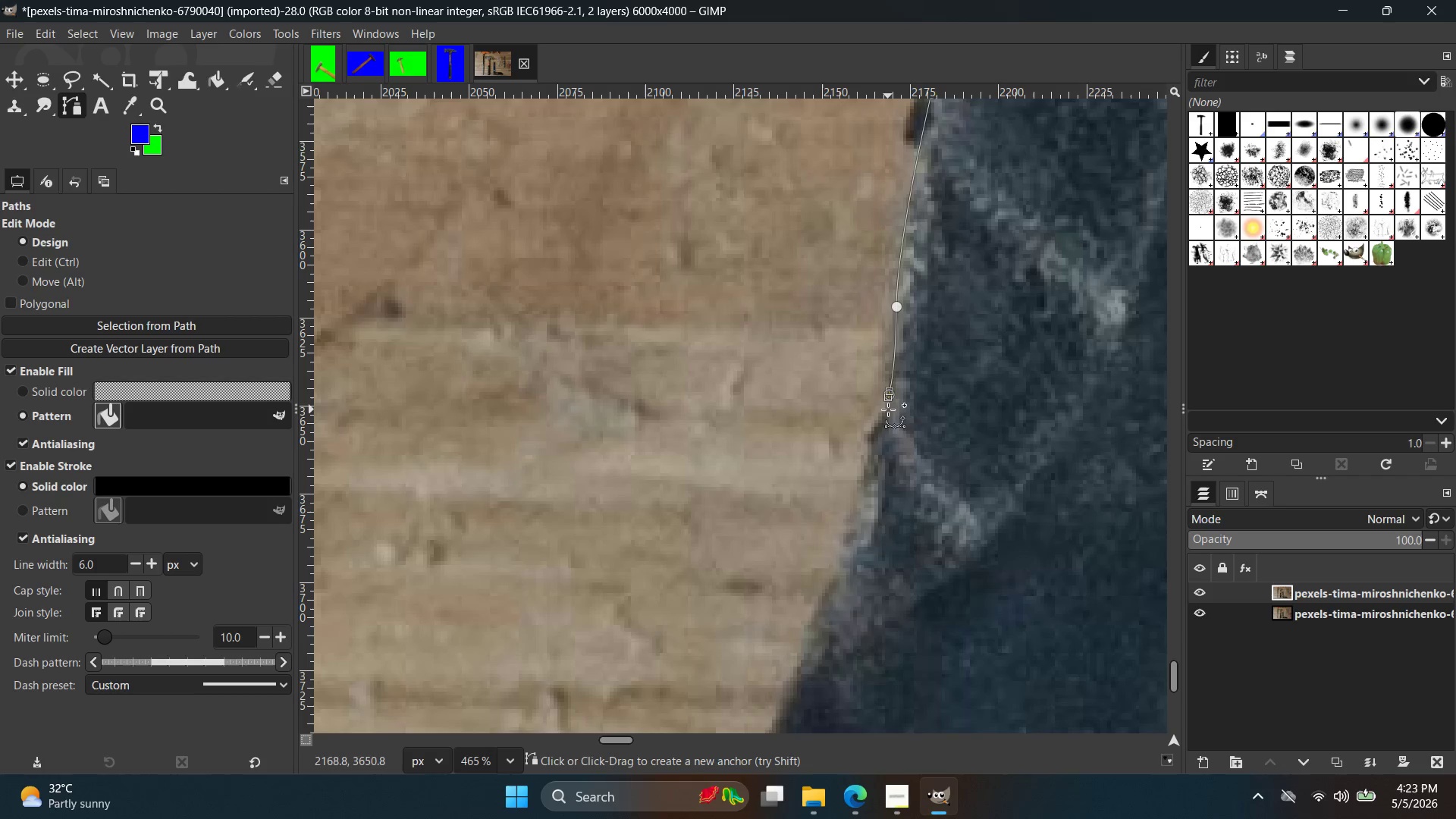 
key(Control+ControlLeft)
 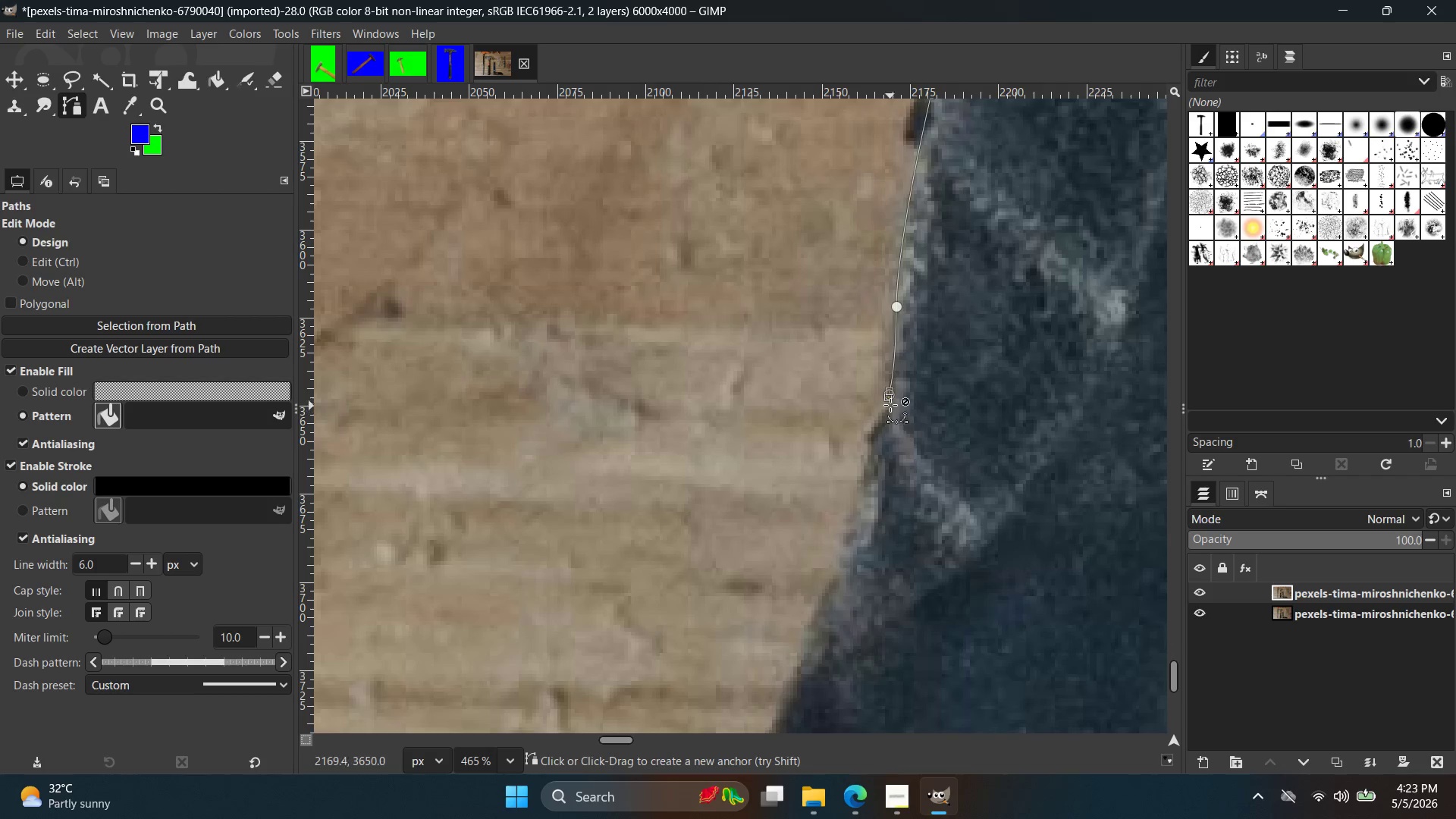 
key(Control+Z)
 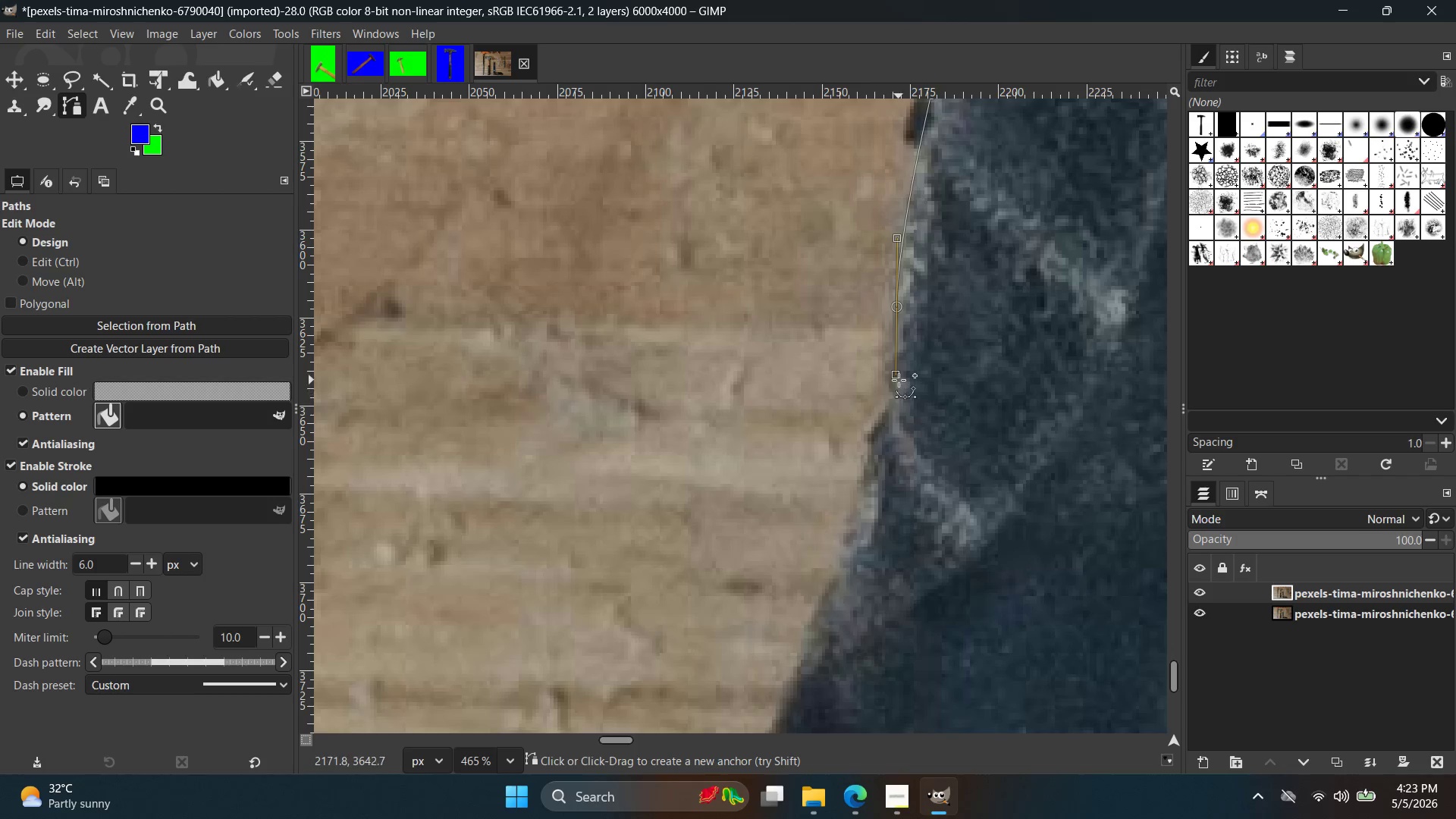 
left_click_drag(start_coordinate=[899, 377], to_coordinate=[884, 381])
 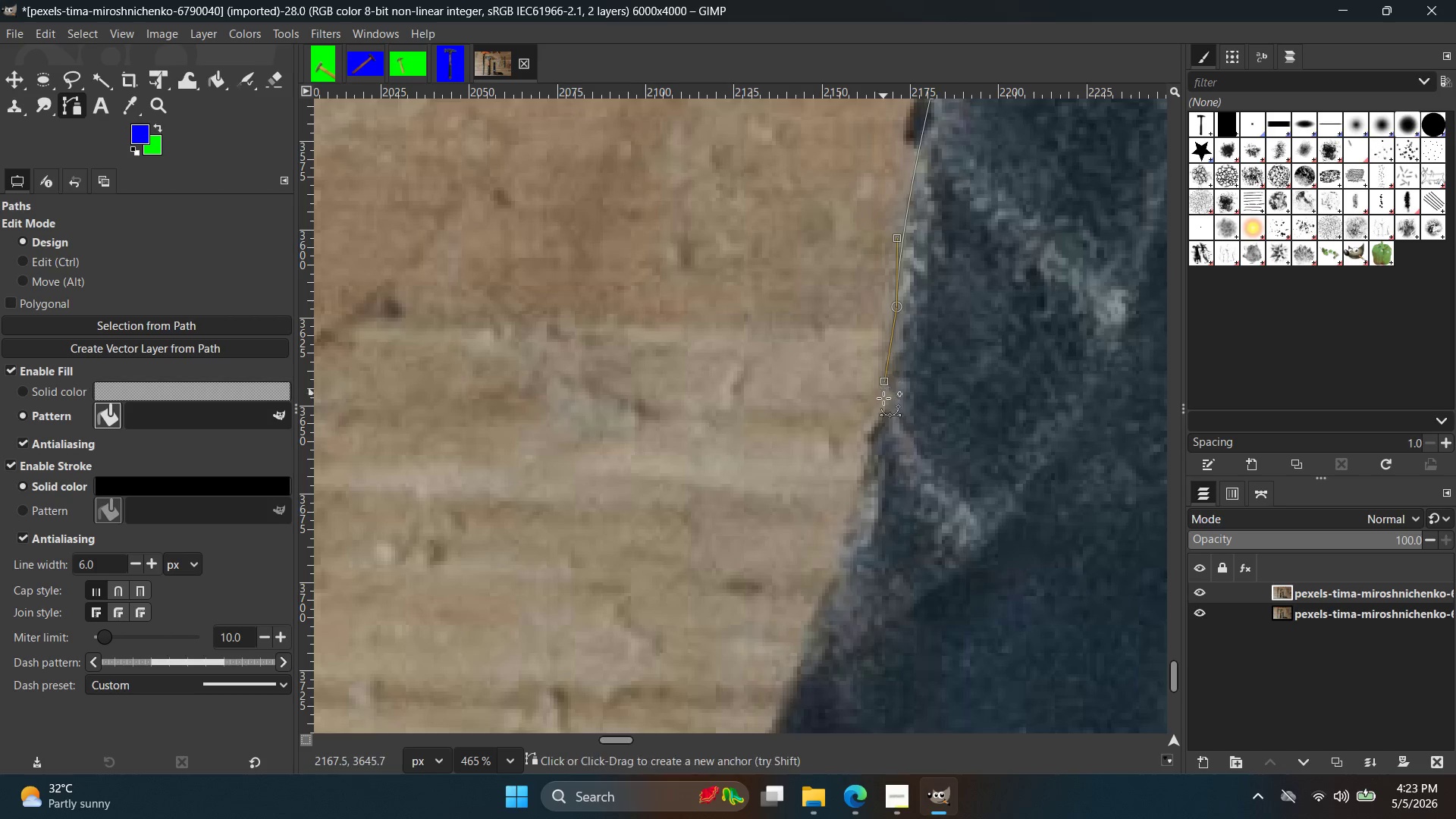 
left_click_drag(start_coordinate=[883, 394], to_coordinate=[892, 414])
 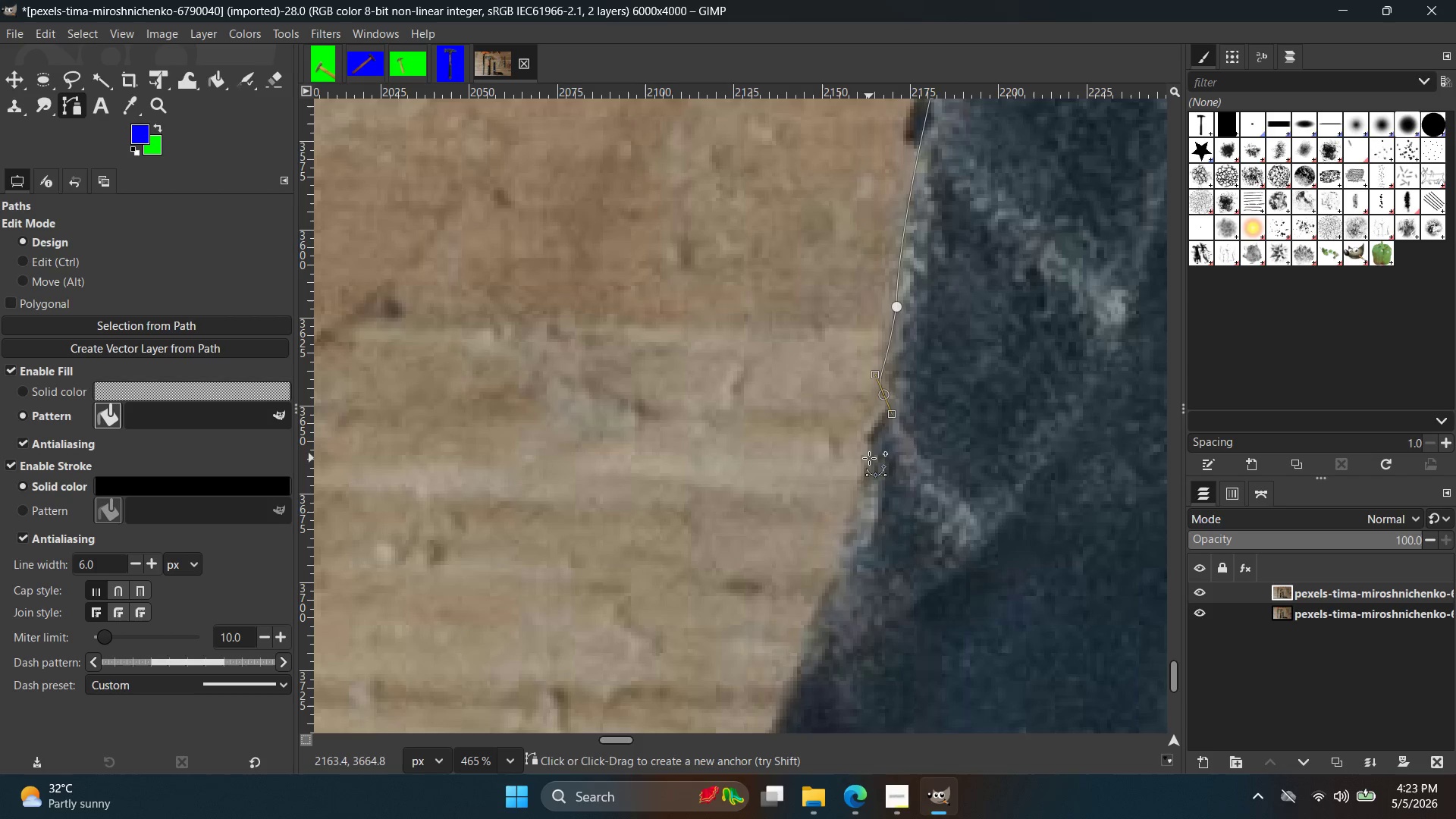 
left_click_drag(start_coordinate=[869, 458], to_coordinate=[861, 500])
 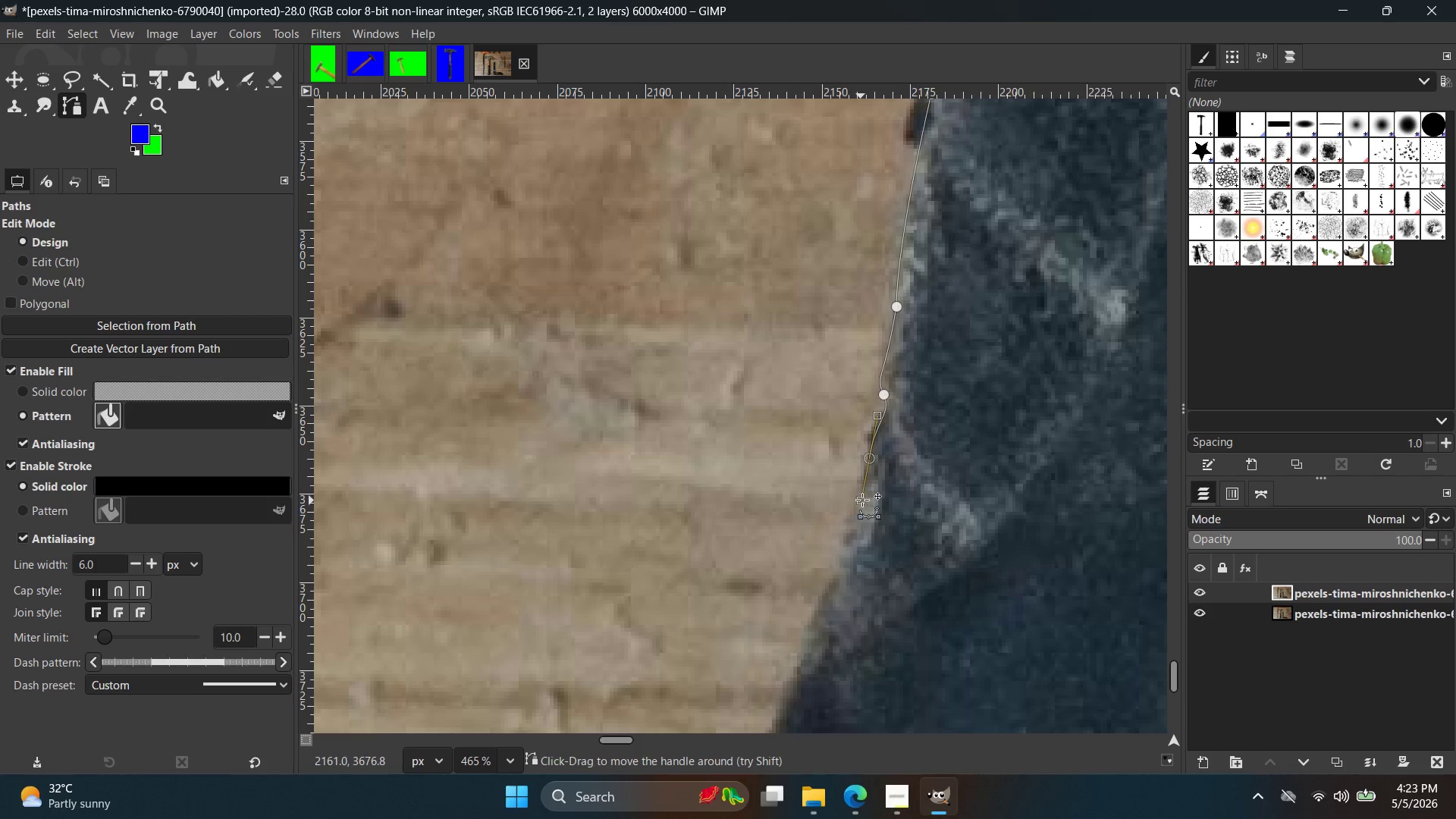 
key(Control+ControlLeft)
 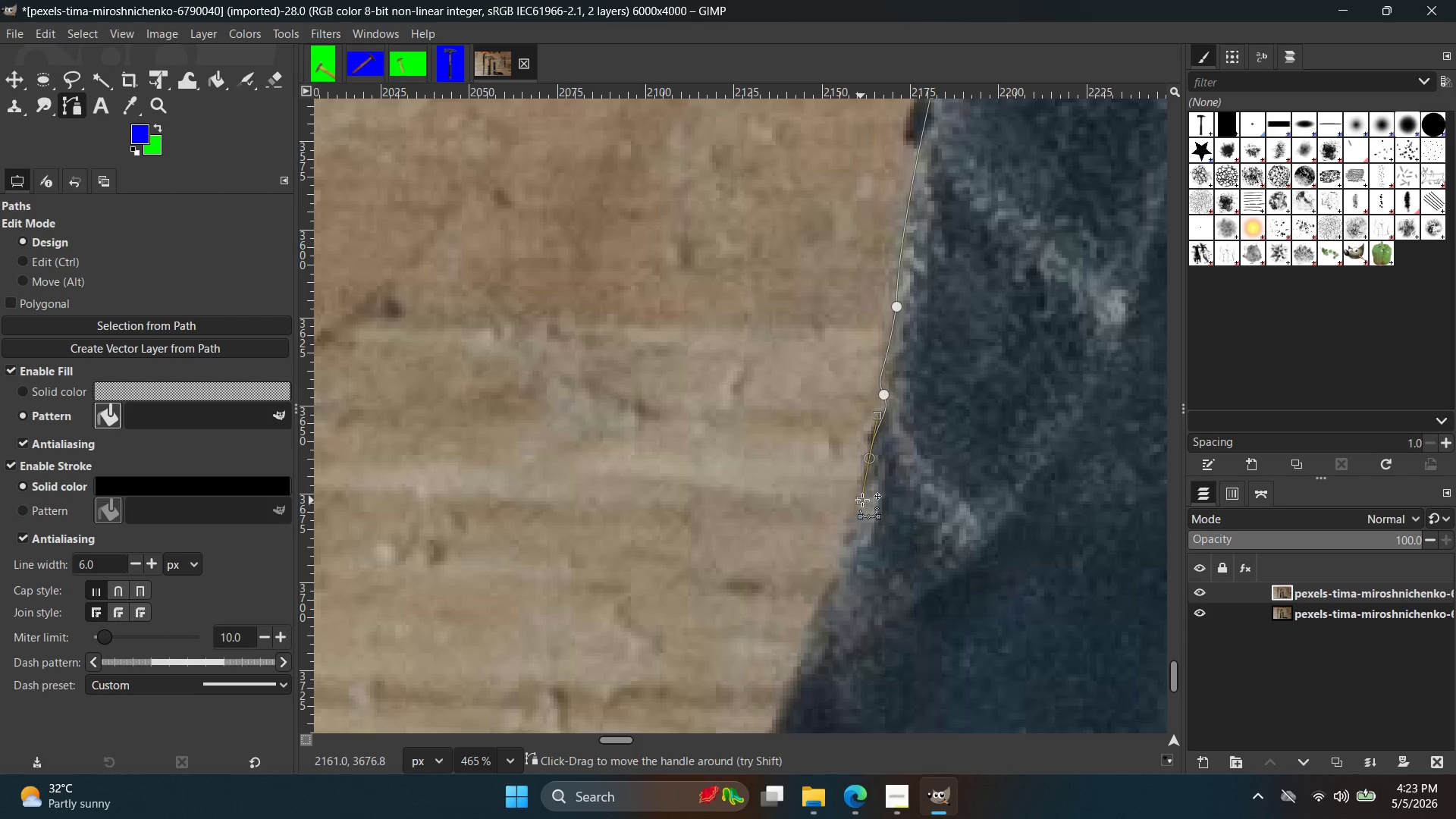 
key(Control+Z)
 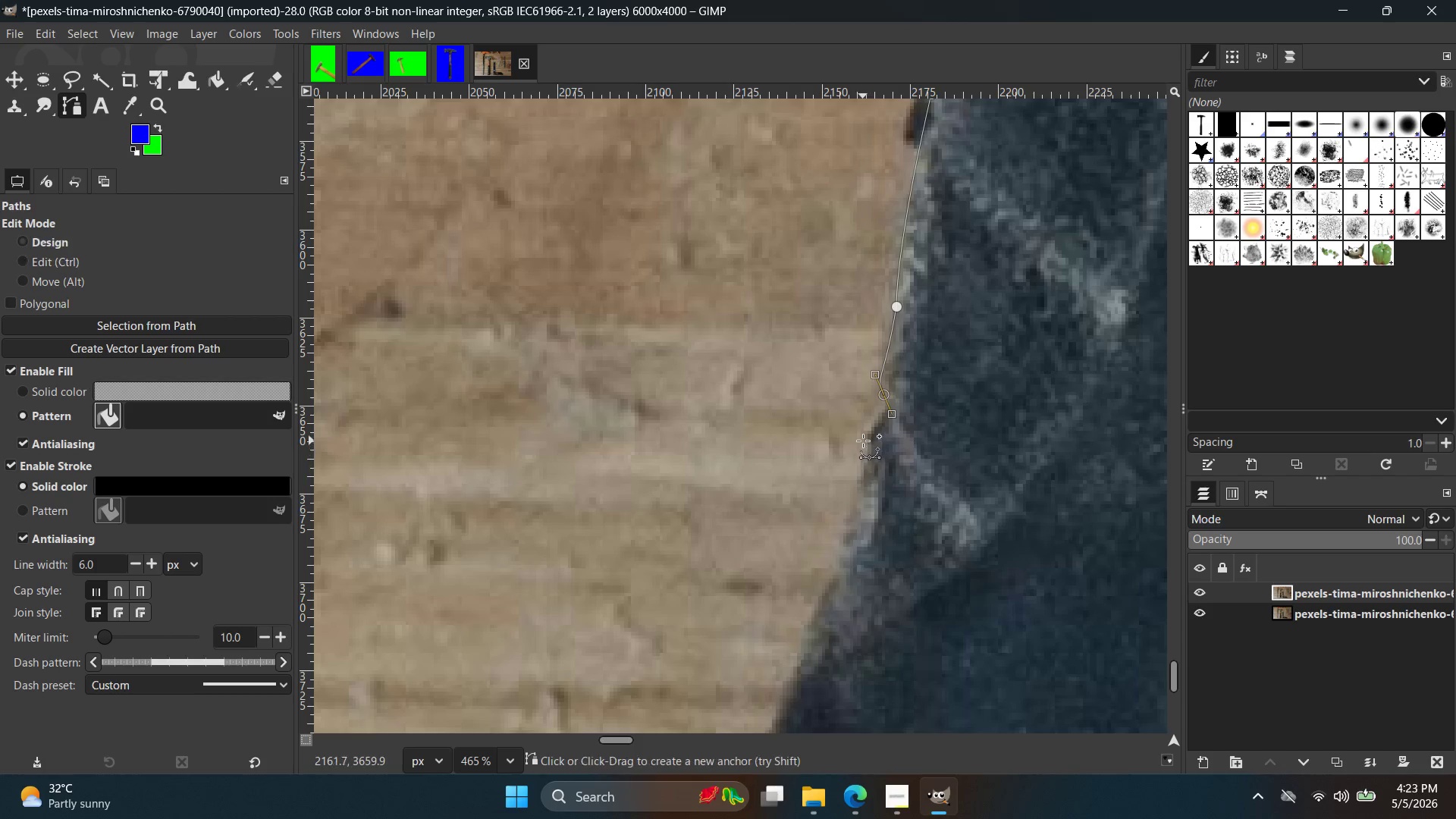 
left_click_drag(start_coordinate=[862, 441], to_coordinate=[860, 450])
 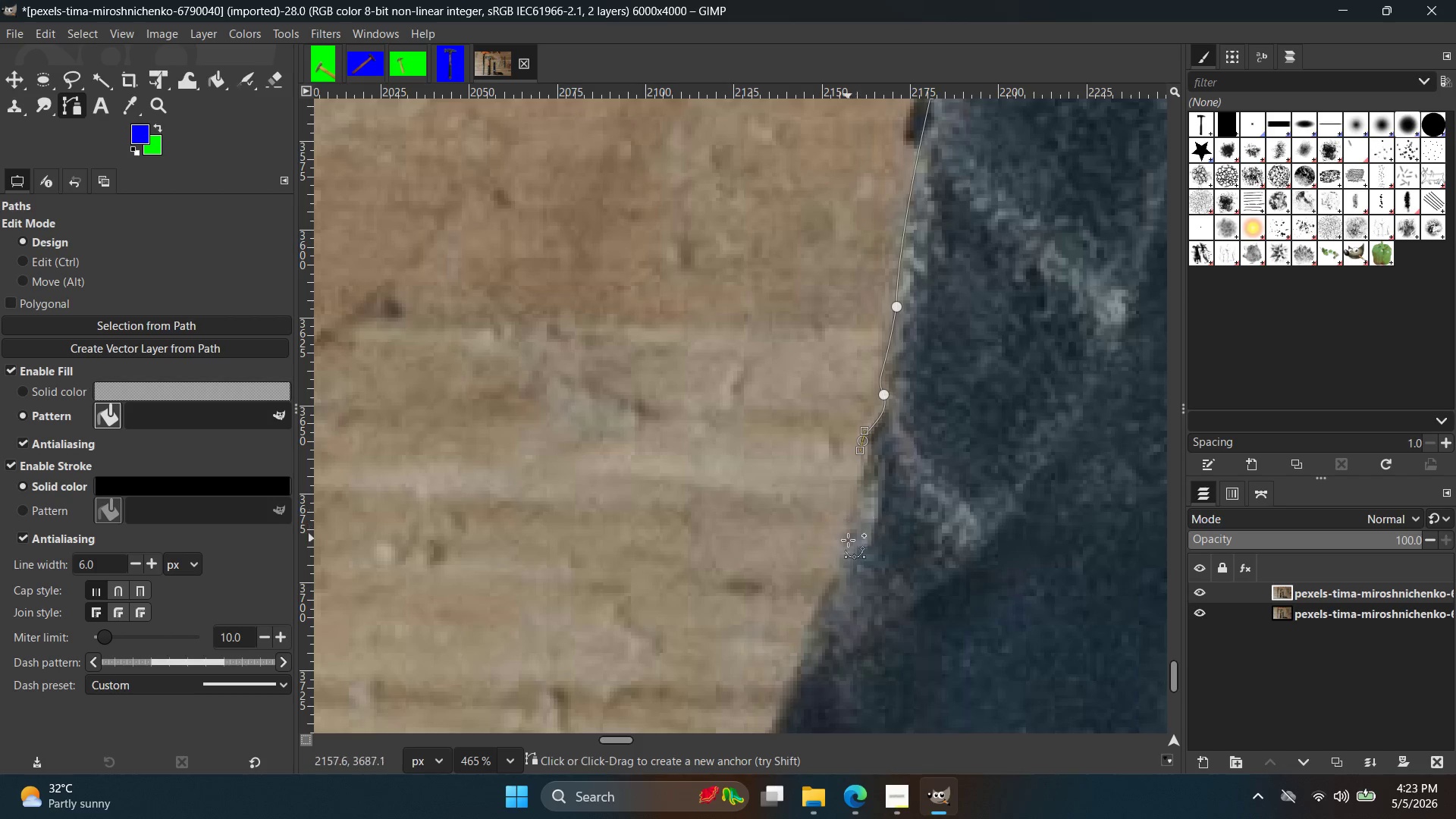 
left_click_drag(start_coordinate=[843, 545], to_coordinate=[843, 550])
 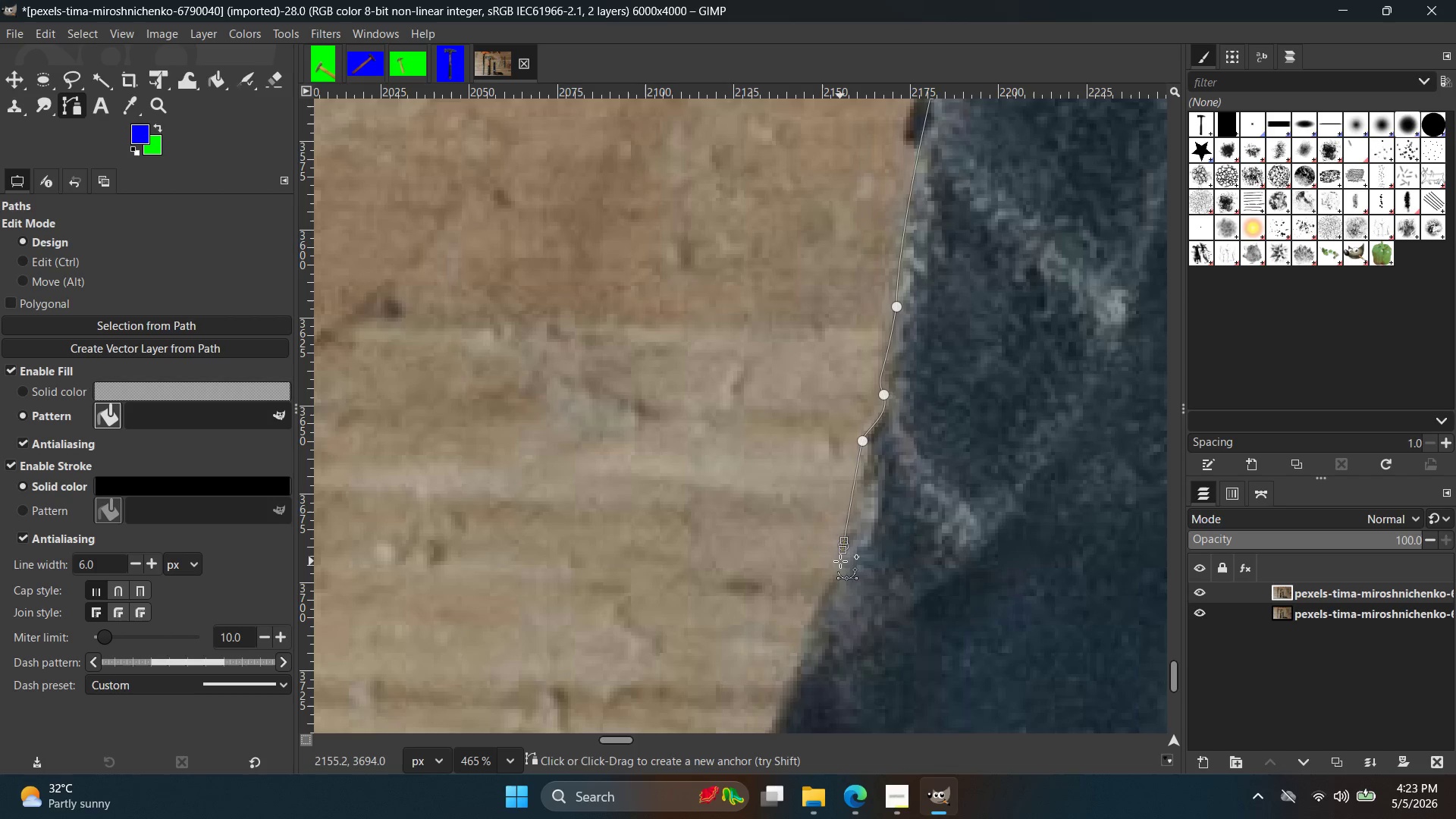 
key(Control+ControlLeft)
 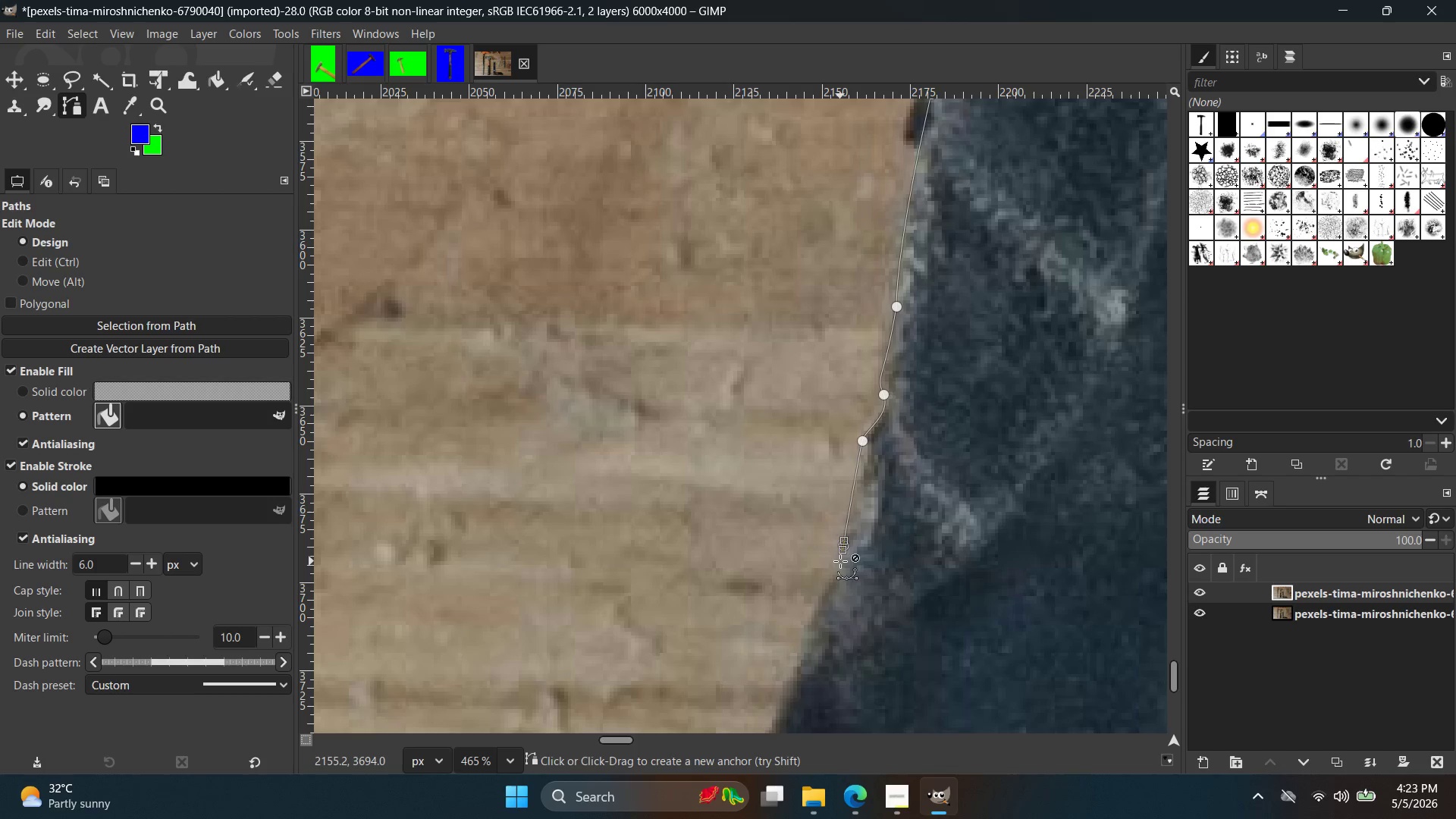 
key(Control+Z)
 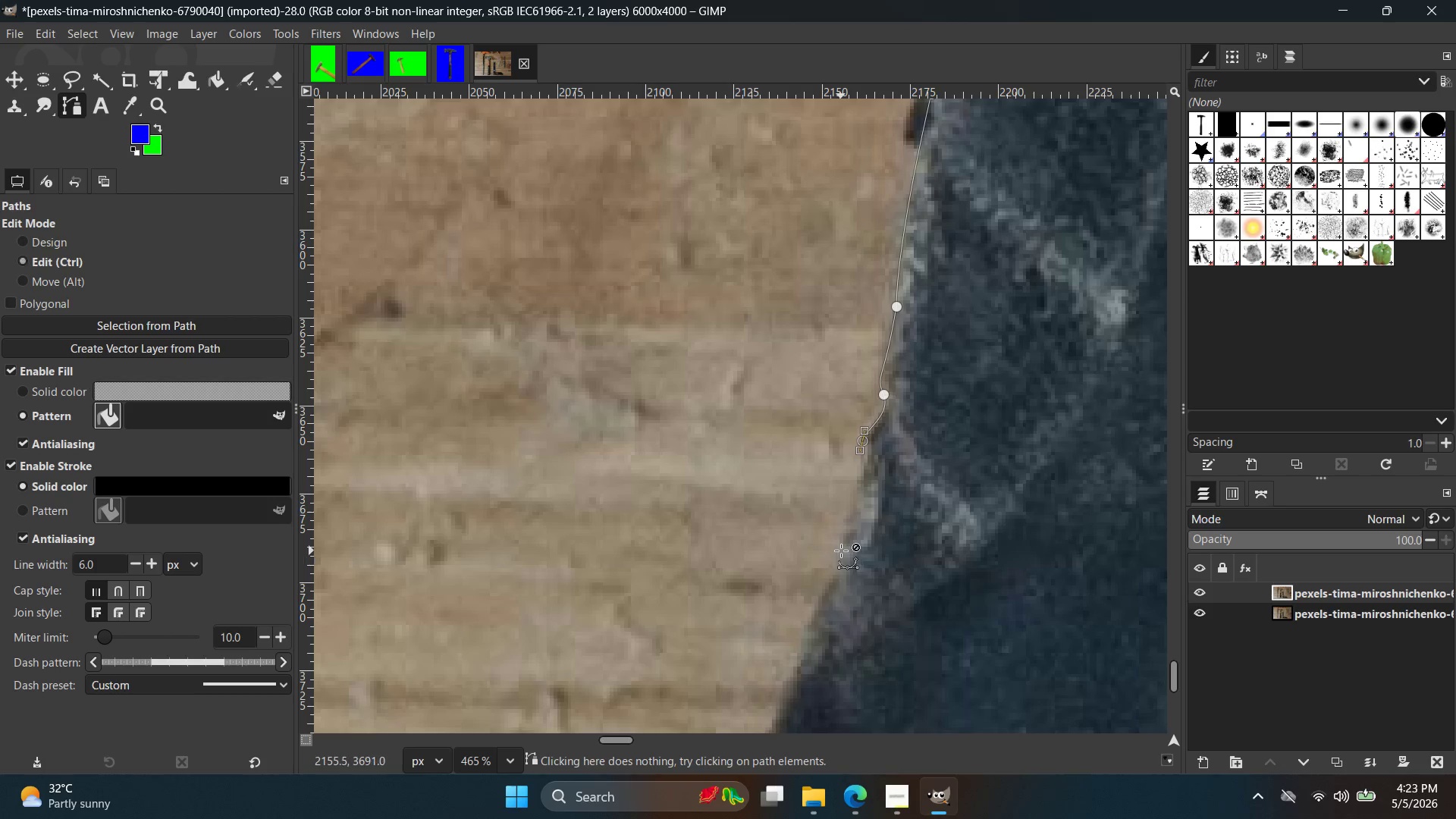 
left_click_drag(start_coordinate=[841, 551], to_coordinate=[822, 591])
 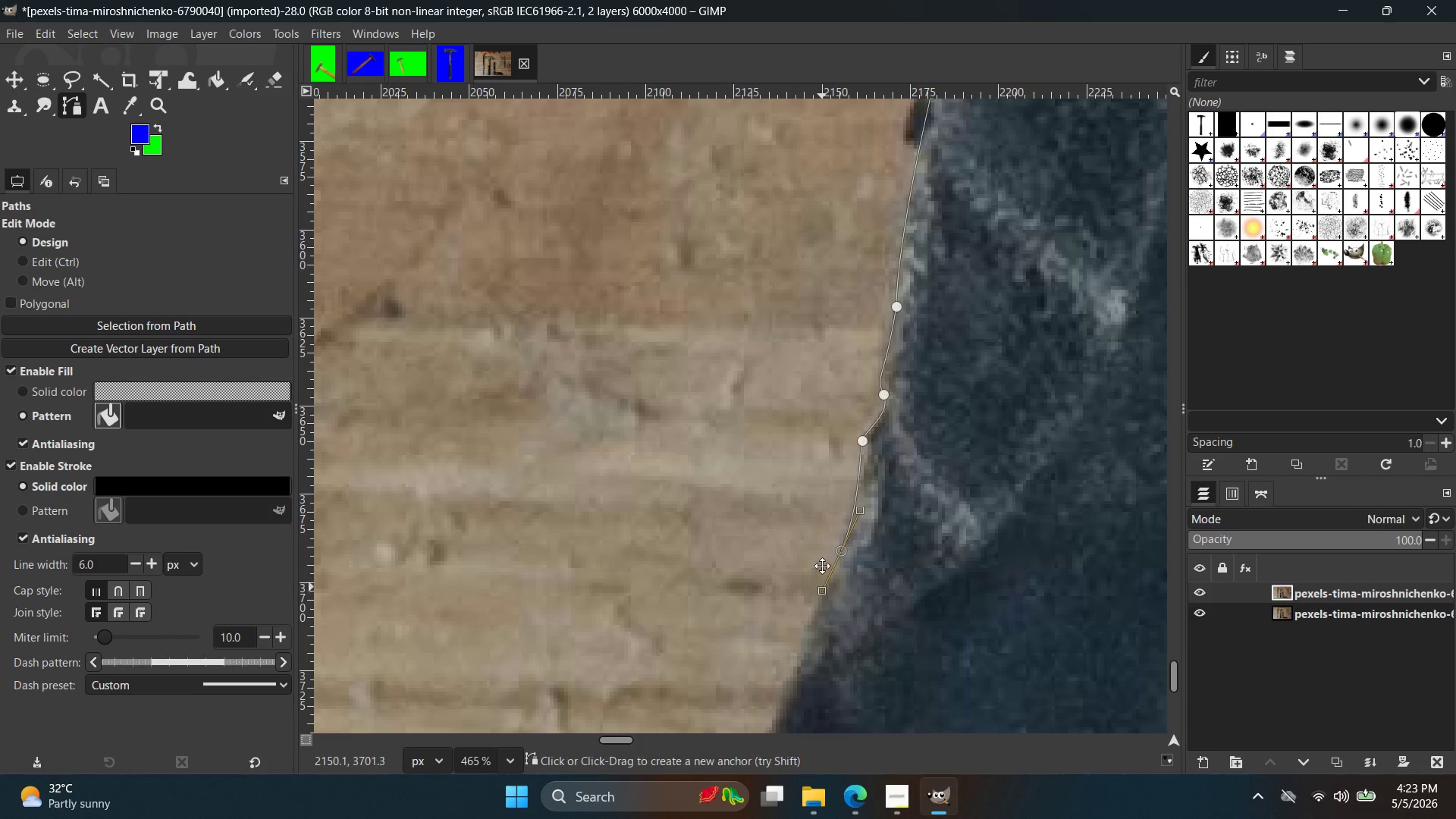 
hold_key(key=Space, duration=0.39)
 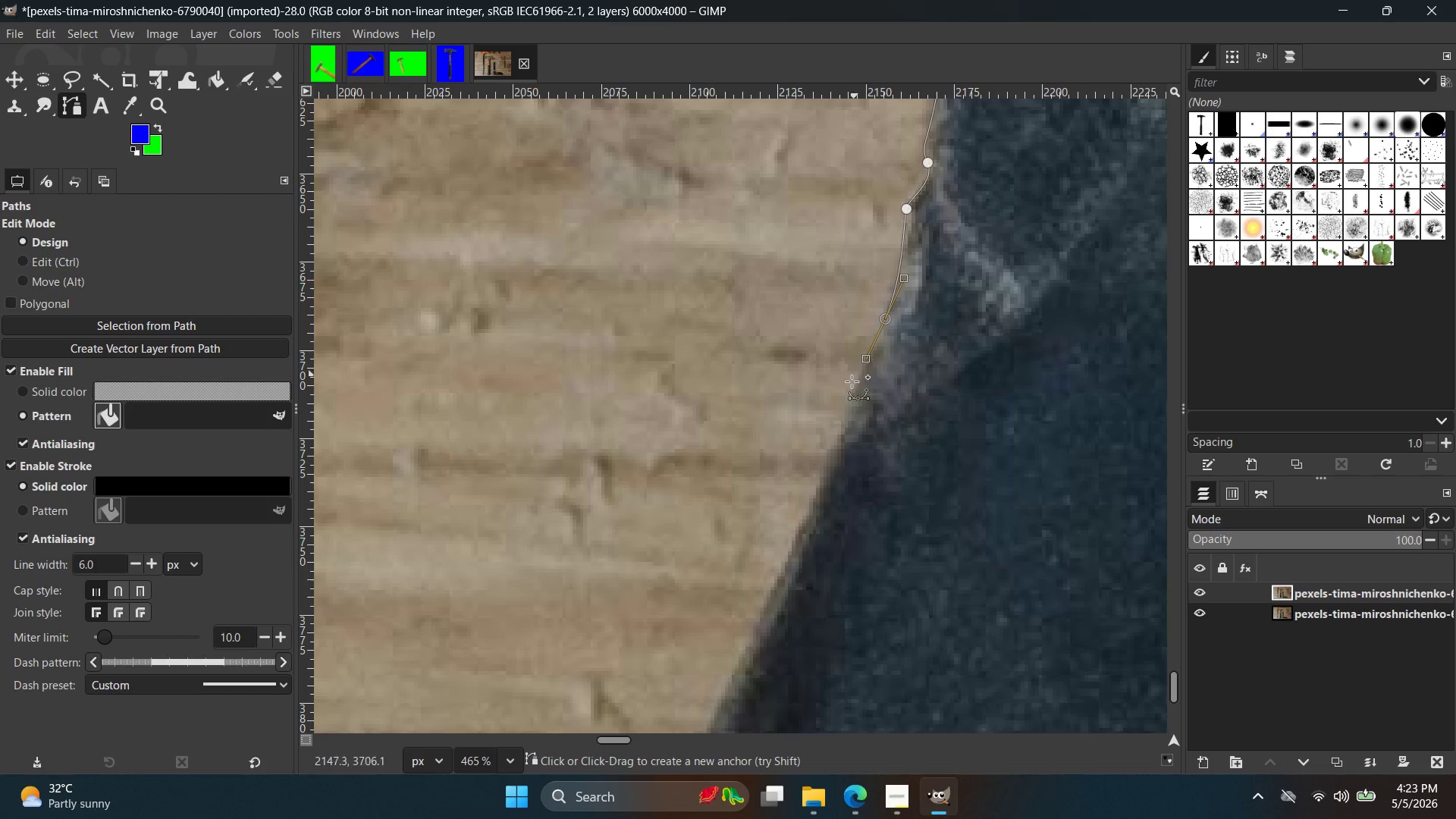 
left_click([848, 396])
 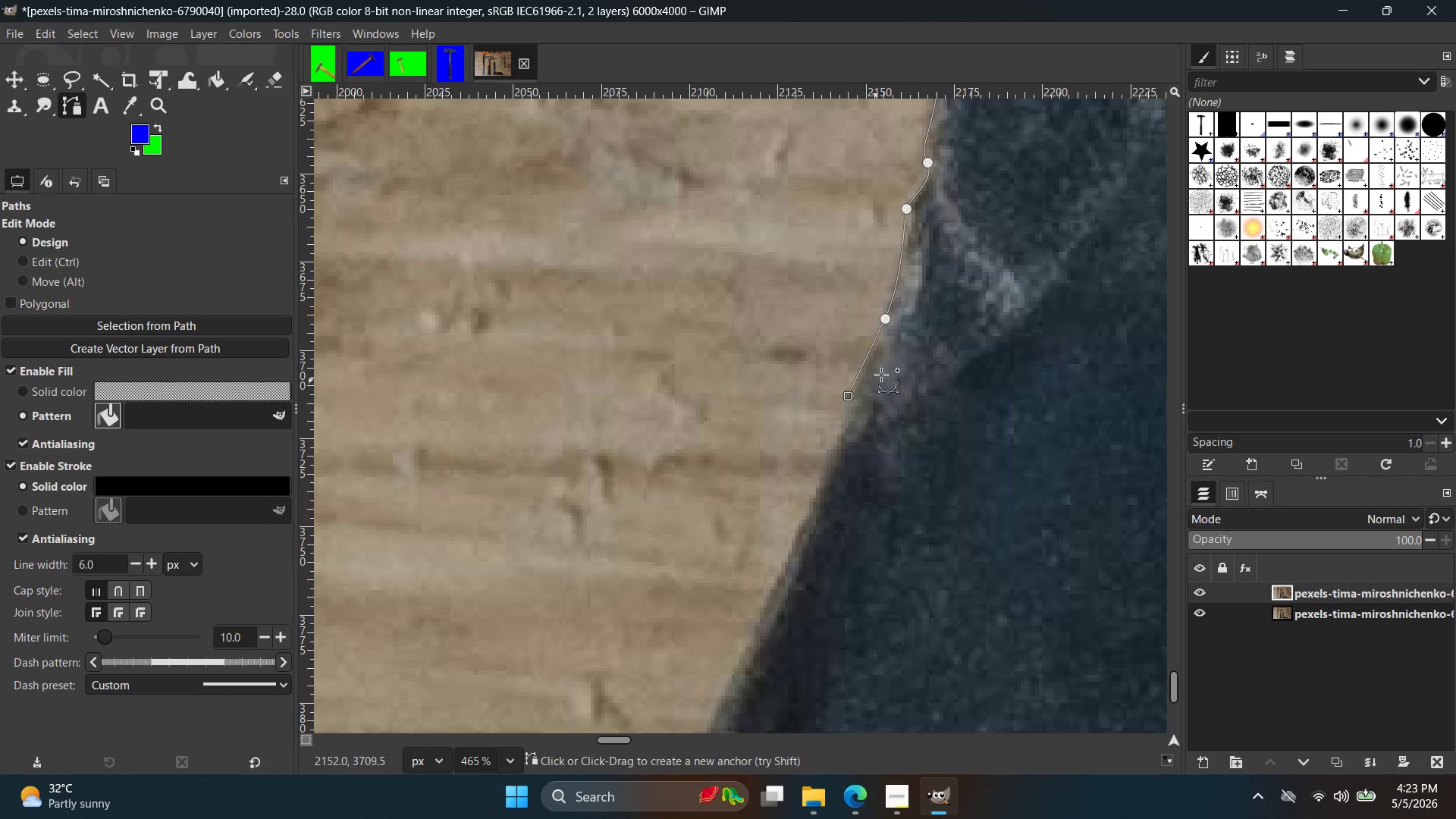 
hold_key(key=ControlLeft, duration=1.97)
scroll: coordinate [924, 336], scroll_direction: down, amount: 10.0
 